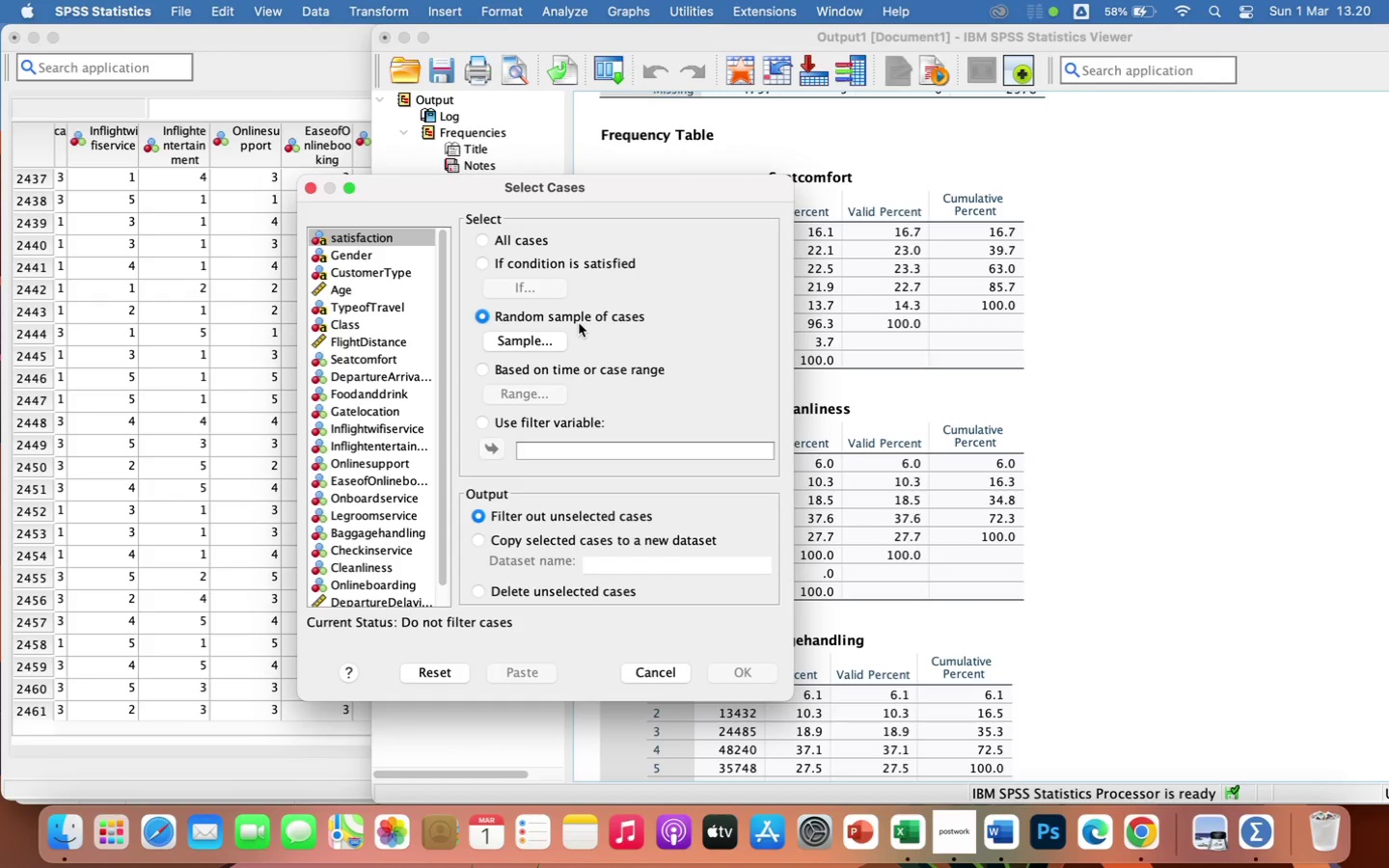 
mouse_move([530, 367])
 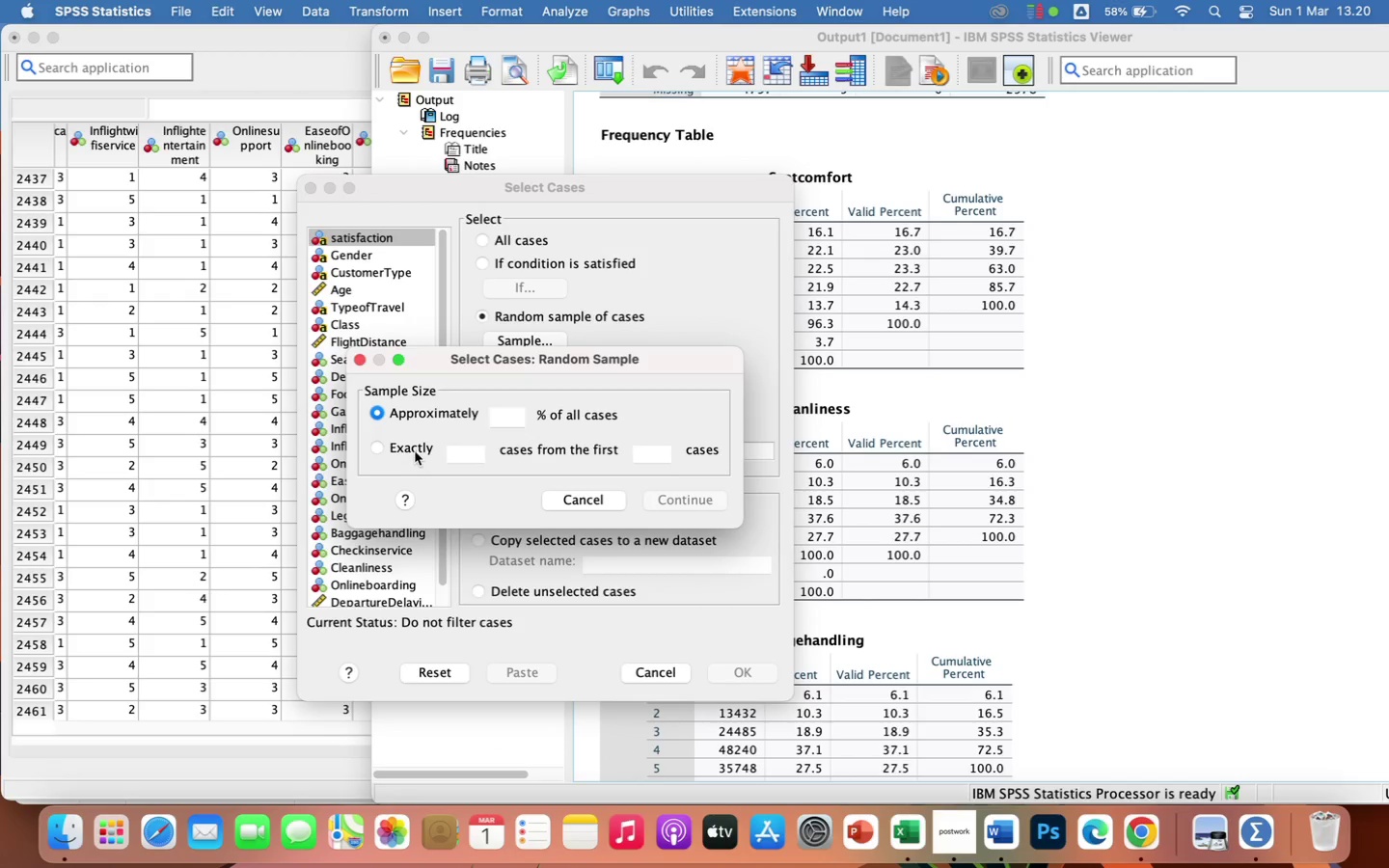 
left_click([411, 446])
 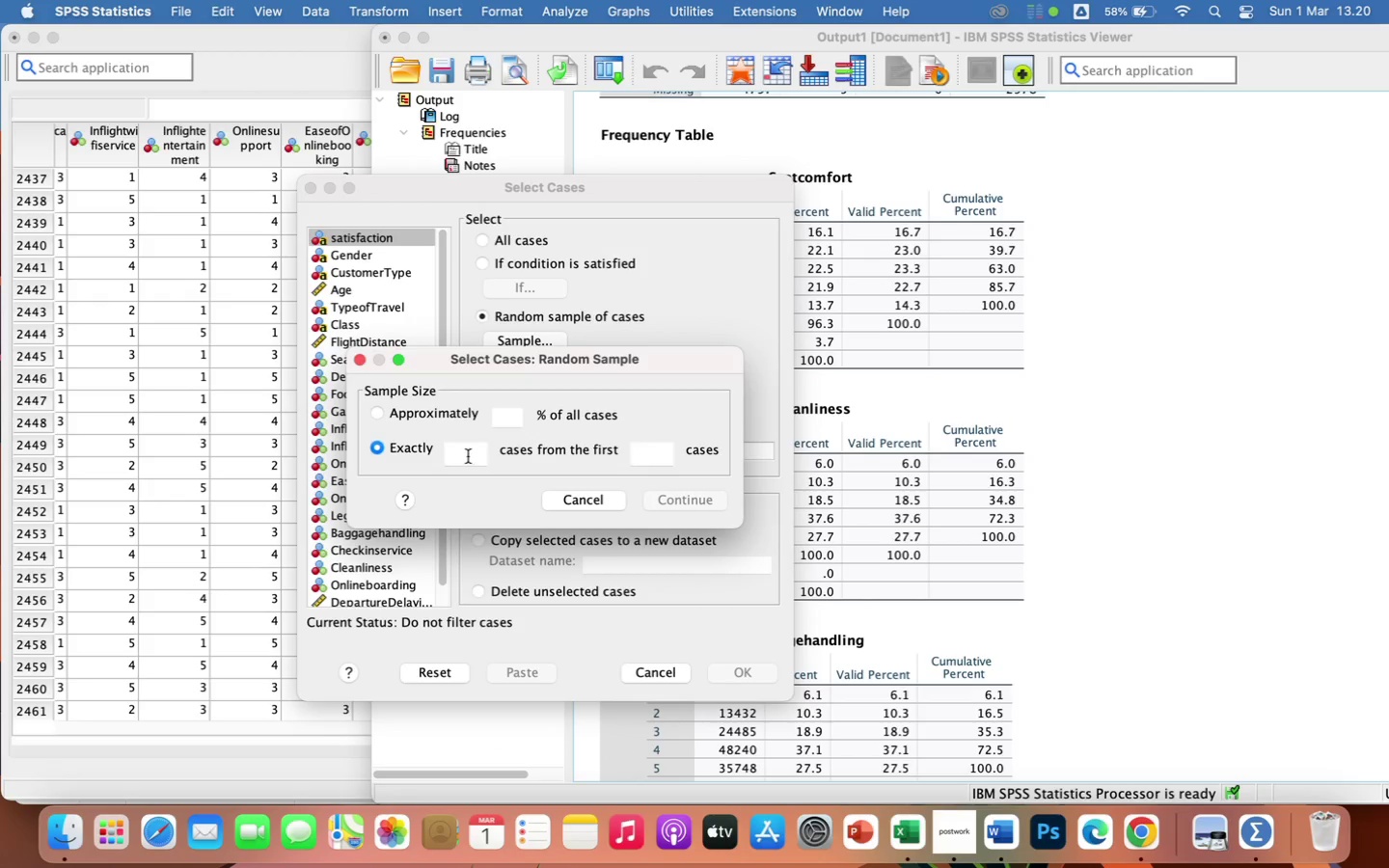 
wait(5.01)
 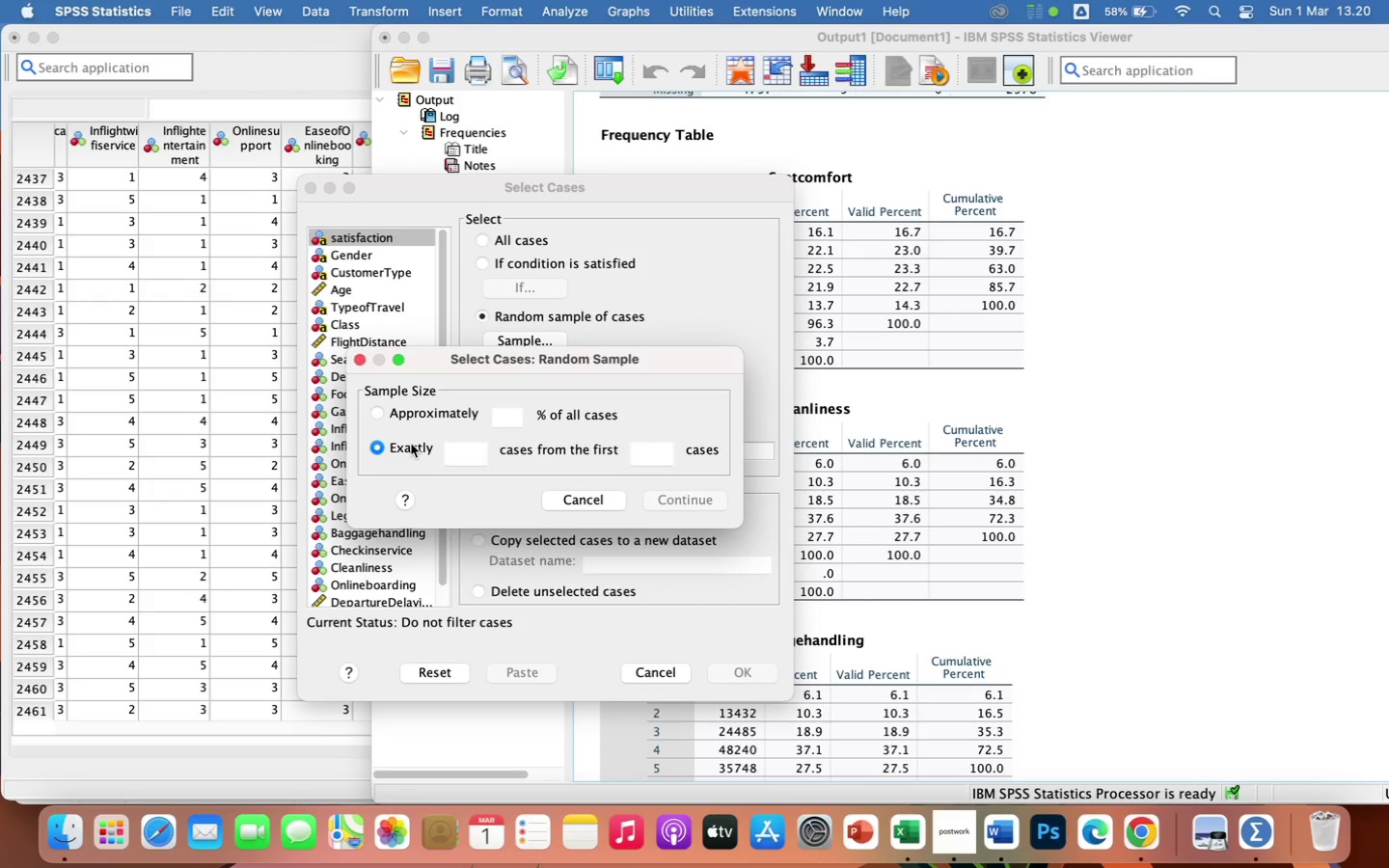 
type(500)
 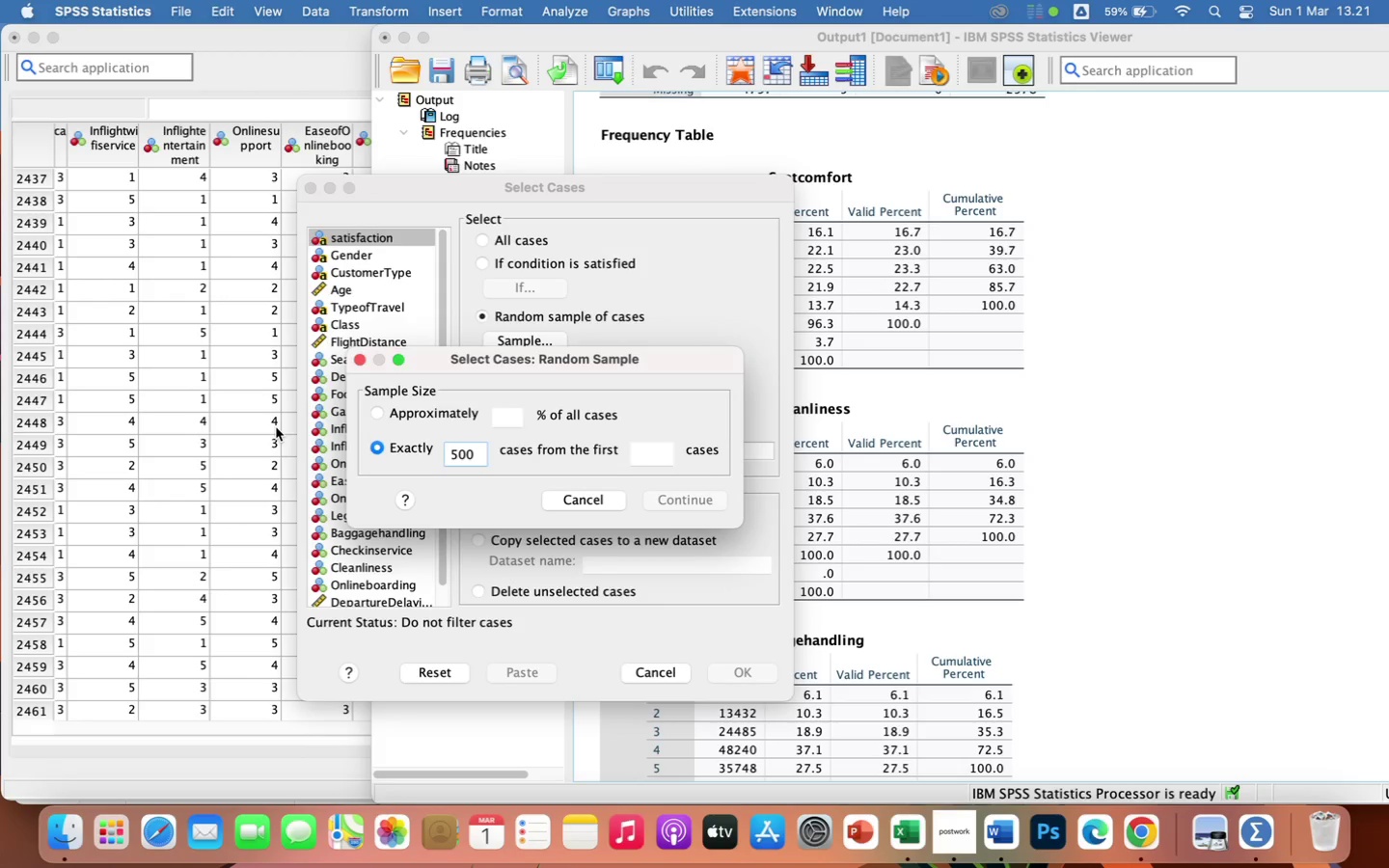 
wait(62.89)
 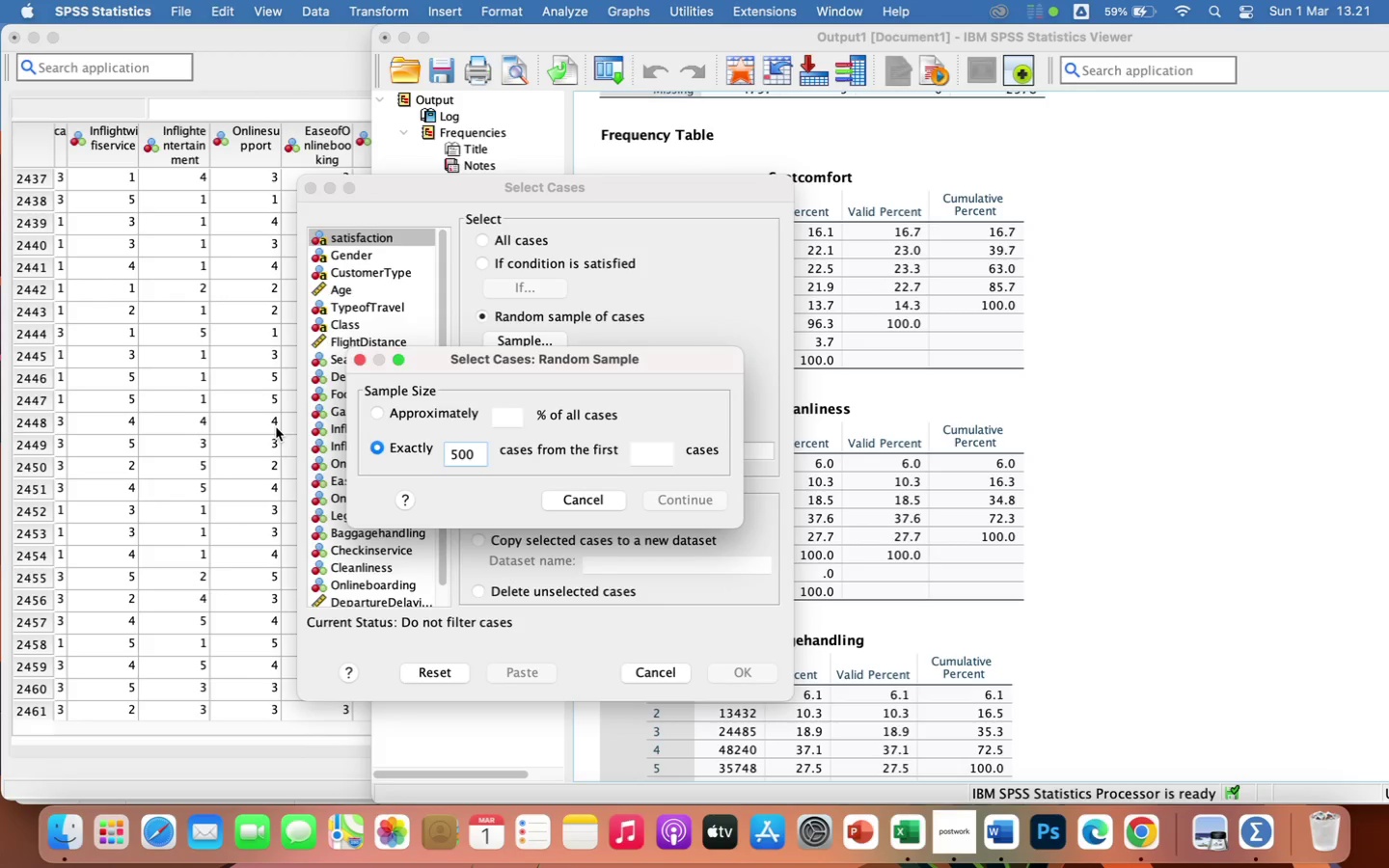 
left_click([590, 500])
 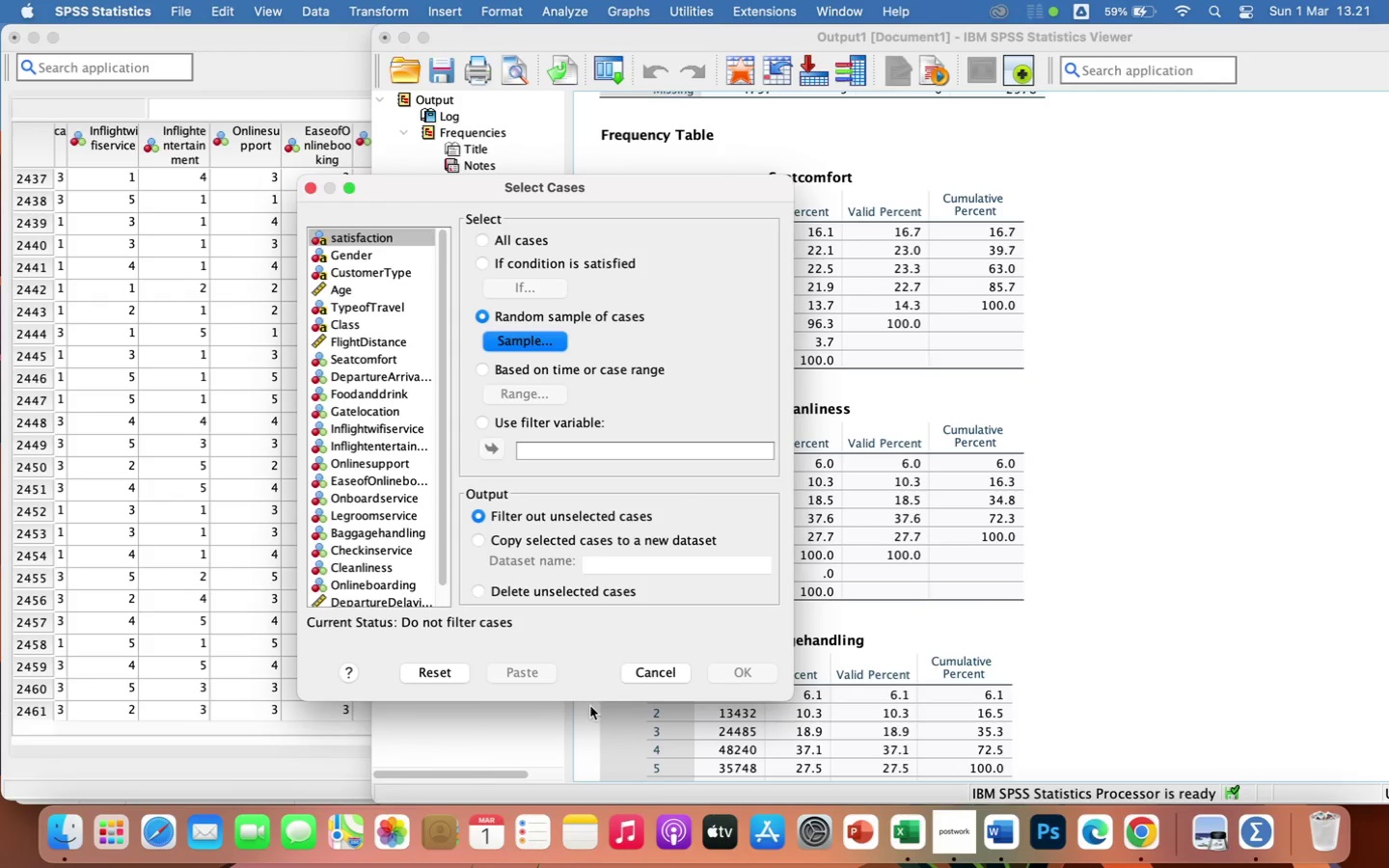 
wait(10.31)
 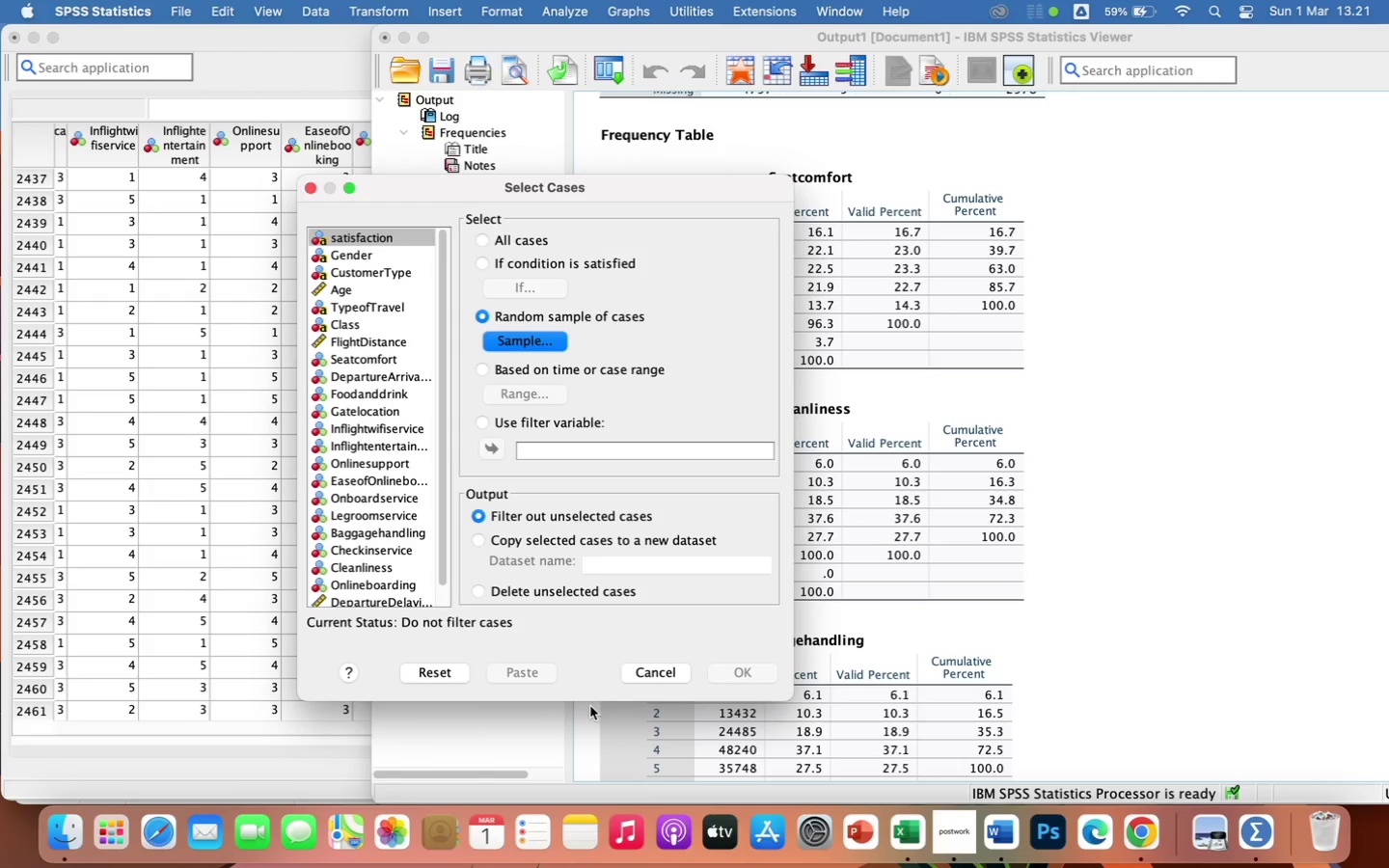 
left_click([678, 672])
 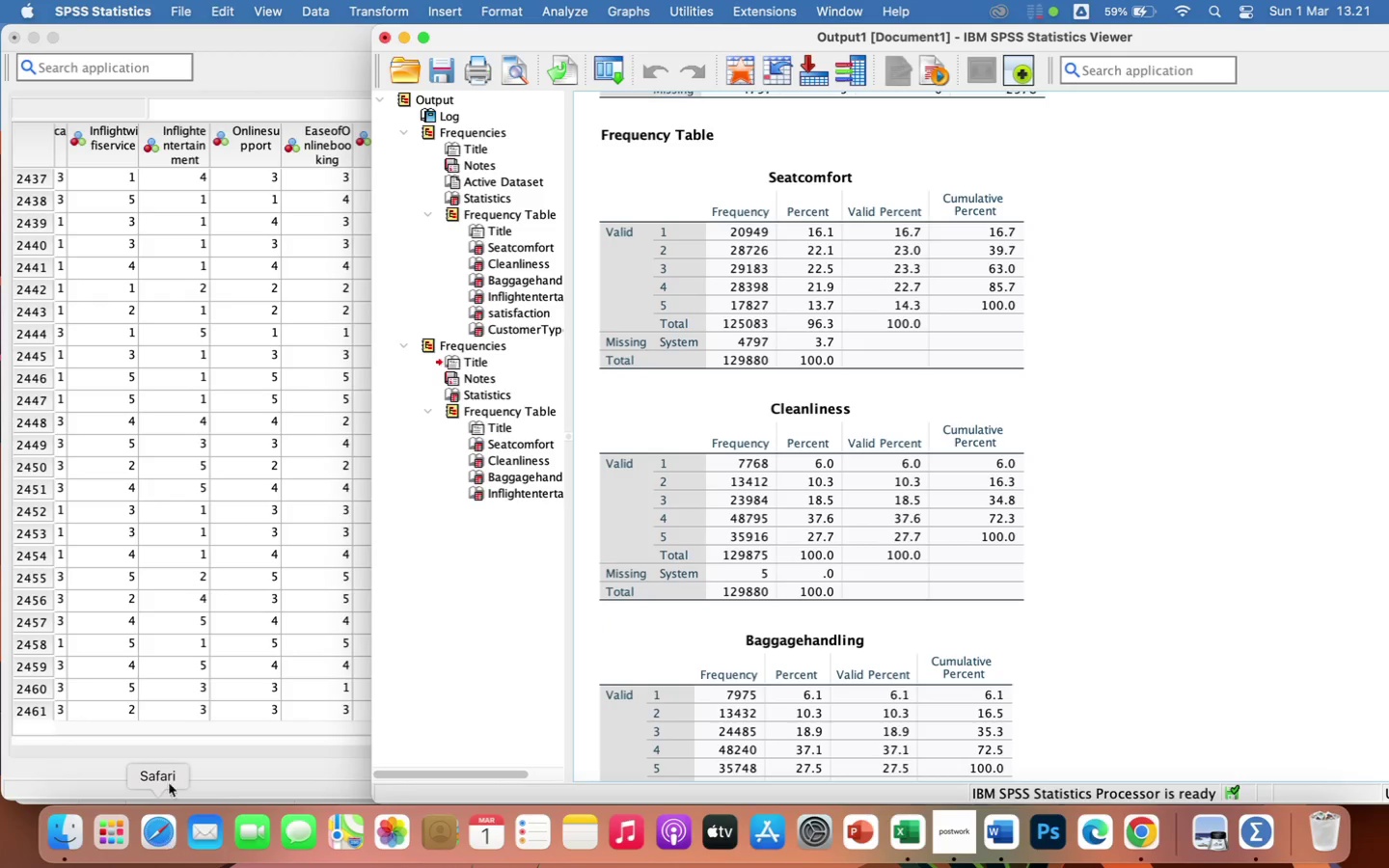 
left_click([192, 735])
 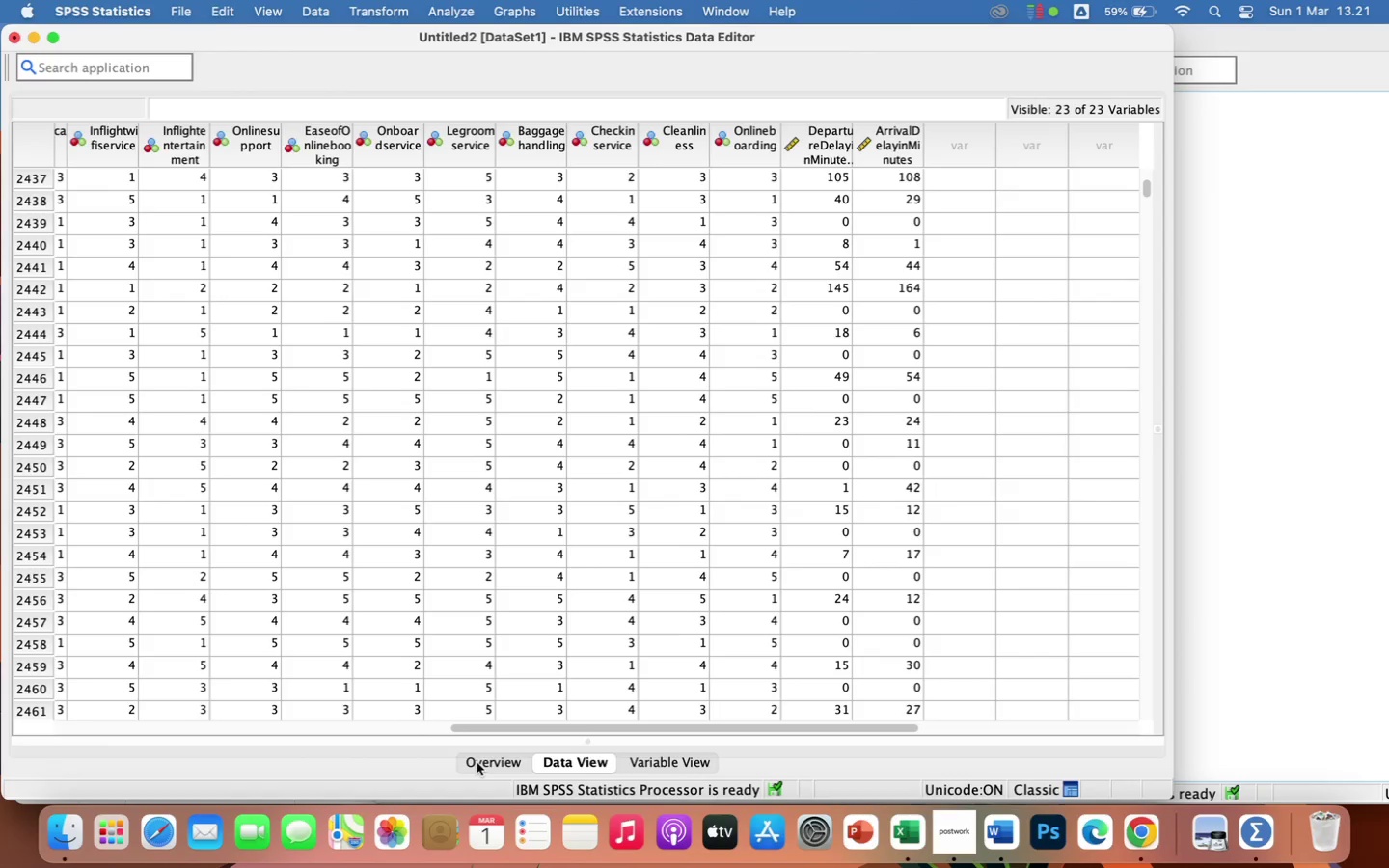 
left_click([477, 762])
 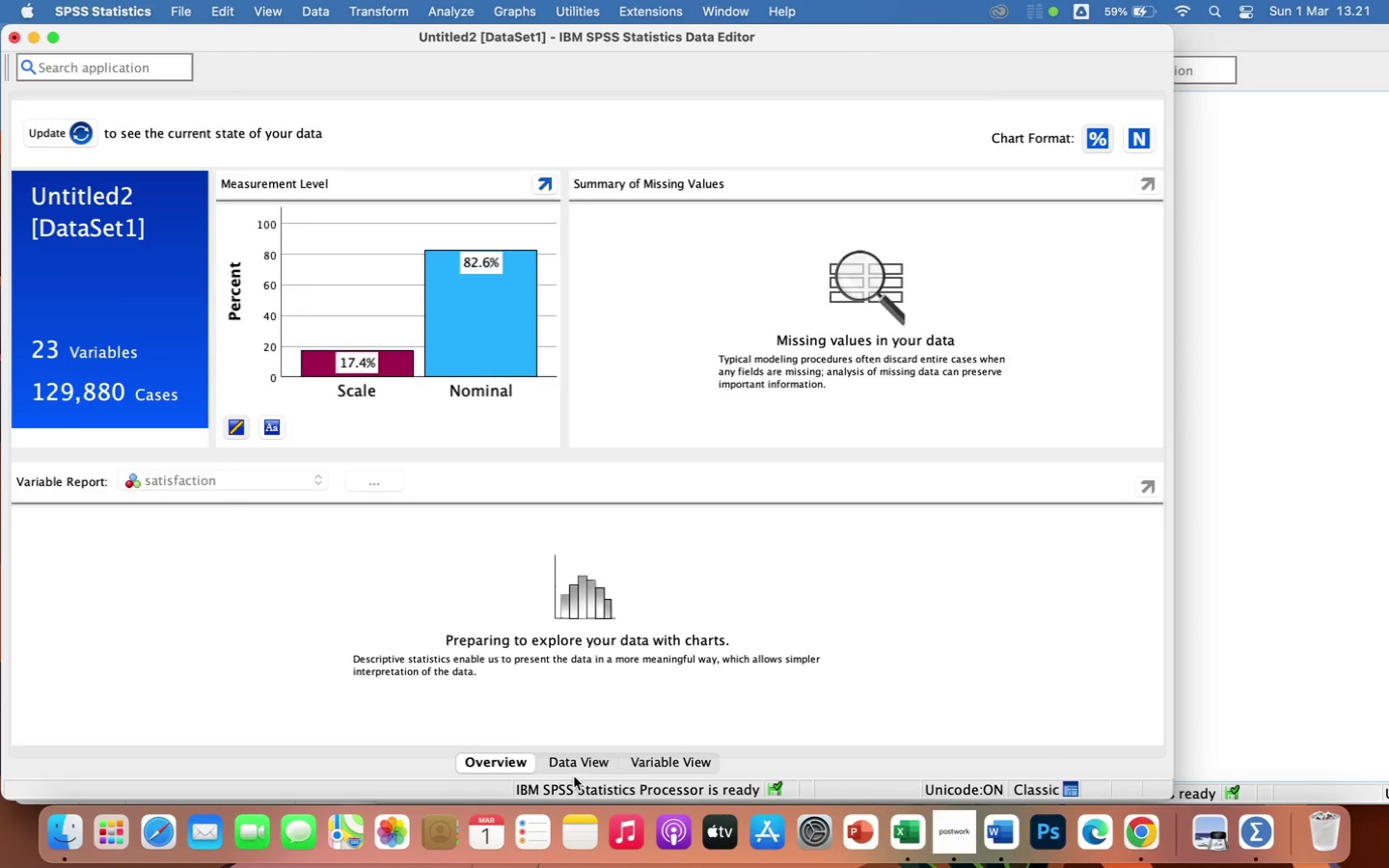 
wait(7.51)
 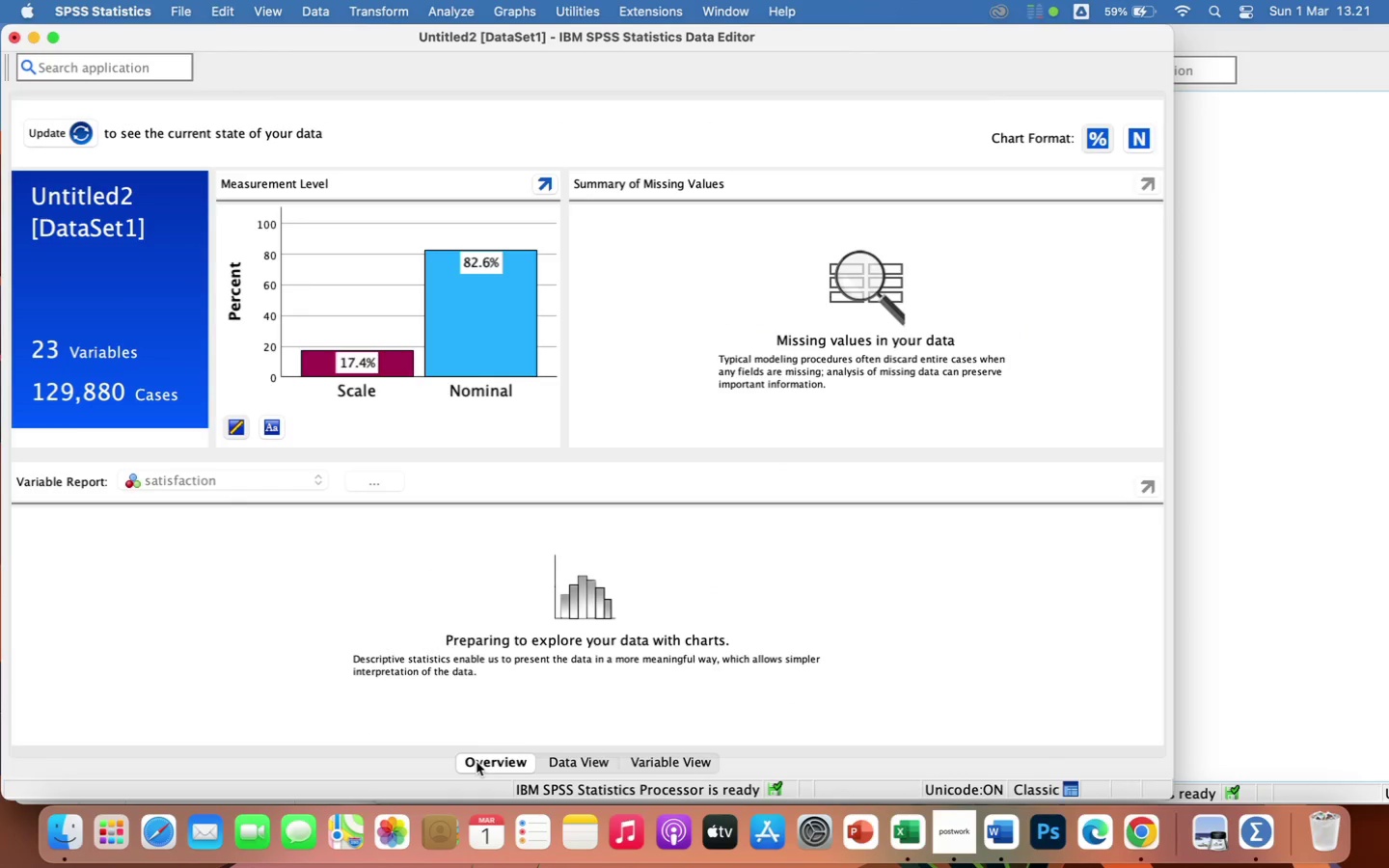 
left_click([683, 763])
 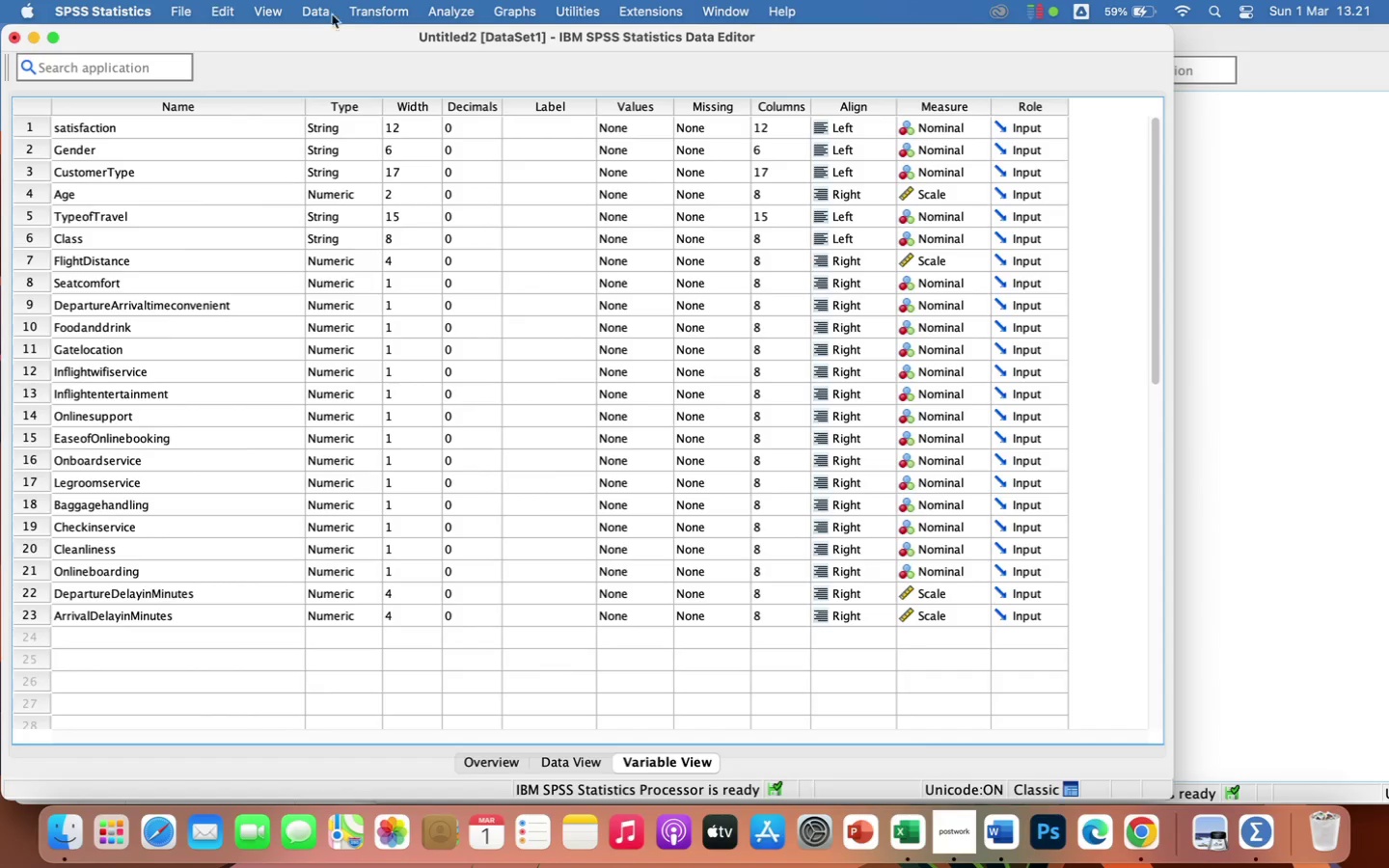 
left_click([314, 12])
 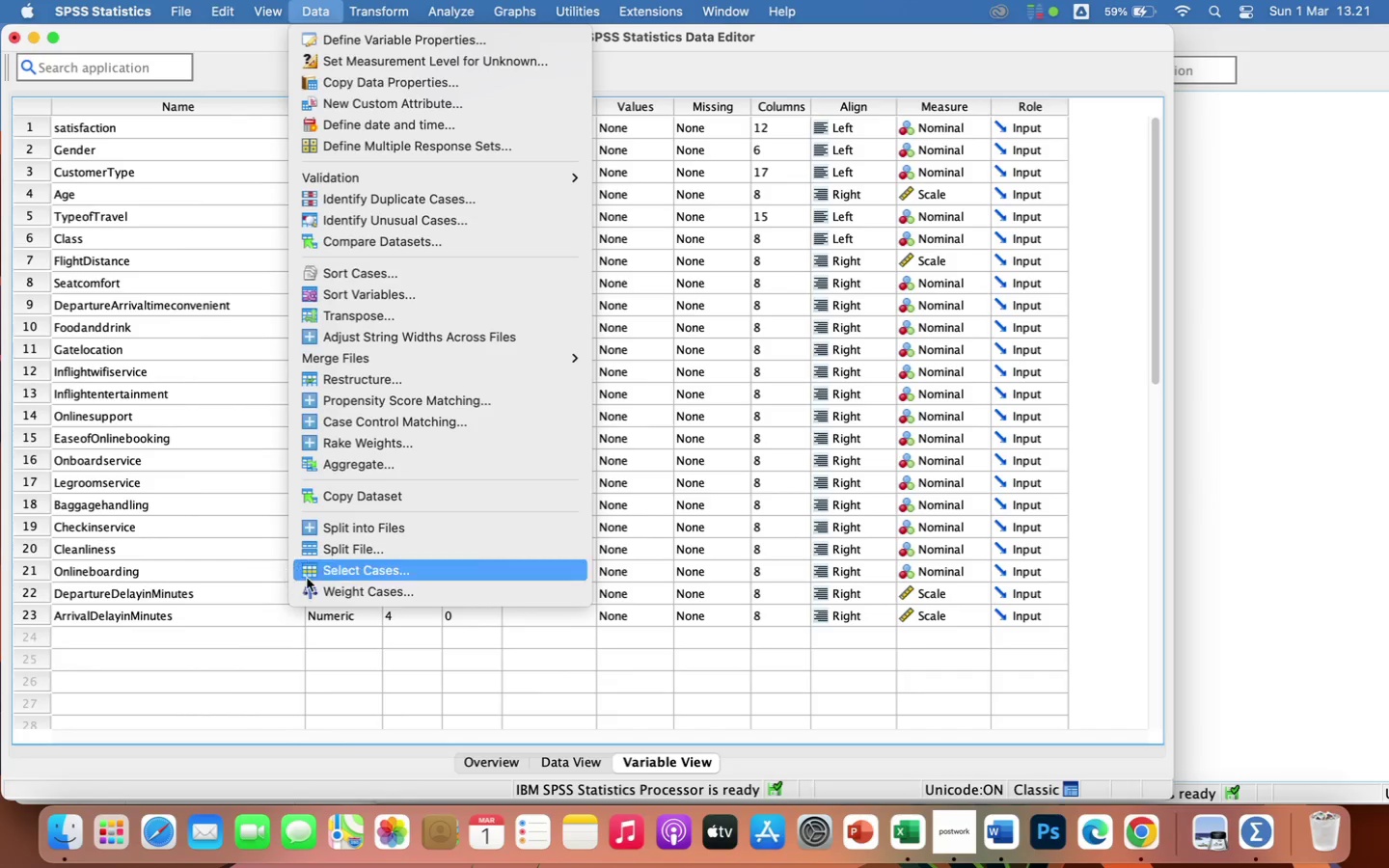 
left_click([346, 570])
 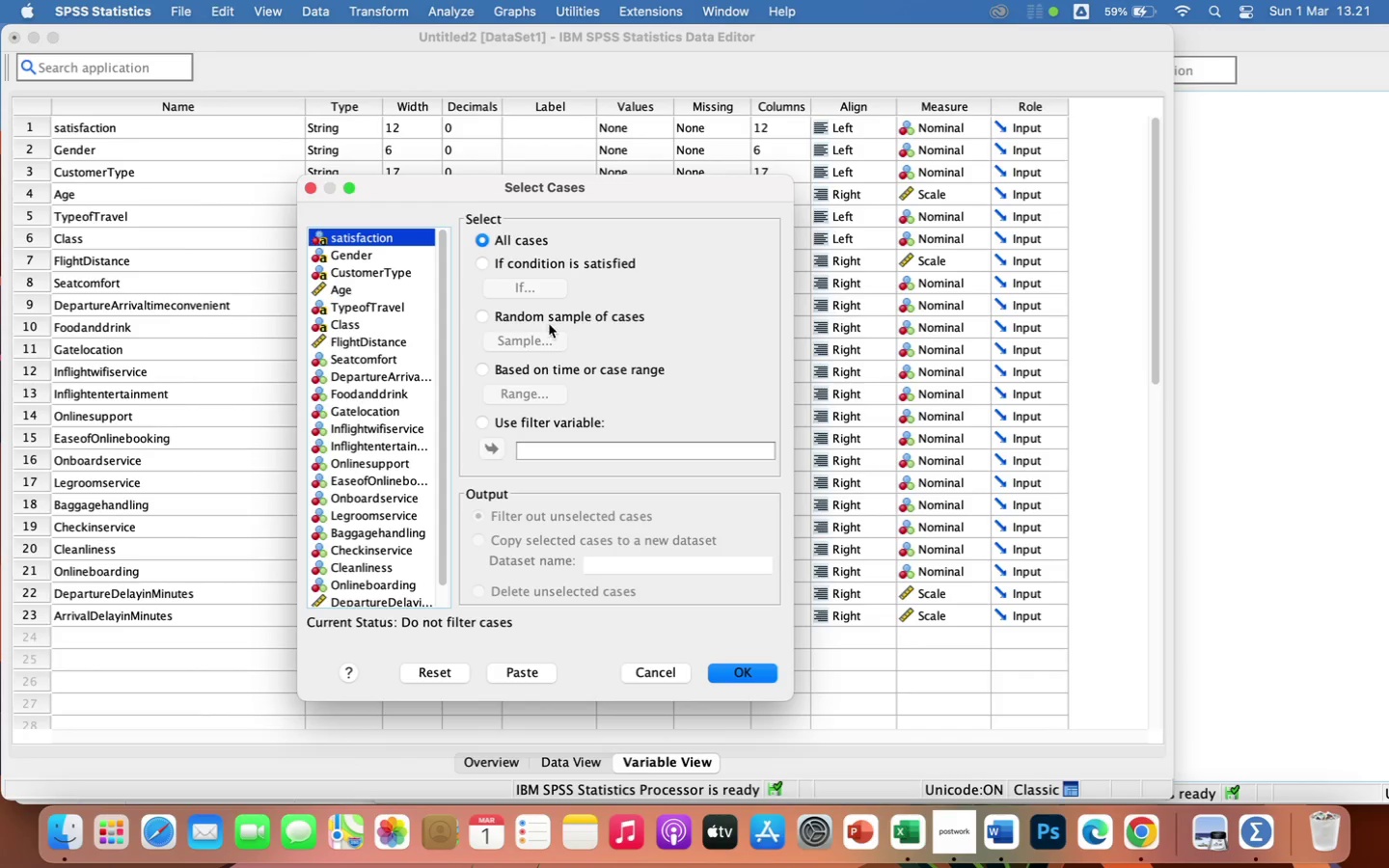 
left_click([487, 317])
 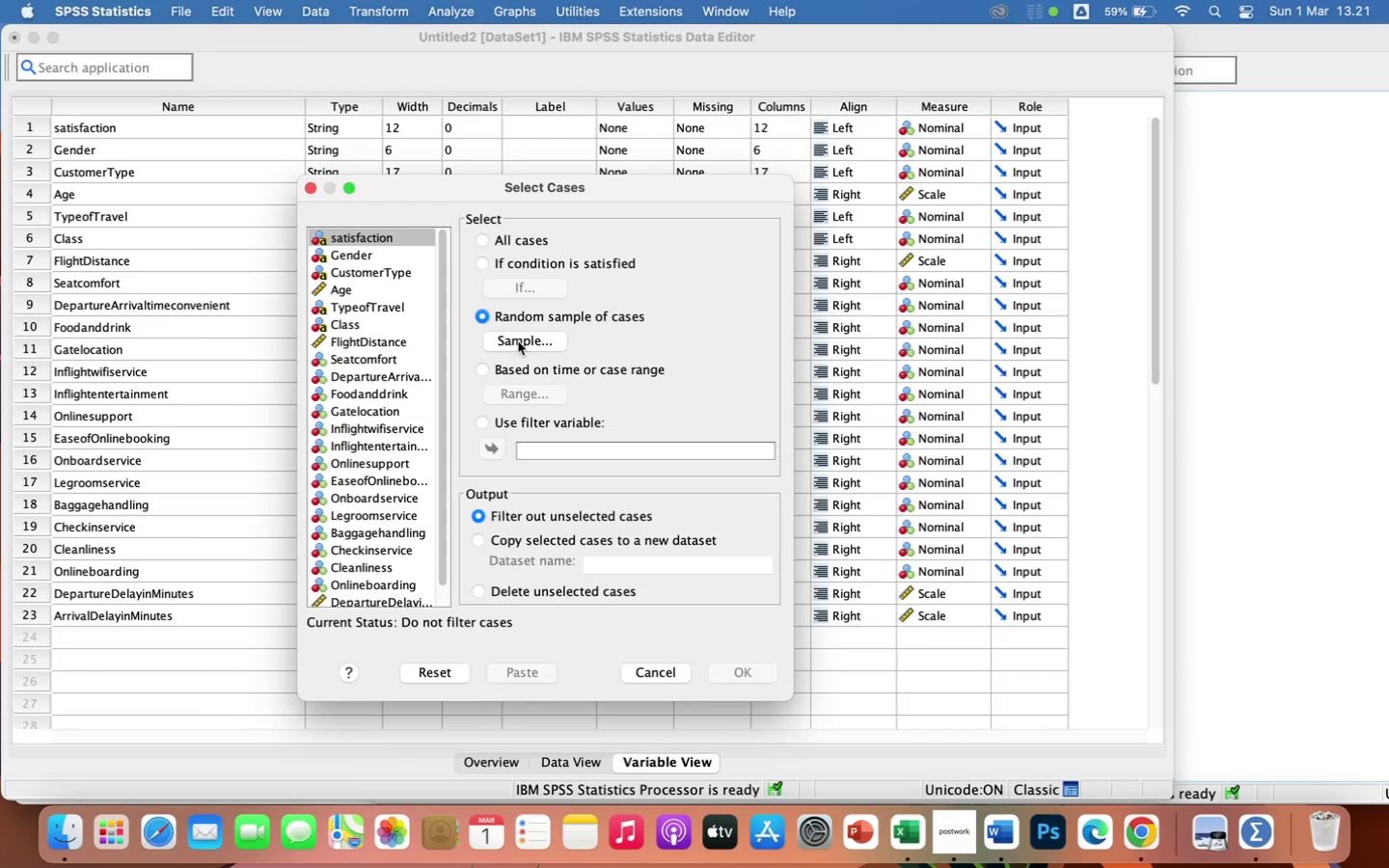 
left_click([519, 341])
 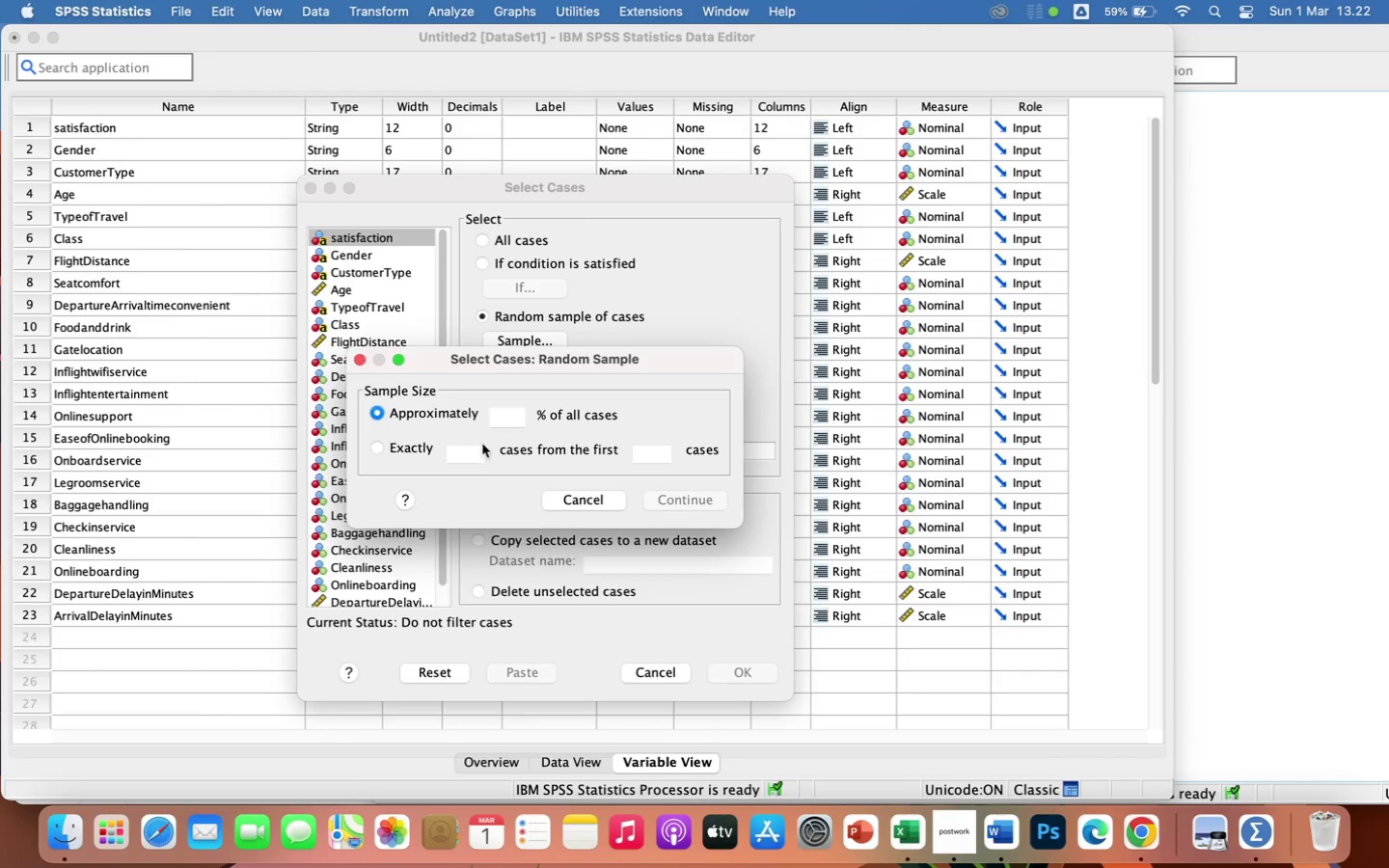 
left_click([453, 458])
 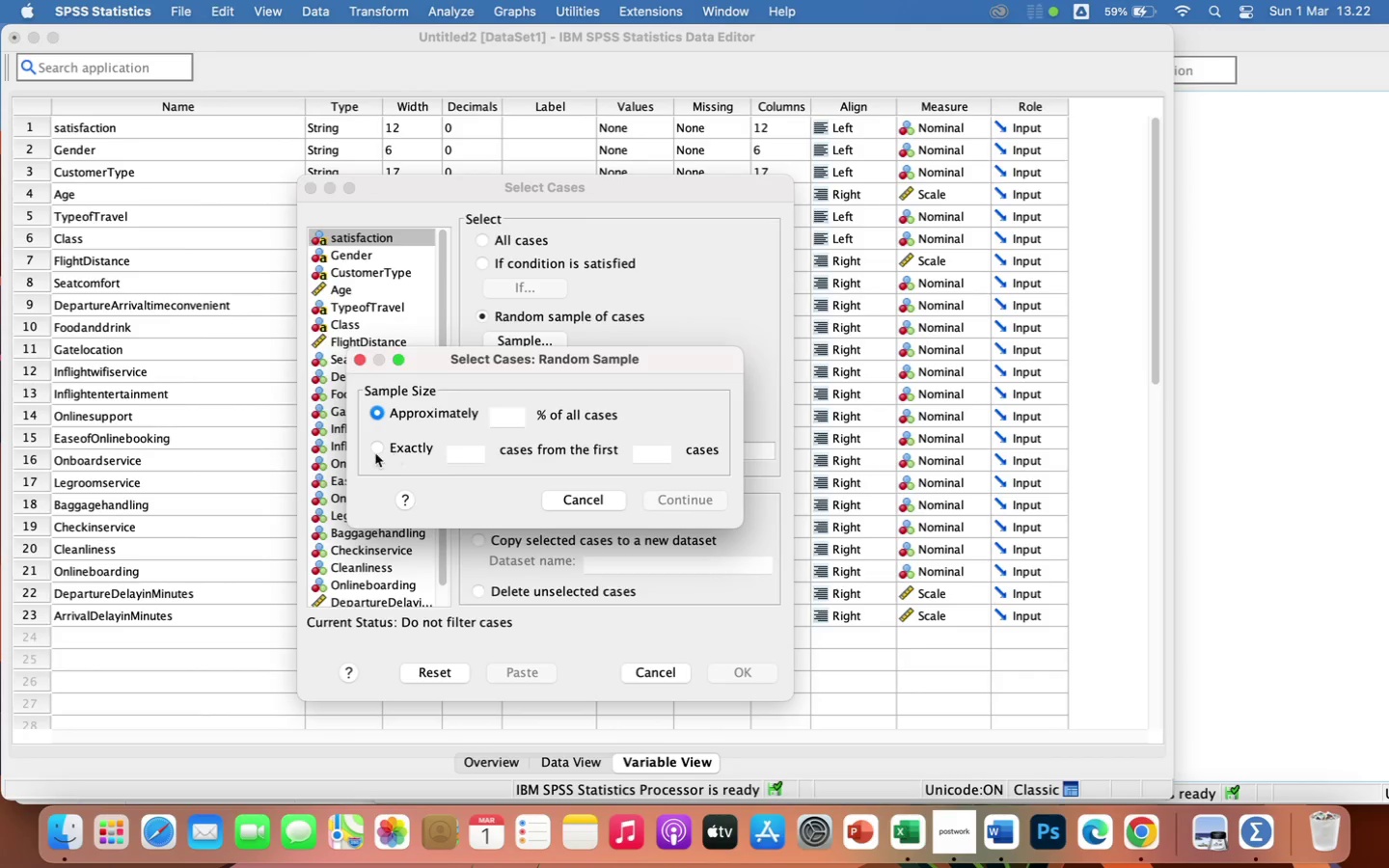 
left_click([375, 453])
 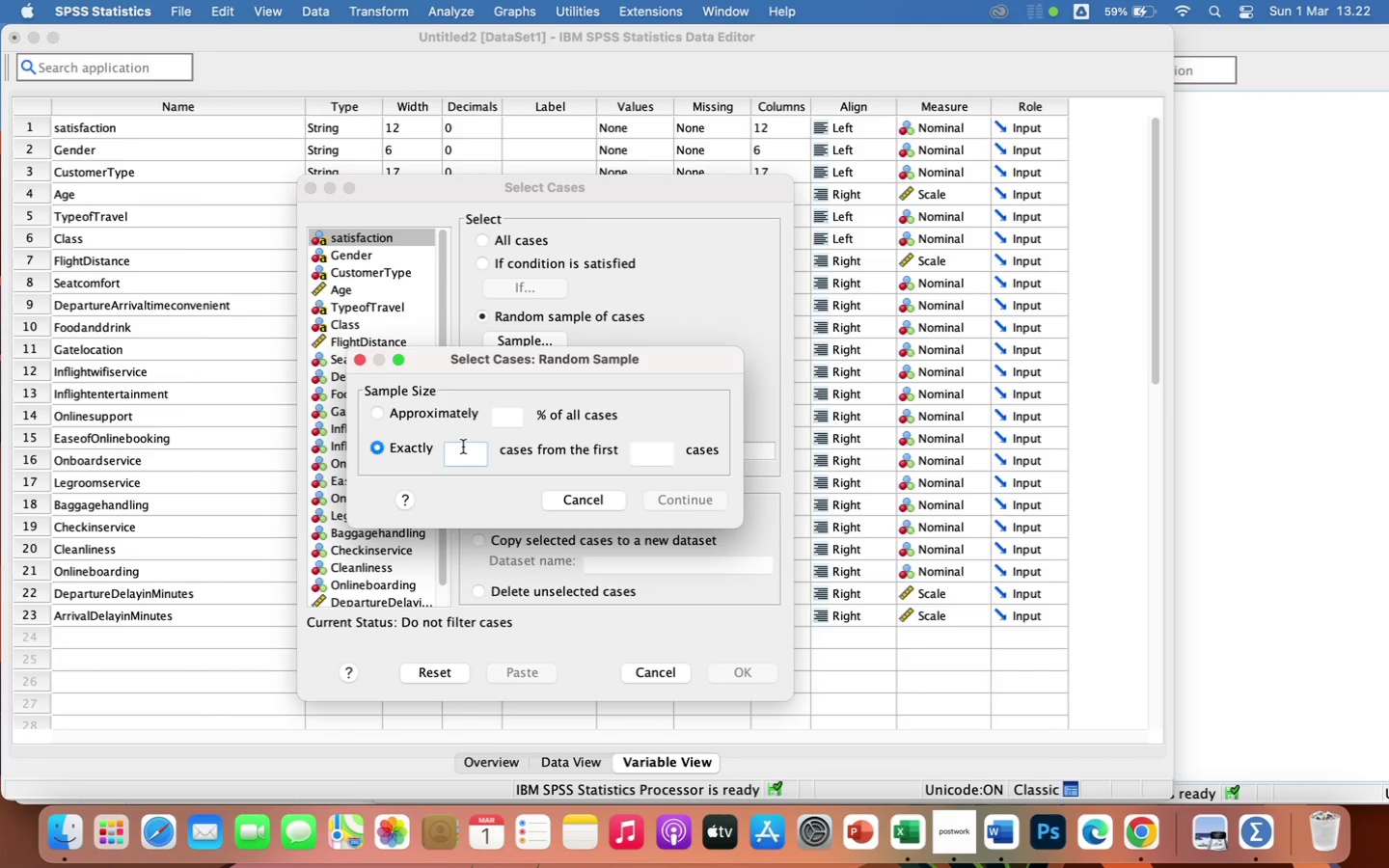 
type(500)
 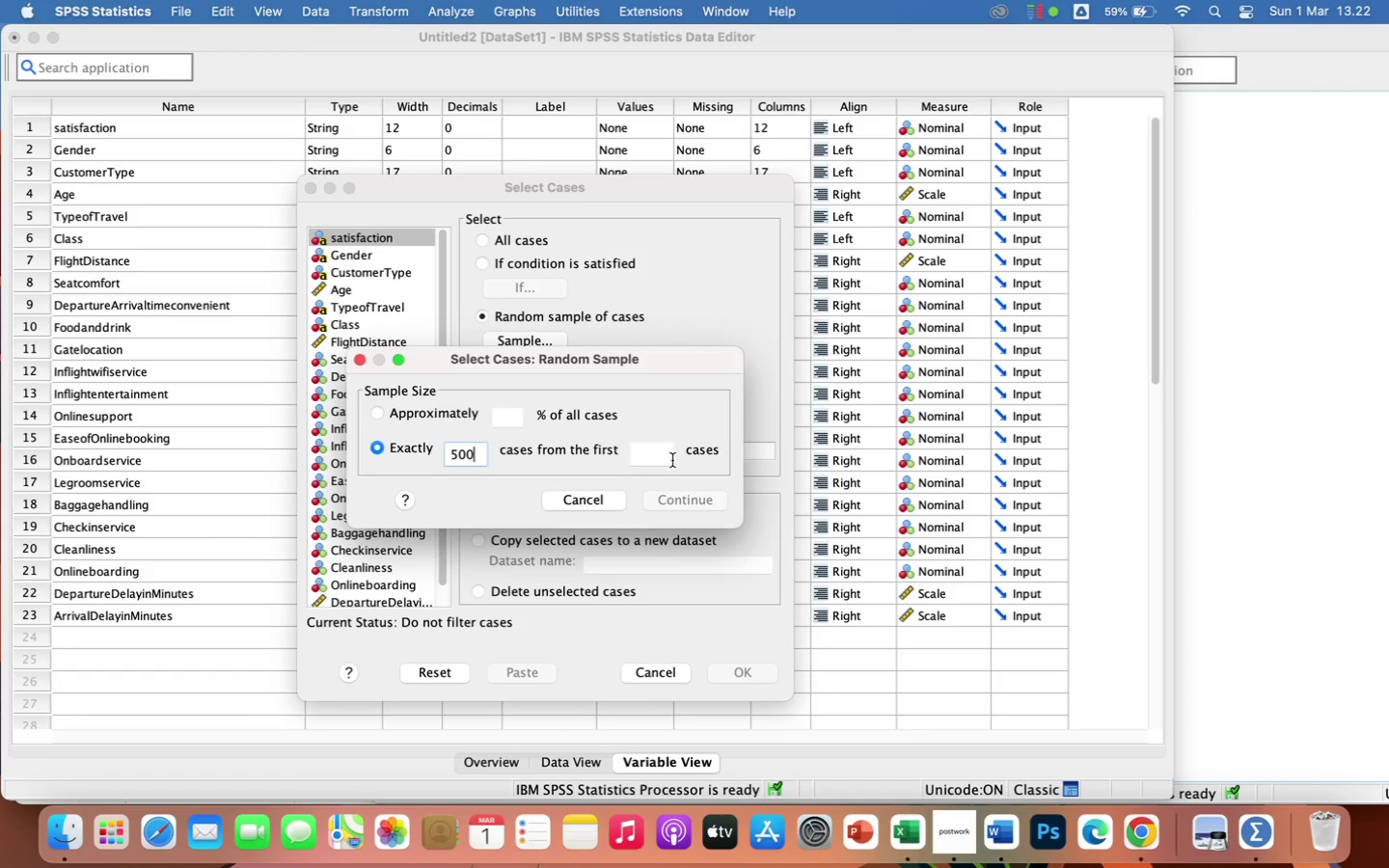 
left_click([647, 458])
 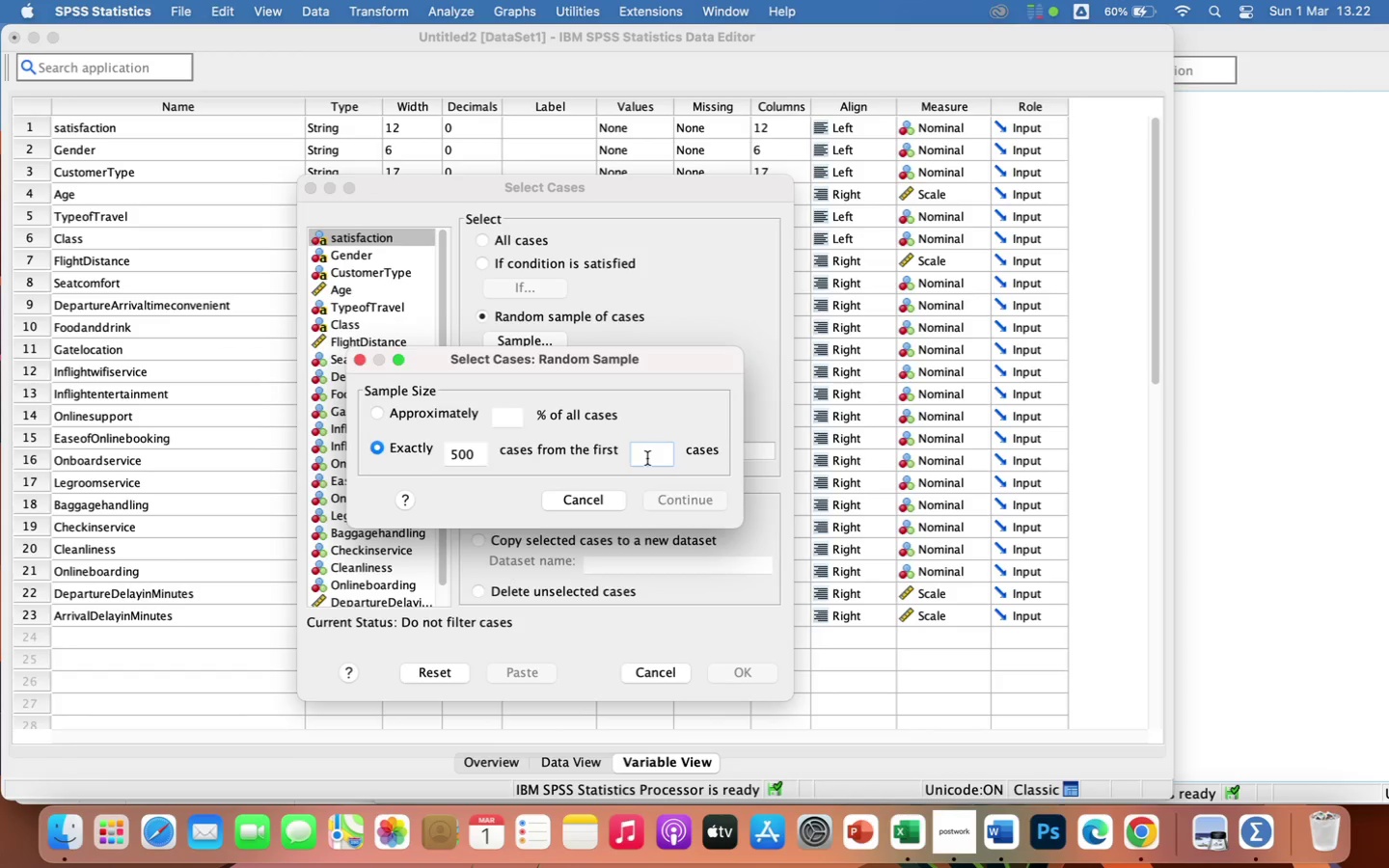 
type(129)
 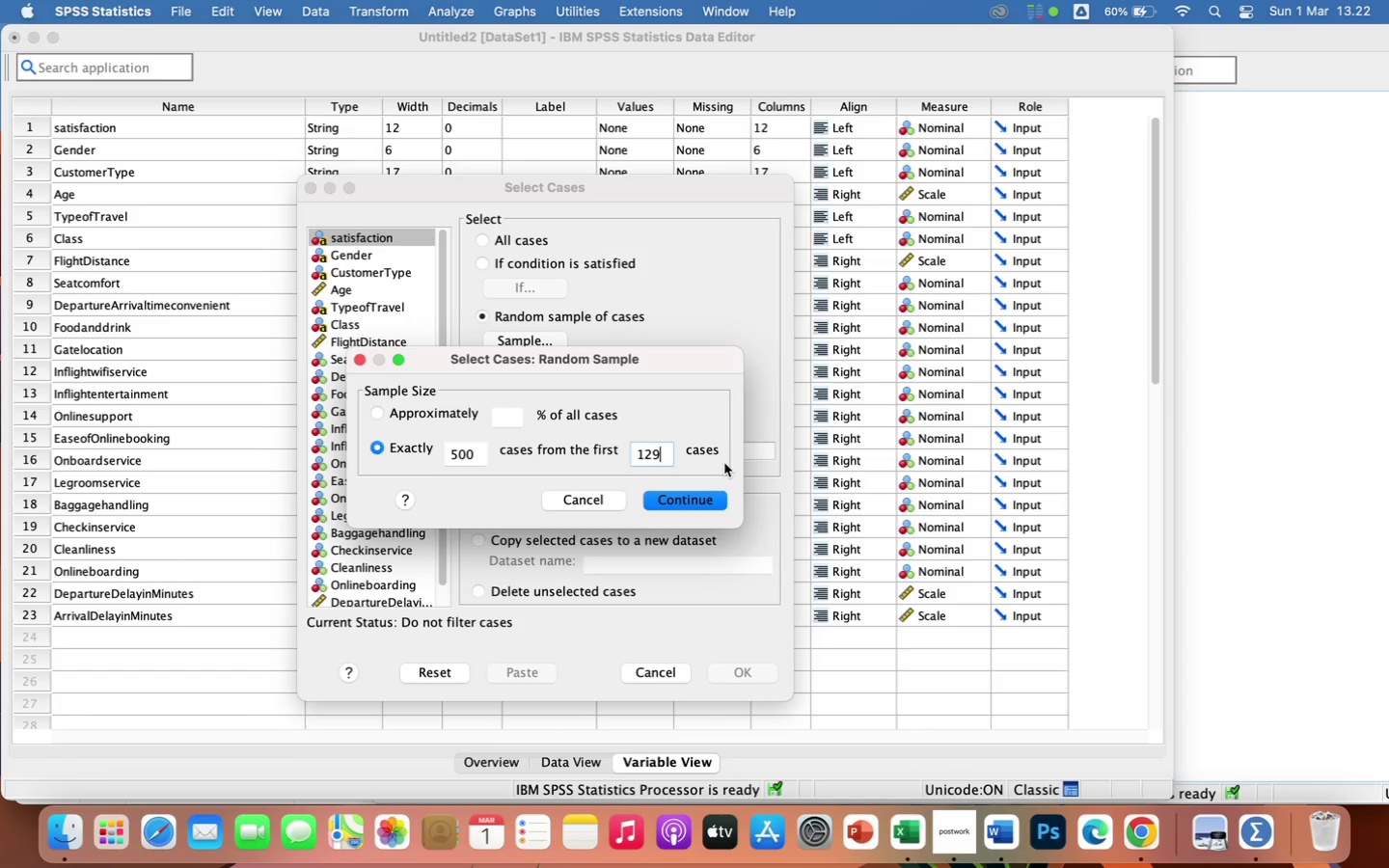 
type(880)
 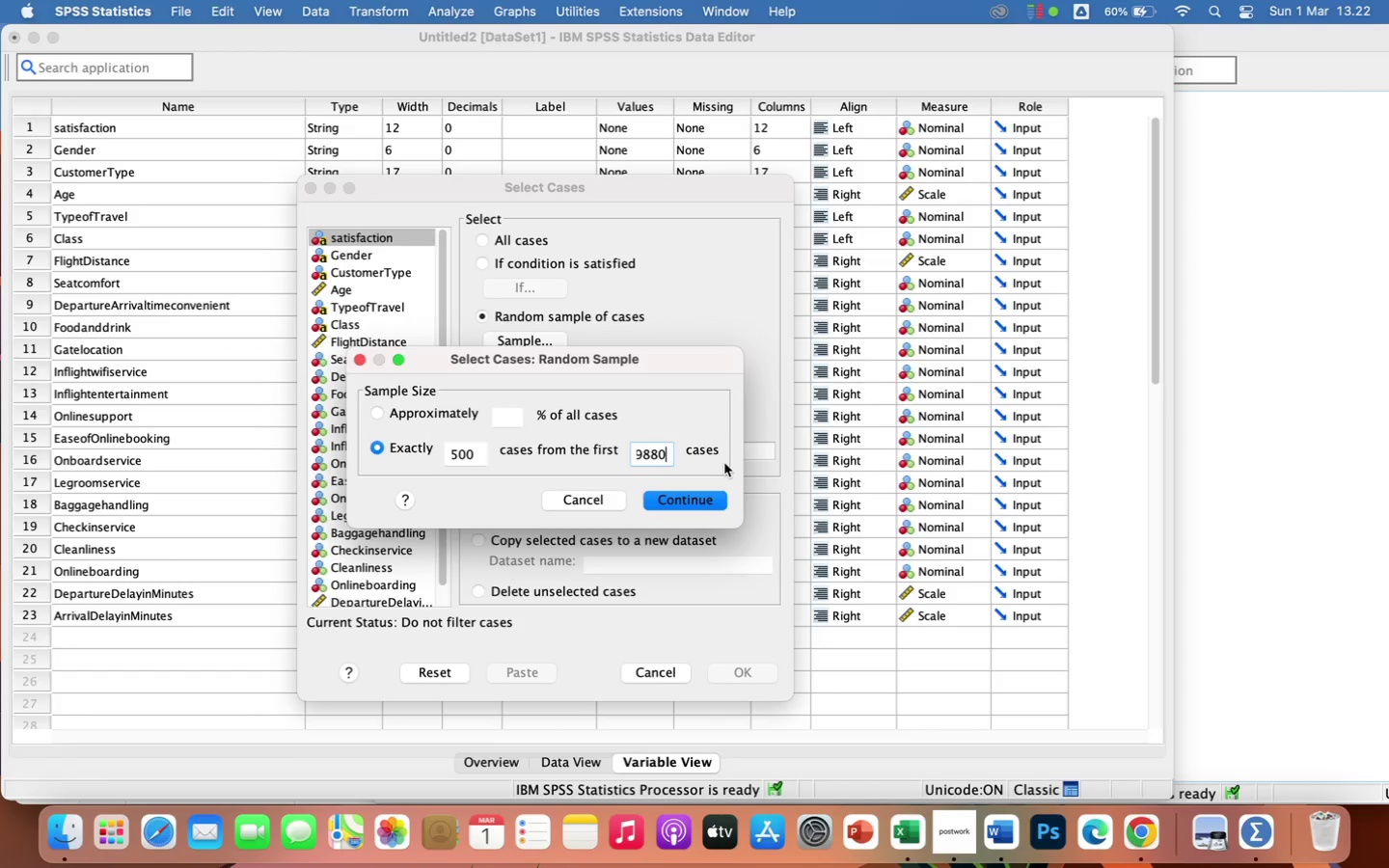 
wait(5.43)
 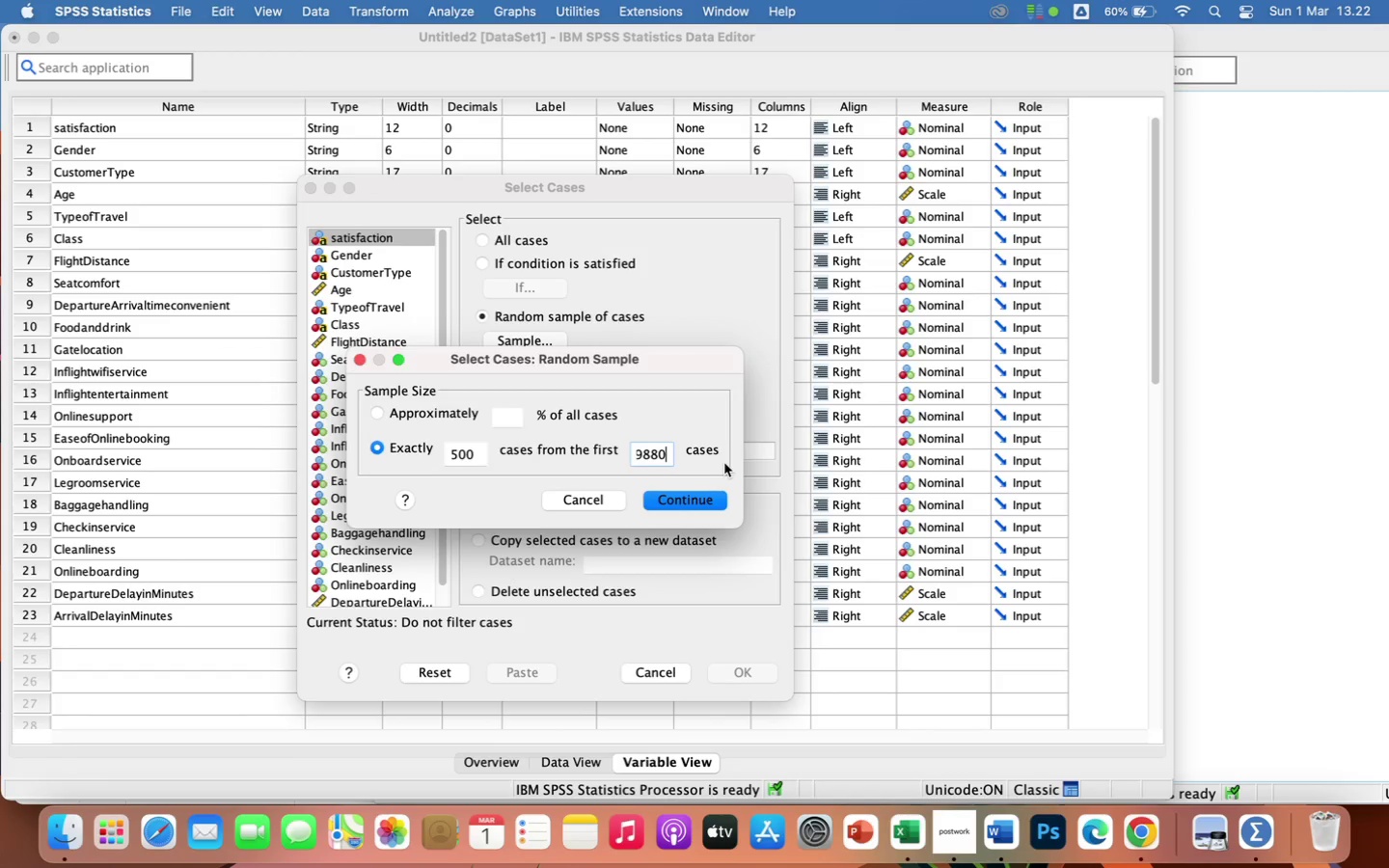 
left_click([696, 501])
 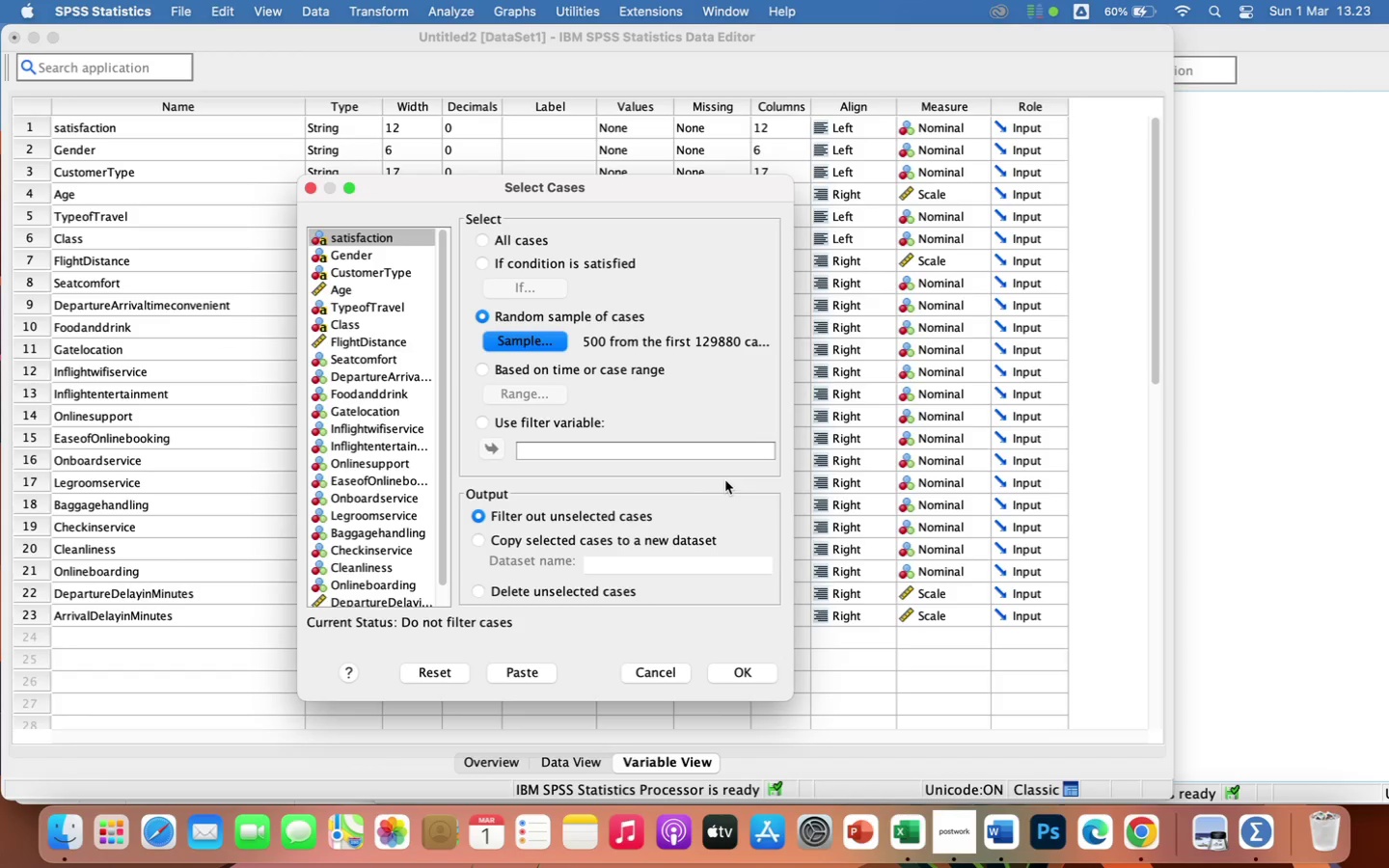 
wait(61.65)
 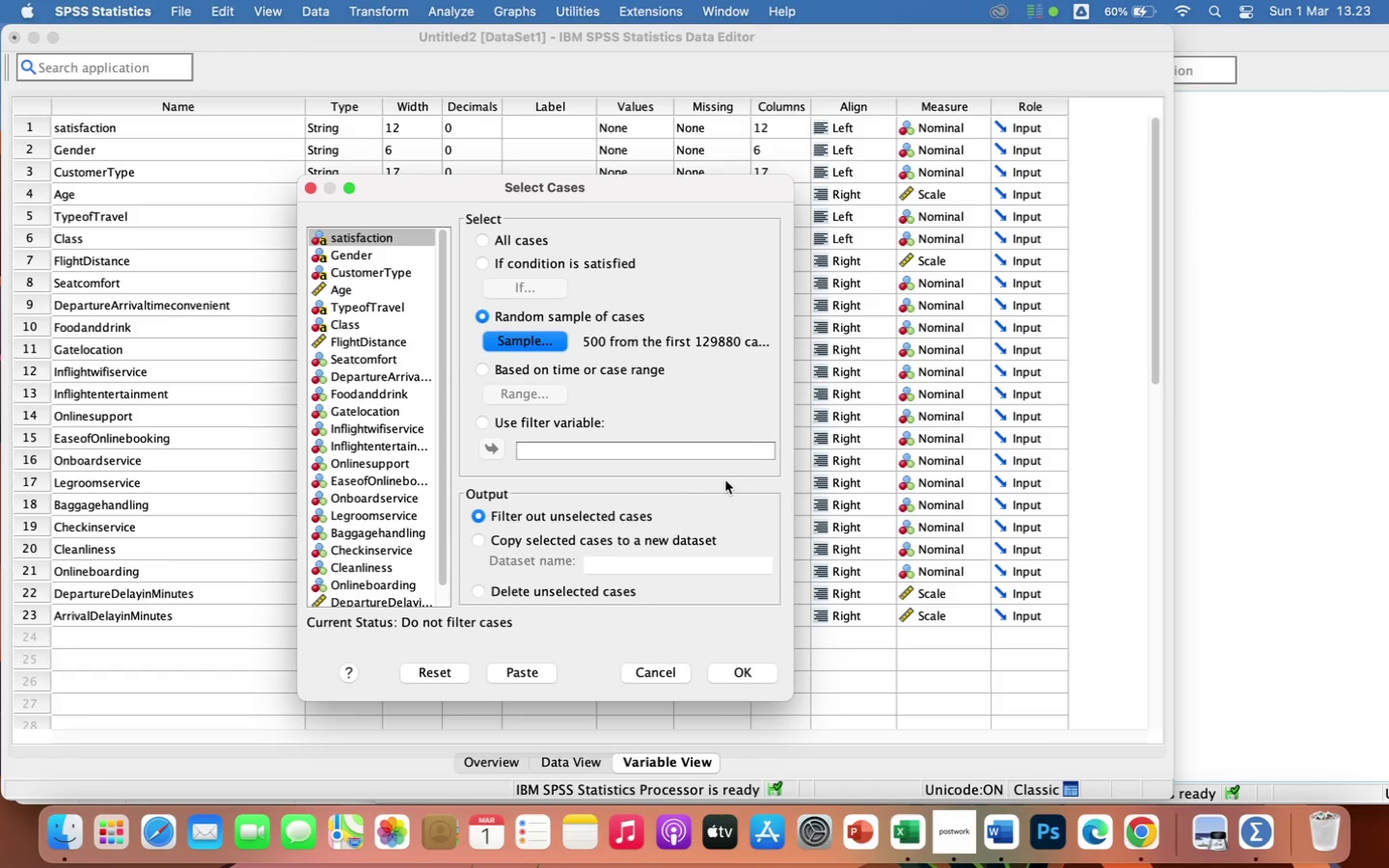 
left_click([742, 674])
 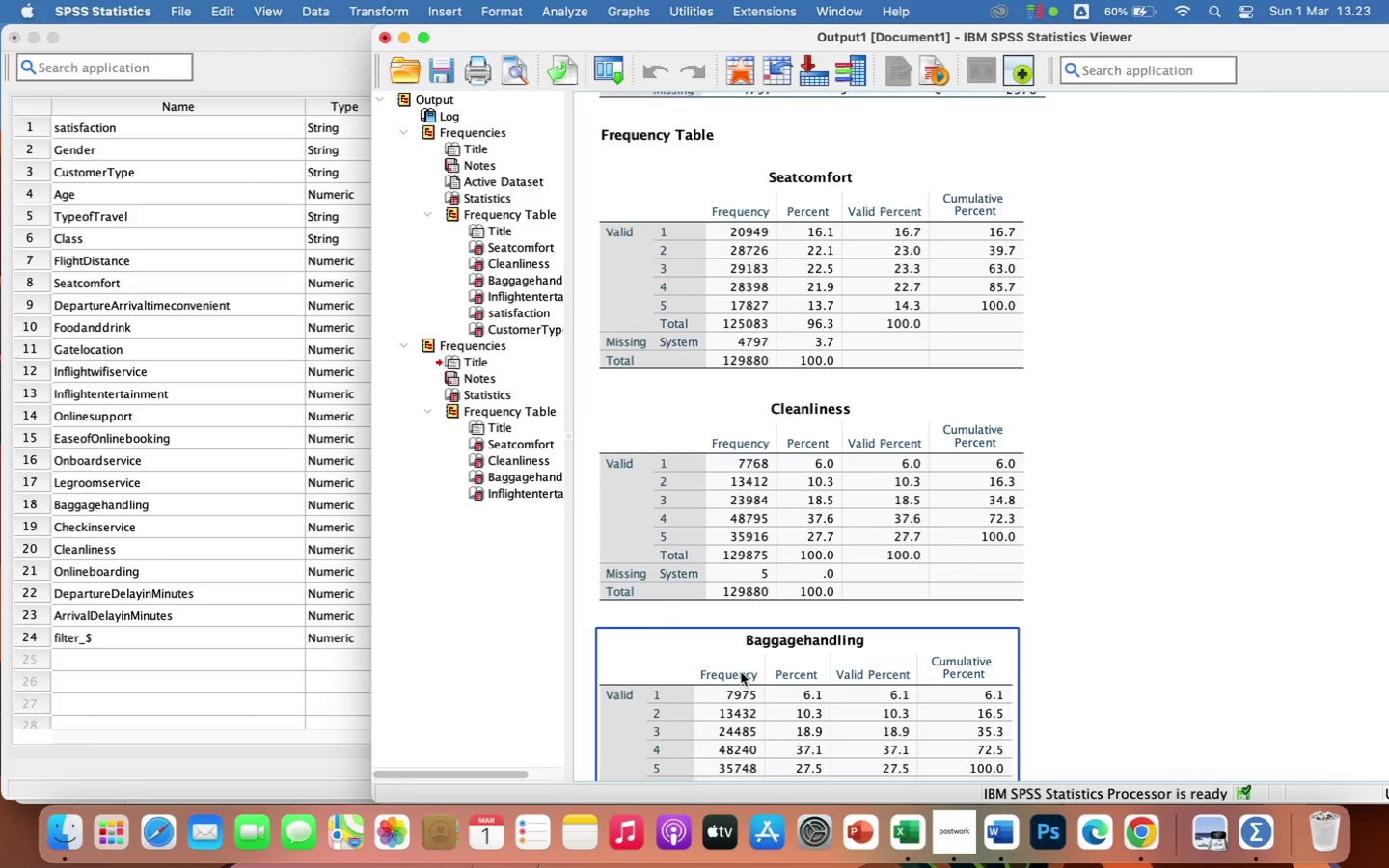 
scroll: coordinate [727, 612], scroll_direction: down, amount: 21.0
 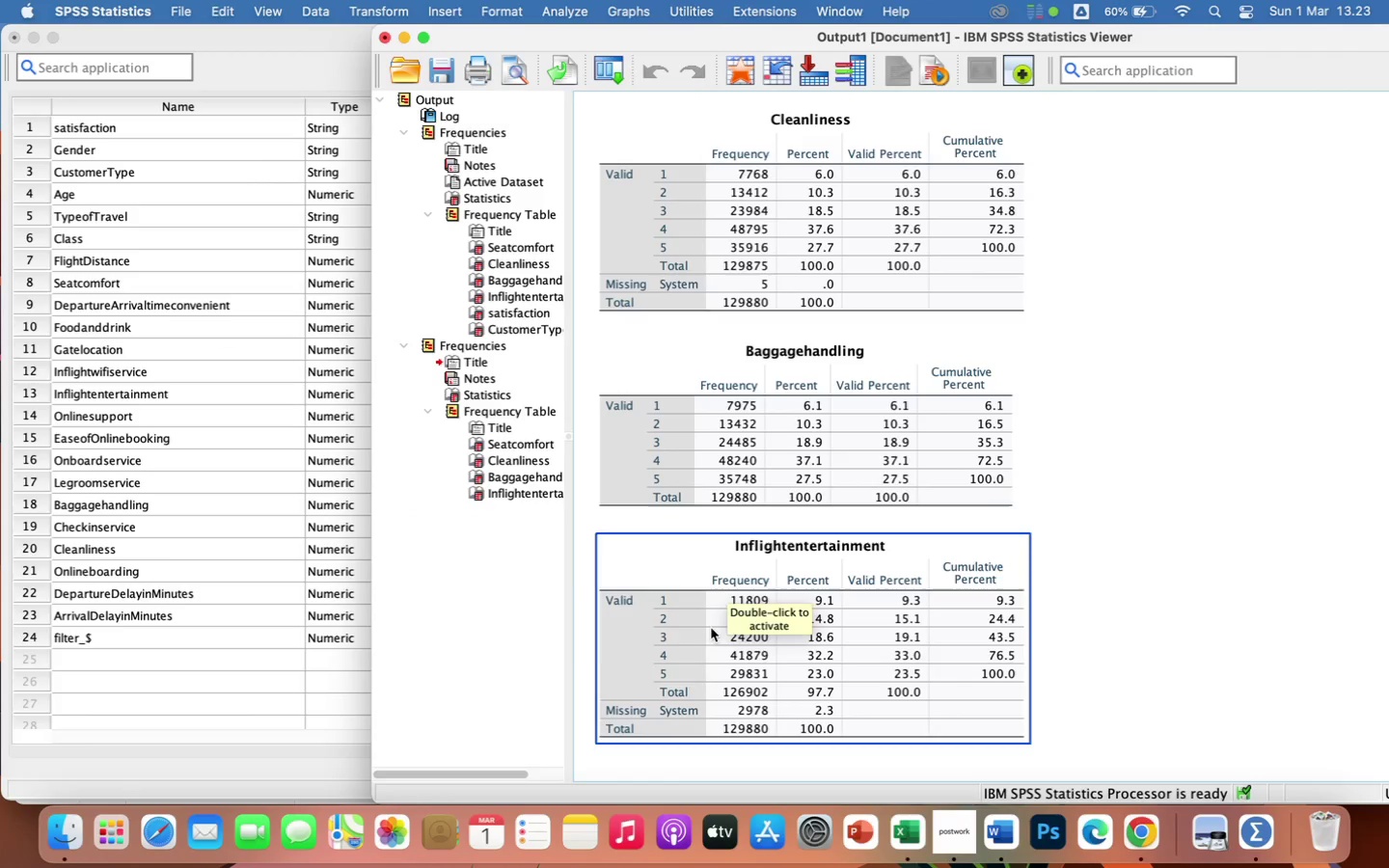 
left_click([291, 722])
 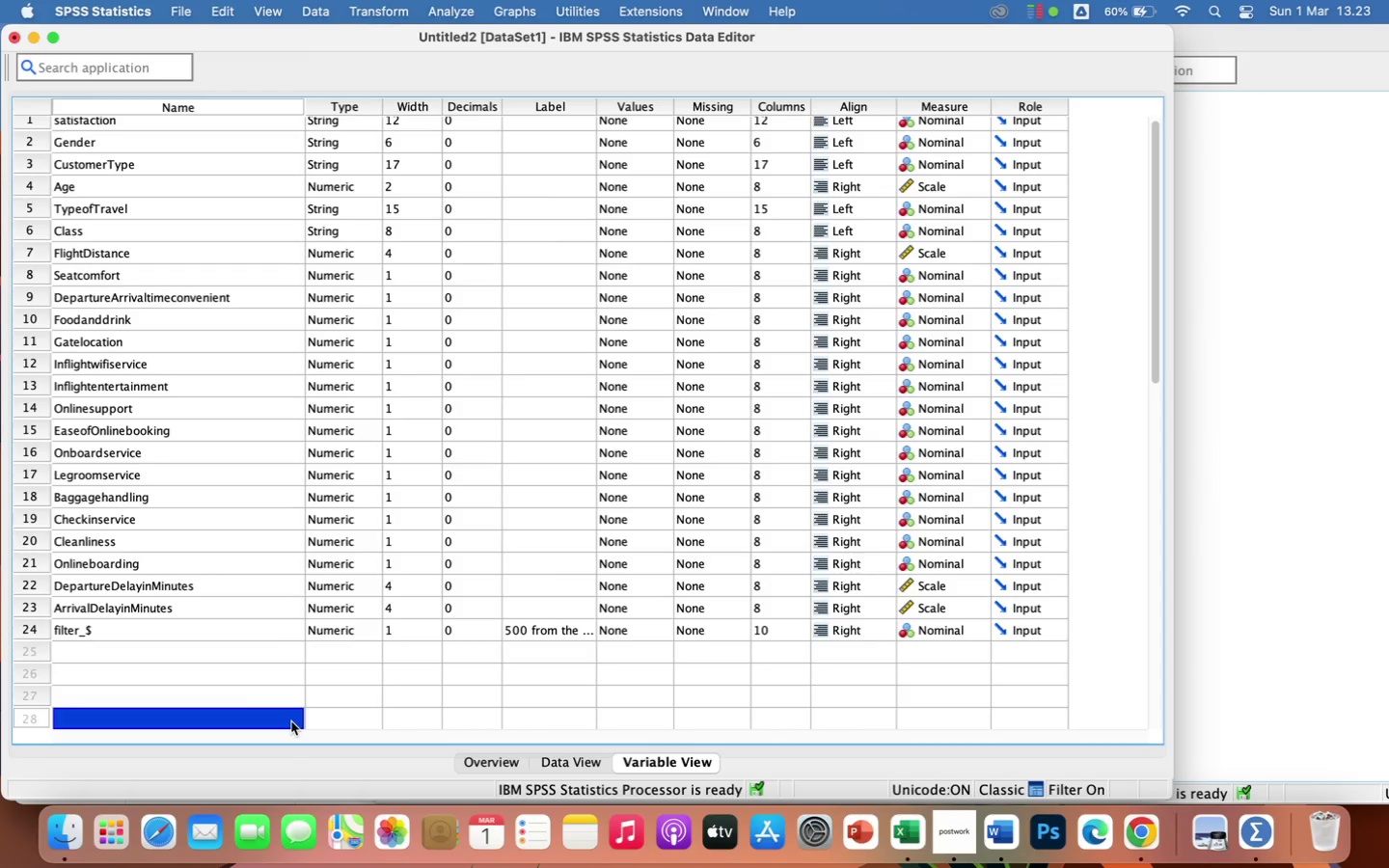 
left_click([586, 761])
 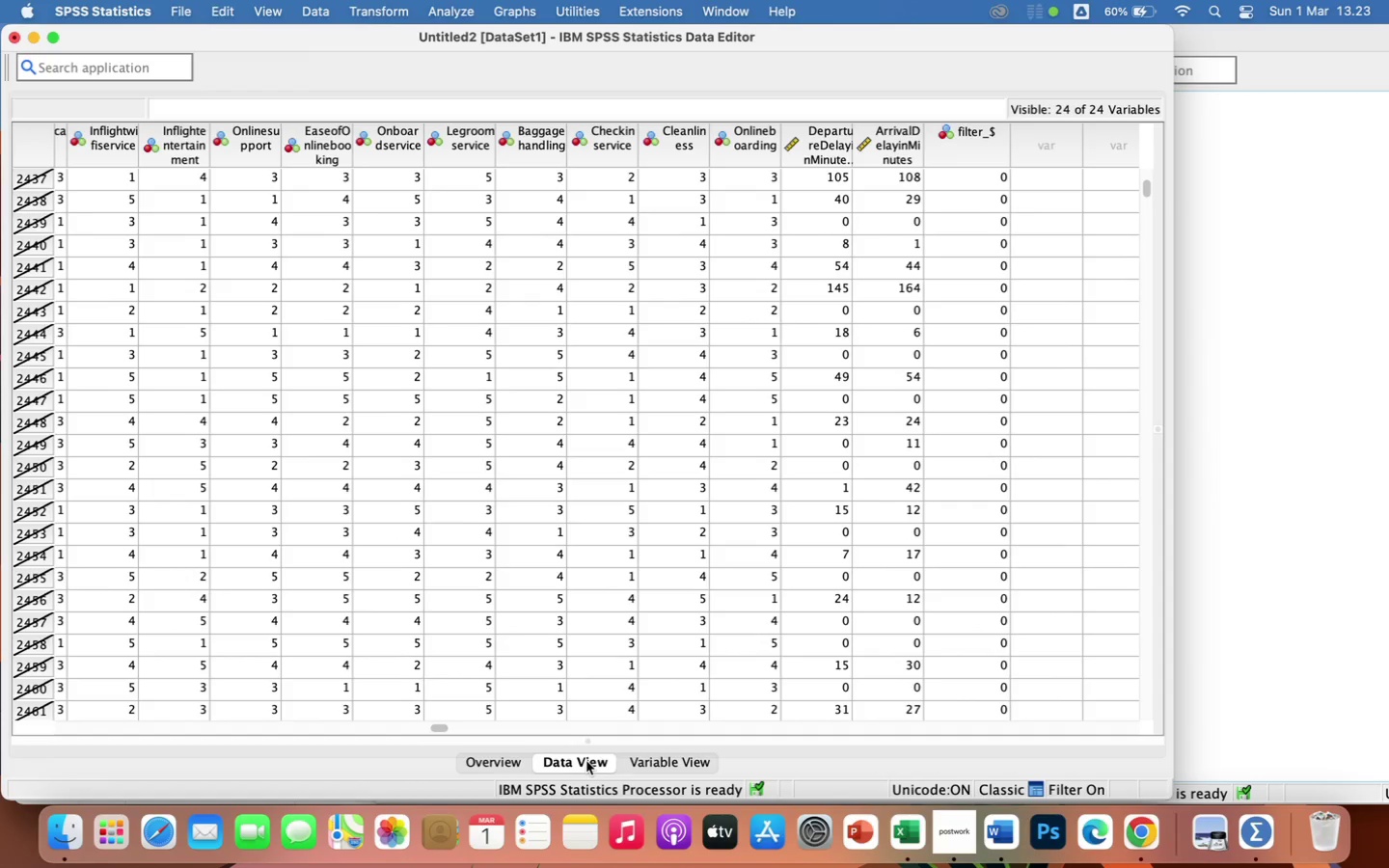 
wait(6.32)
 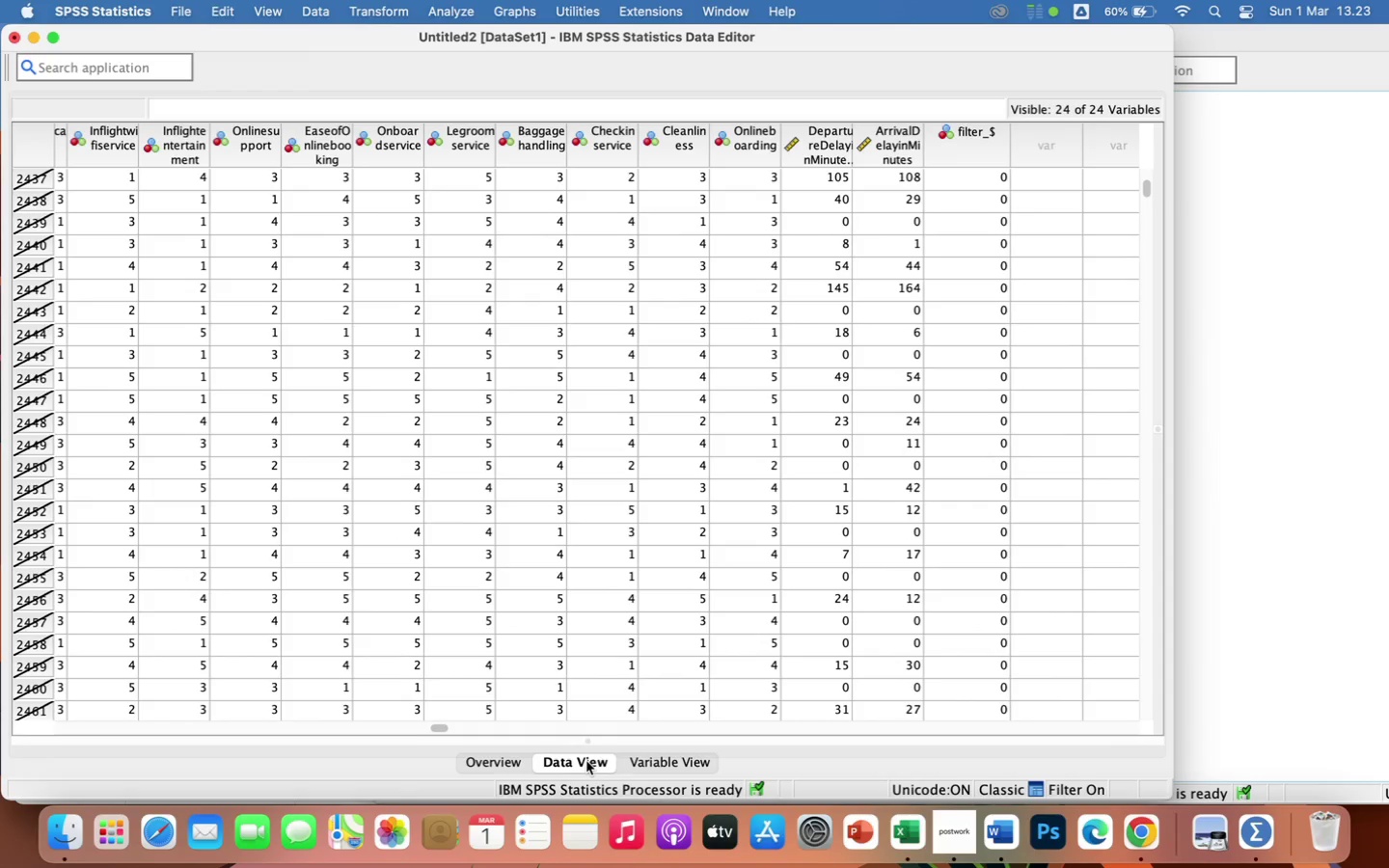 
scroll: coordinate [465, 617], scroll_direction: up, amount: 650.0
 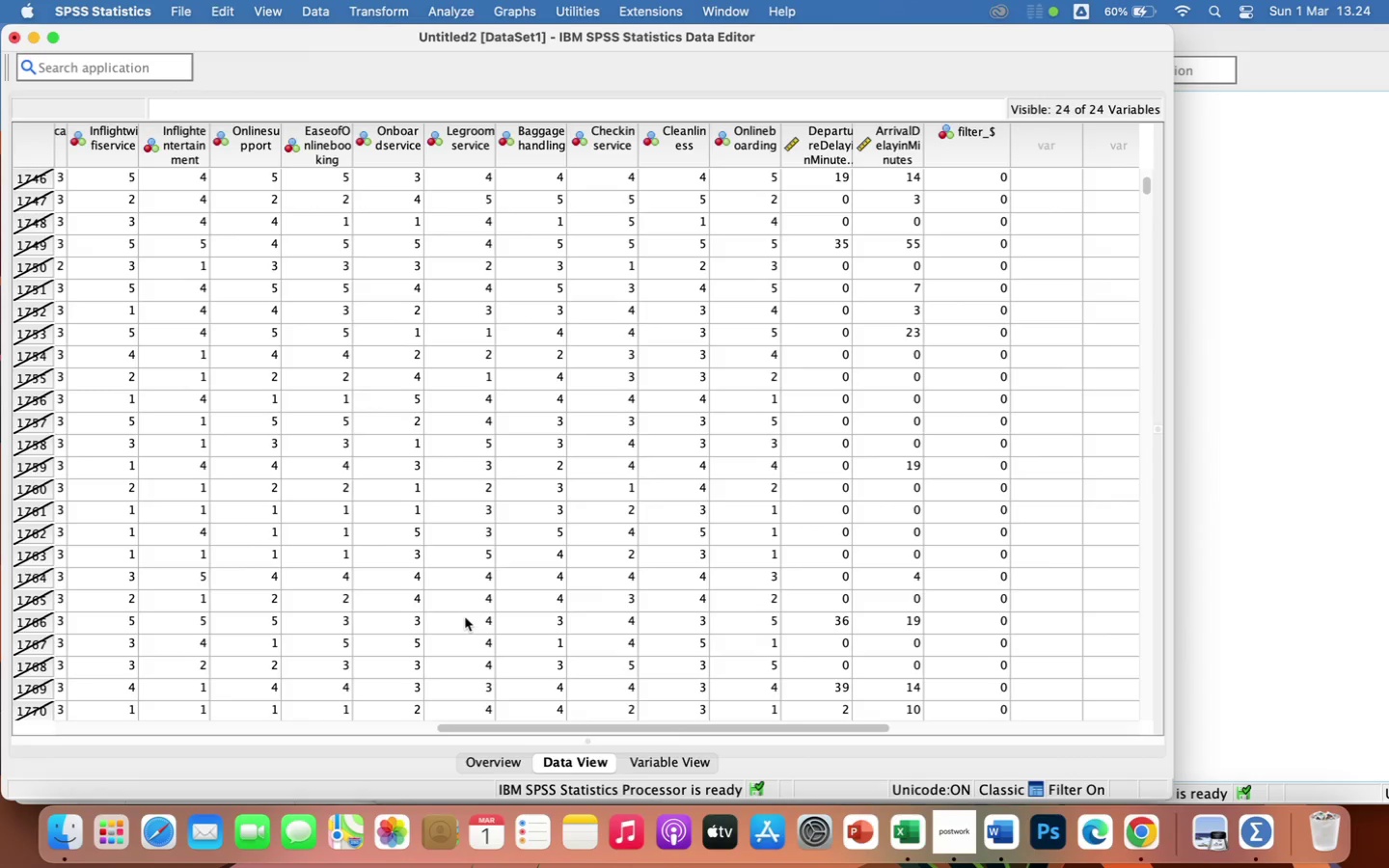 
wait(22.24)
 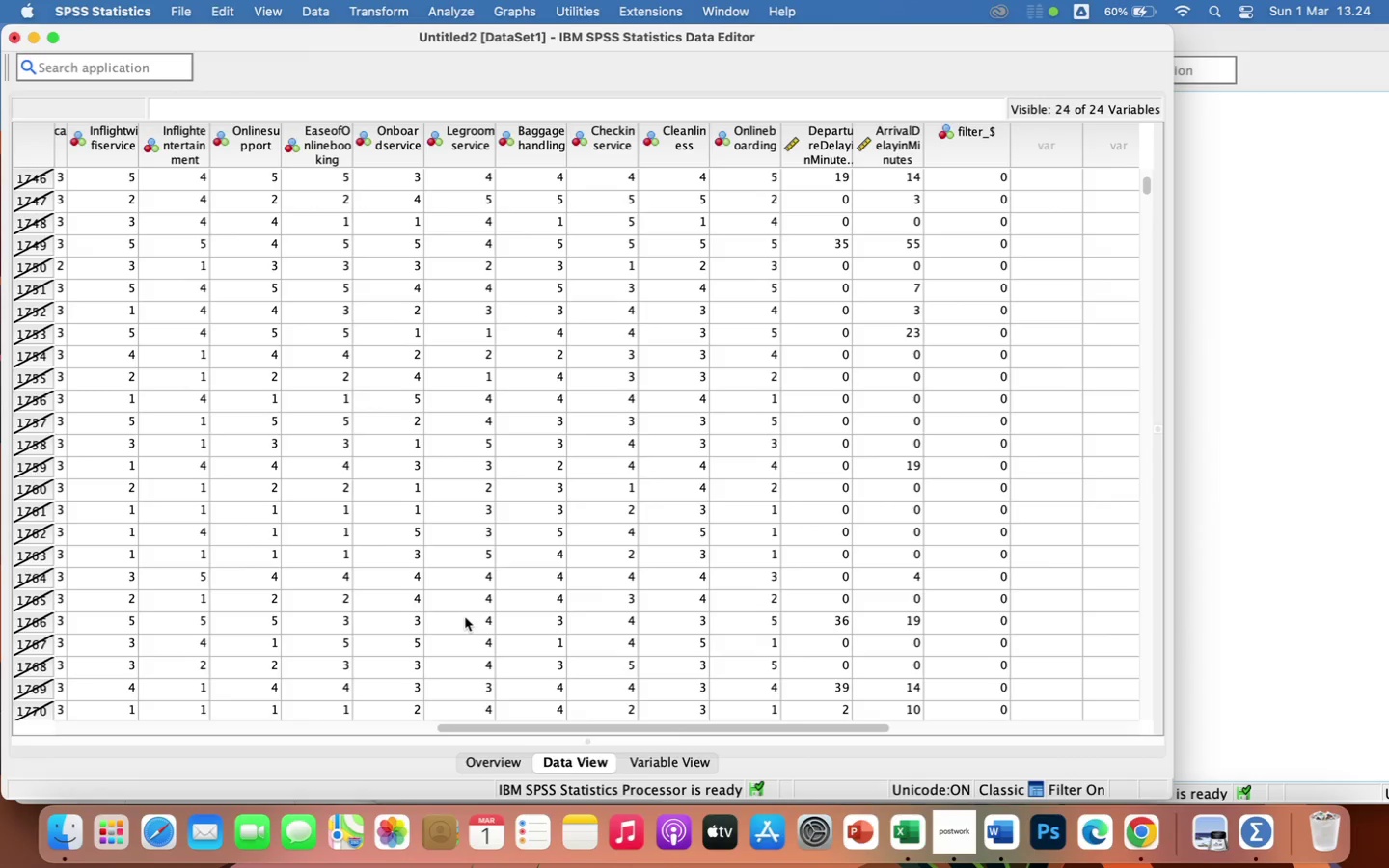 
left_click_drag(start_coordinate=[1147, 189], to_coordinate=[1149, 171])
 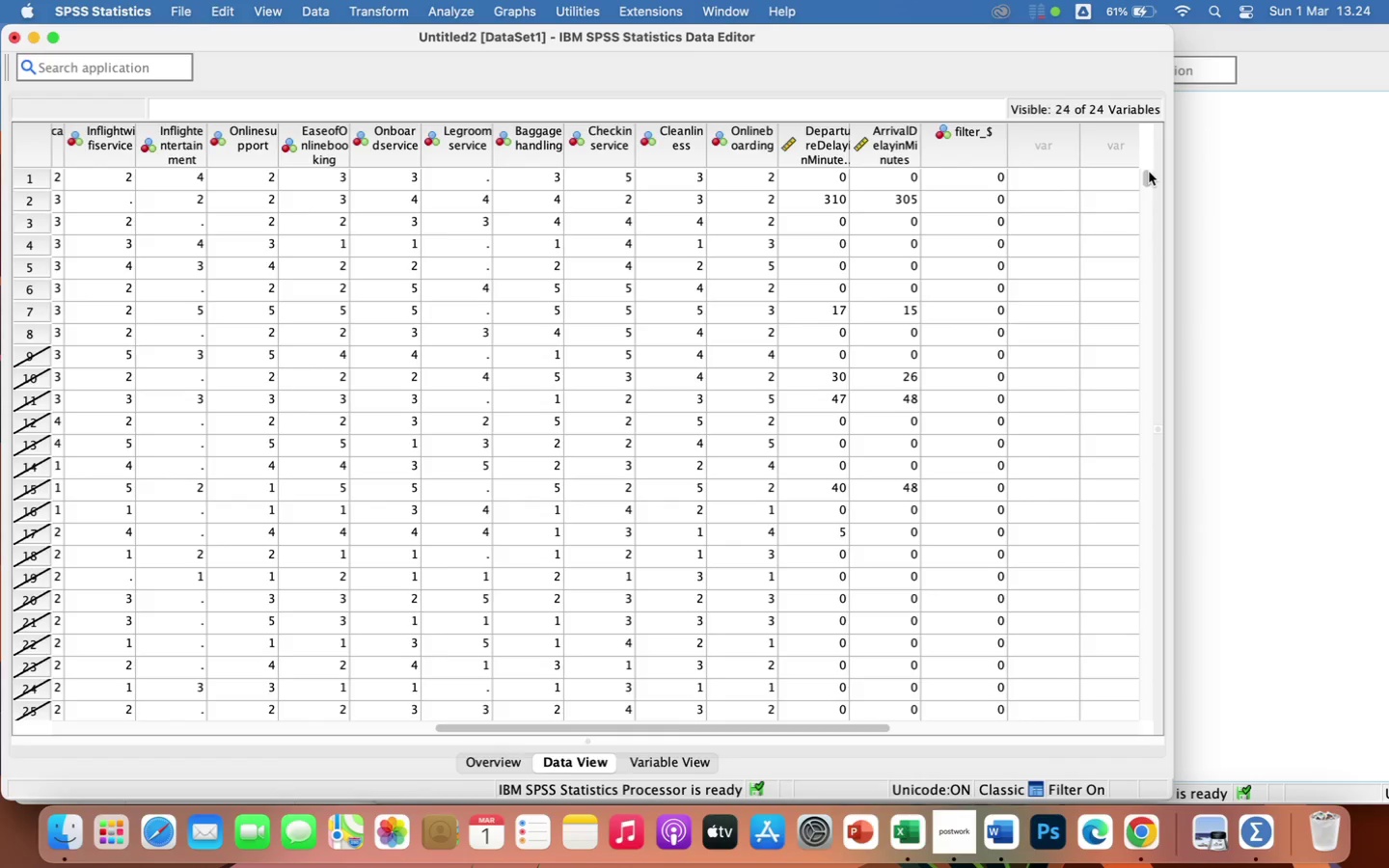 
wait(9.32)
 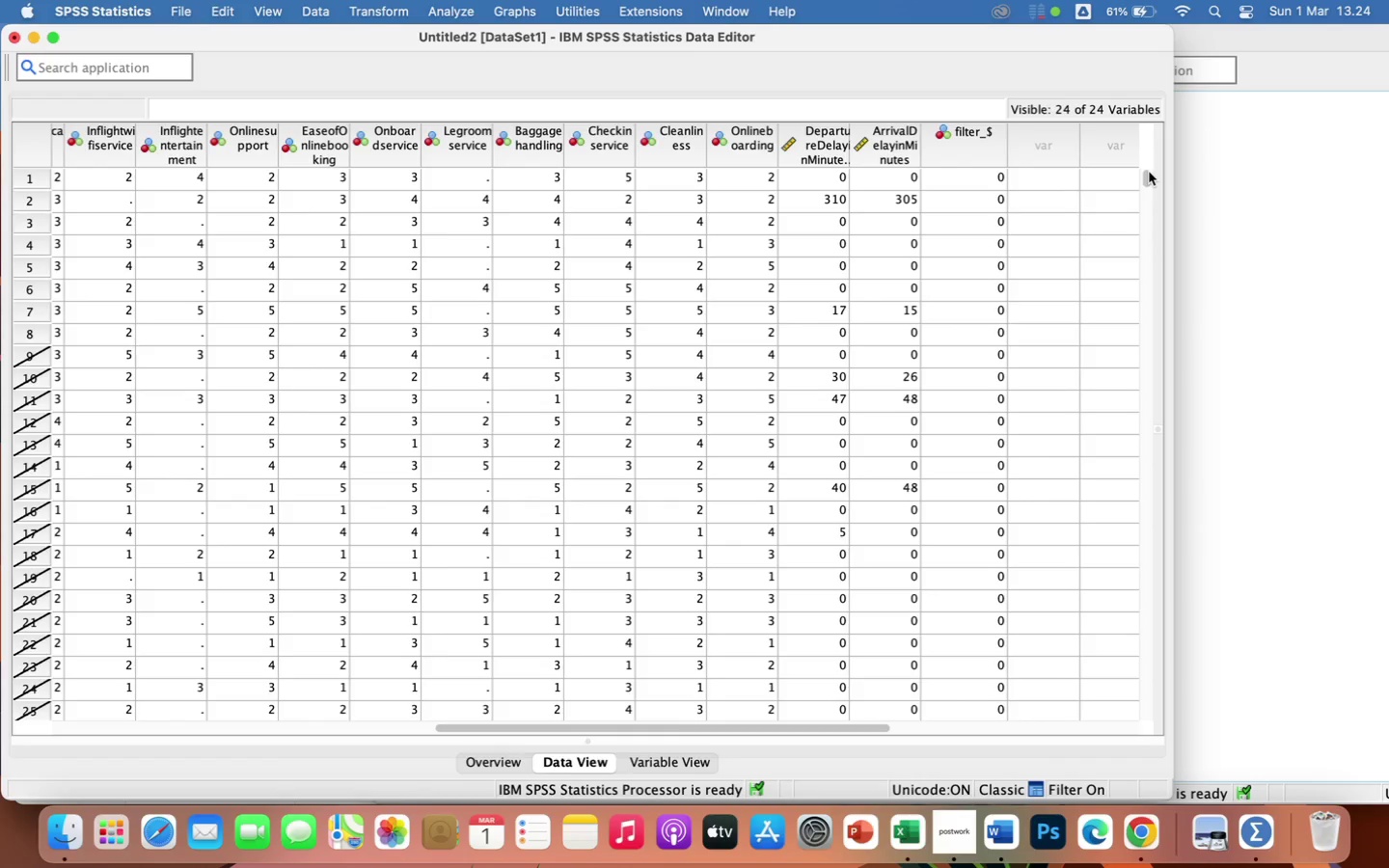 
left_click_drag(start_coordinate=[587, 733], to_coordinate=[175, 790])
 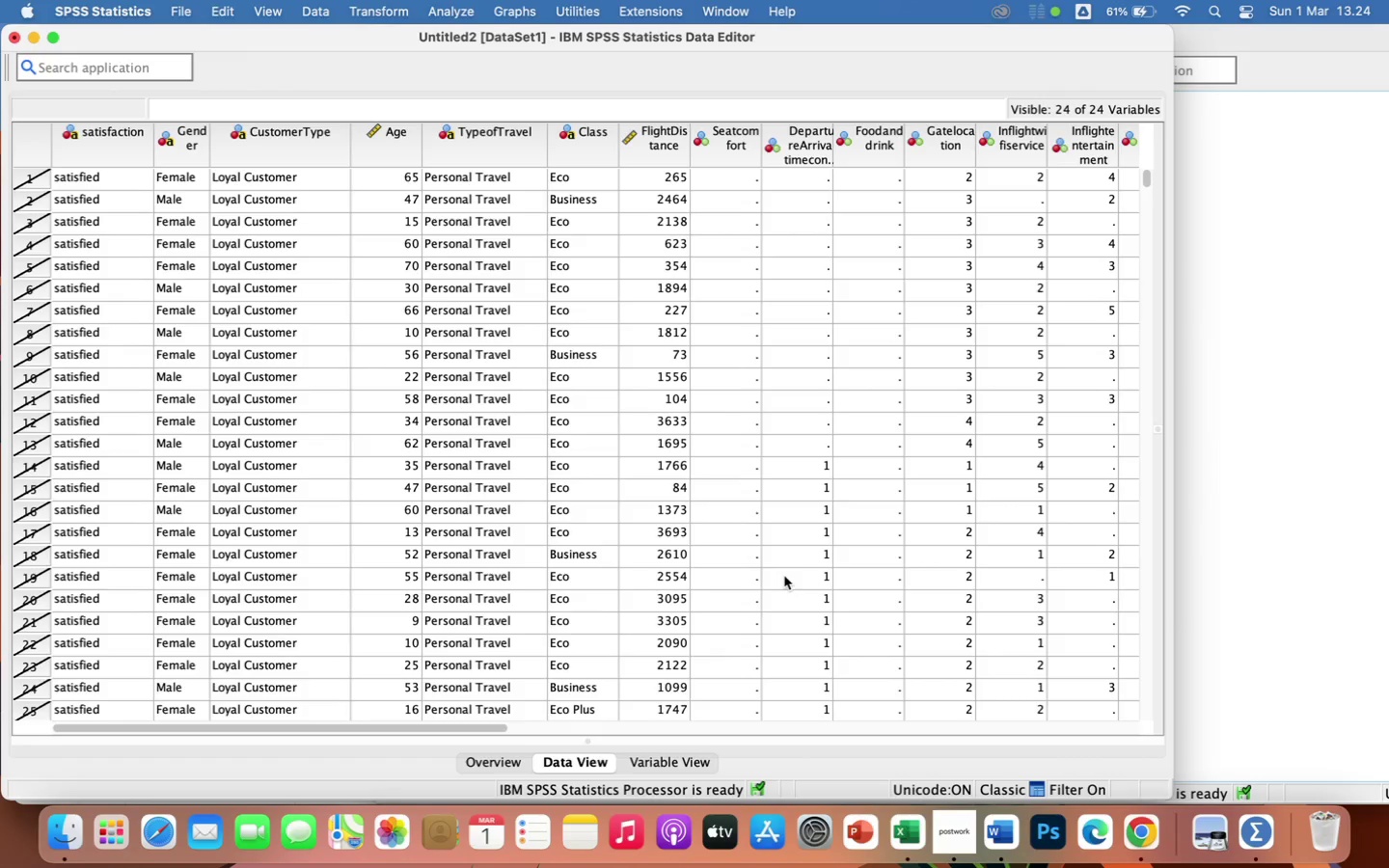 
scroll: coordinate [784, 567], scroll_direction: down, amount: 195.0
 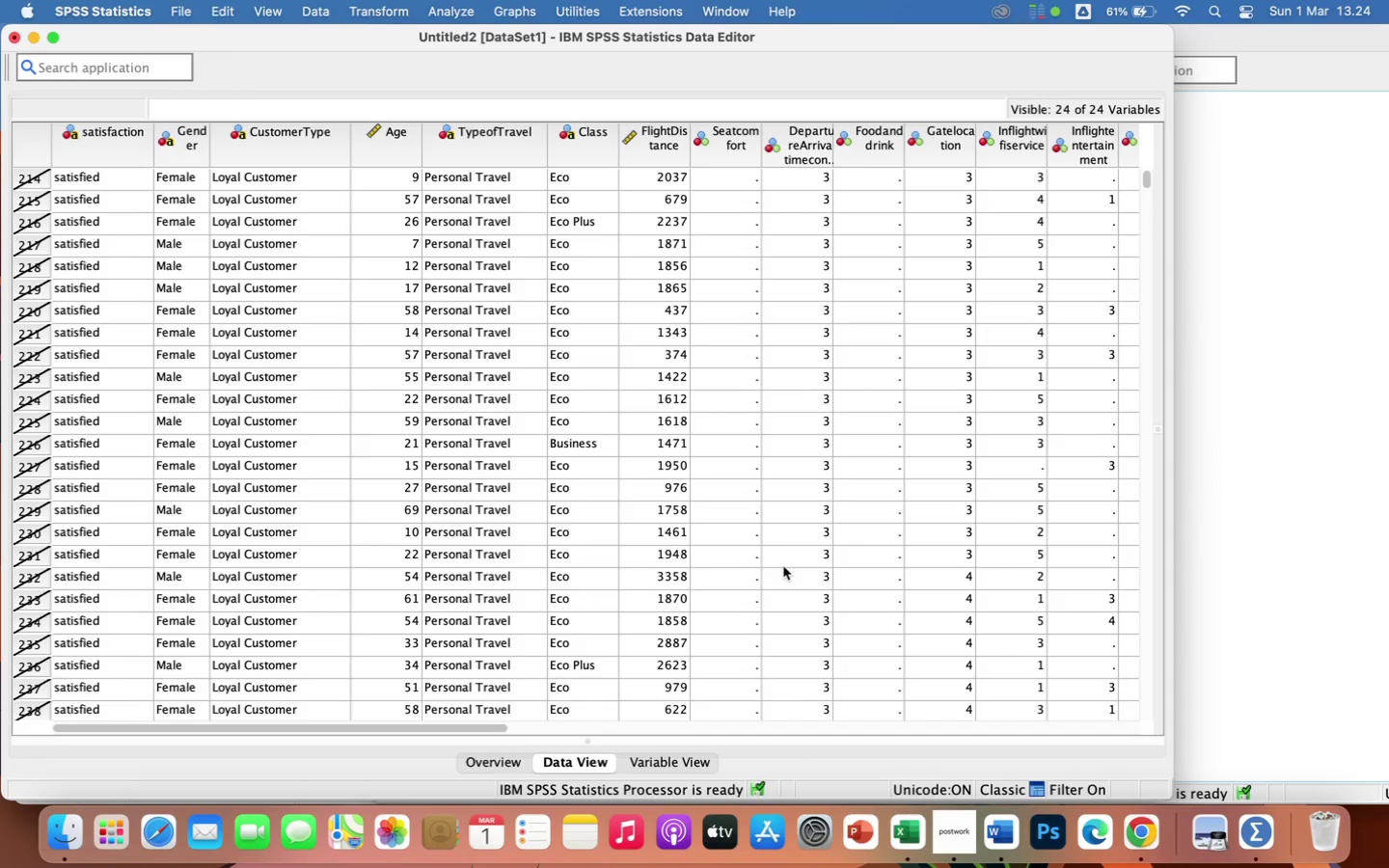 
scroll: coordinate [784, 565], scroll_direction: down, amount: 1.0
 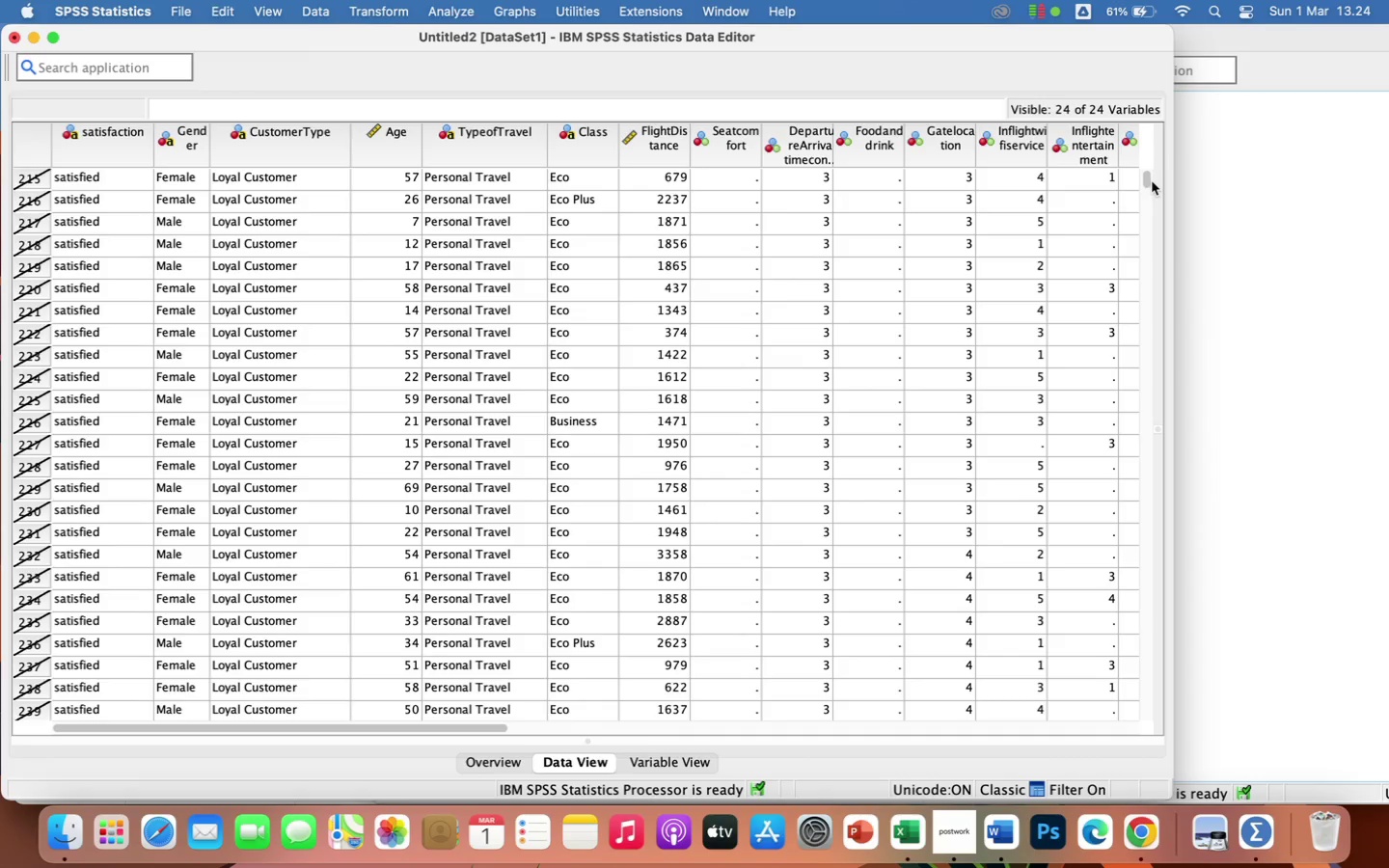 
left_click_drag(start_coordinate=[1146, 178], to_coordinate=[1267, 444])
 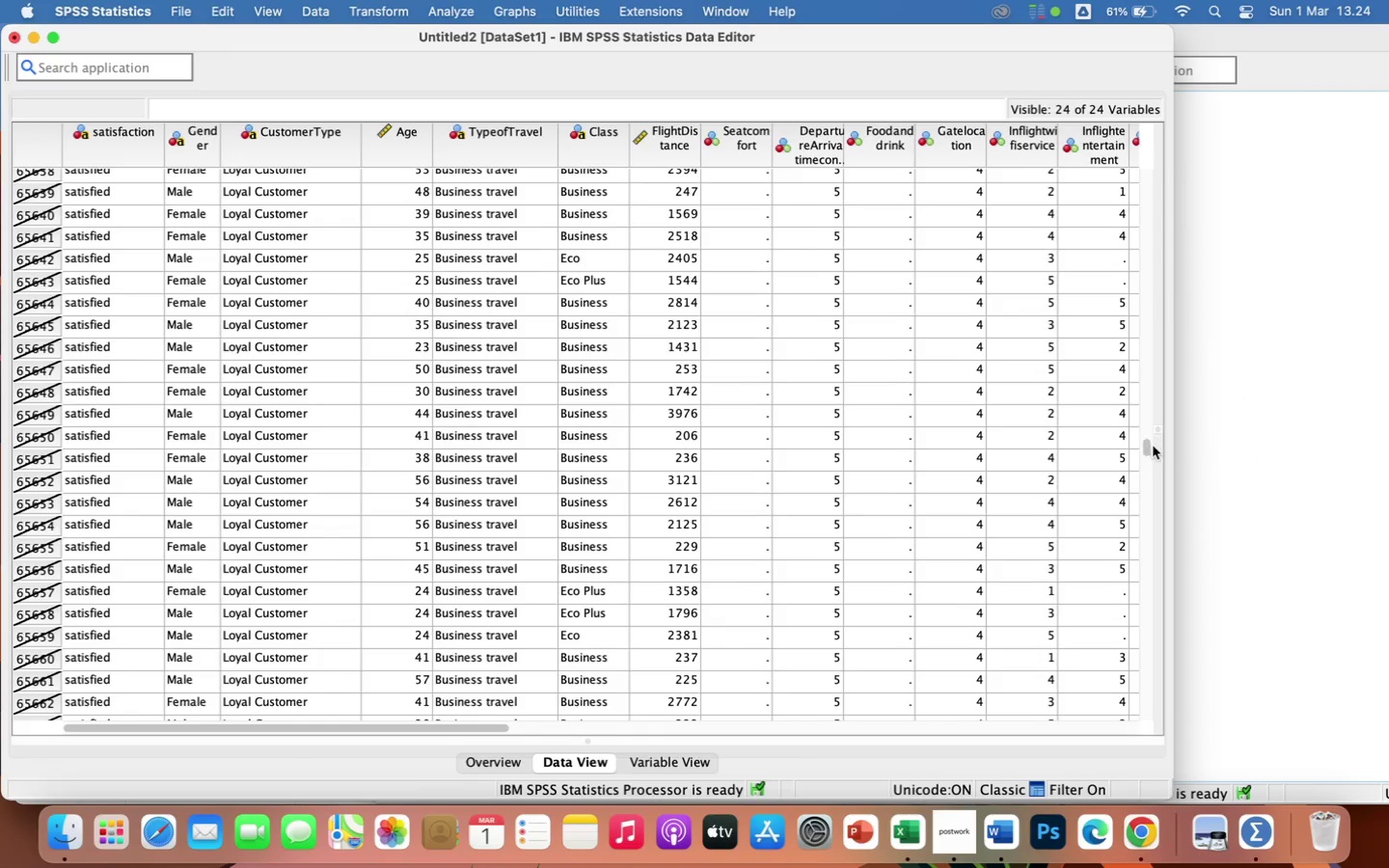 
left_click_drag(start_coordinate=[1149, 447], to_coordinate=[1162, 679])
 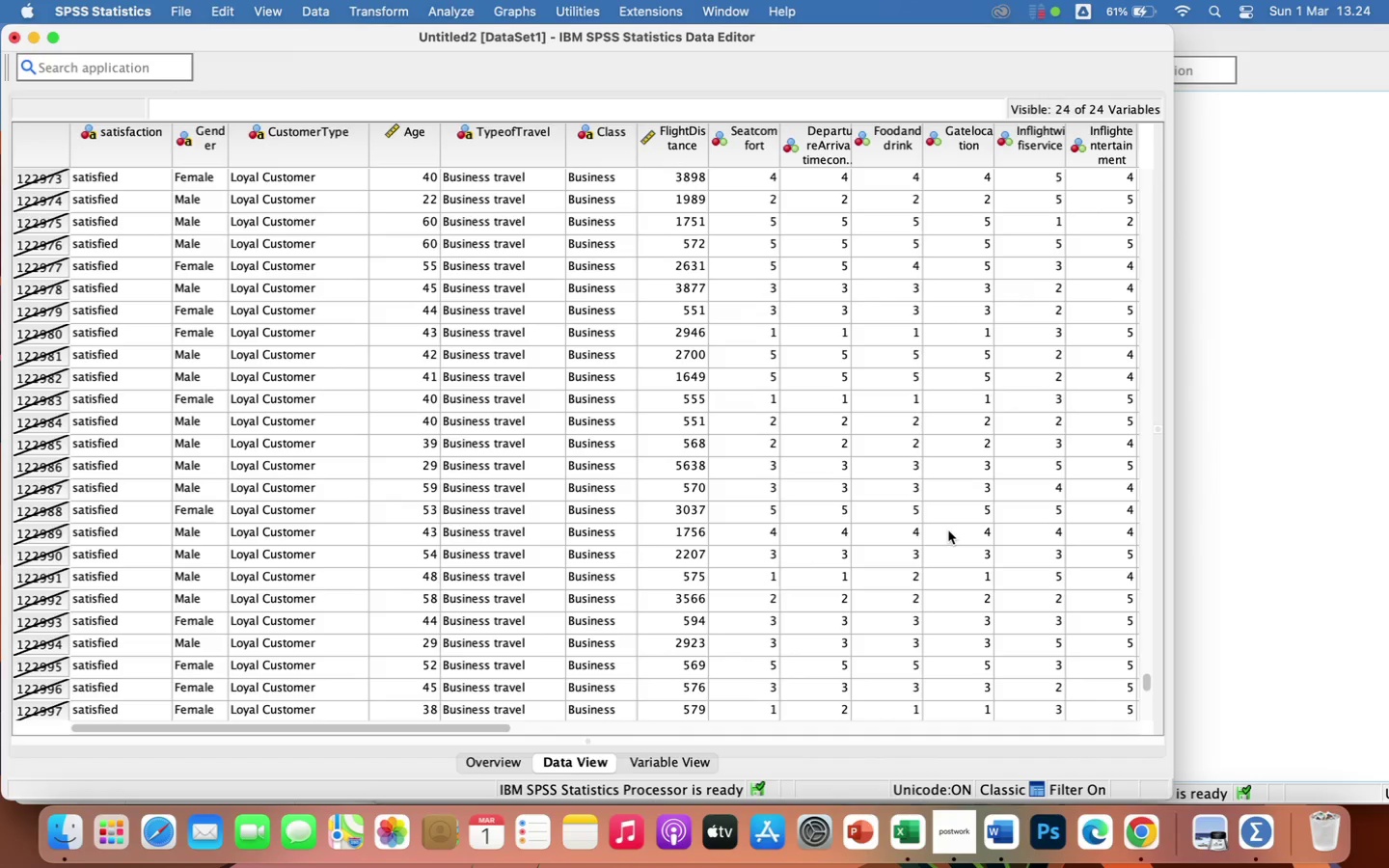 
scroll: coordinate [951, 534], scroll_direction: up, amount: 183.0
 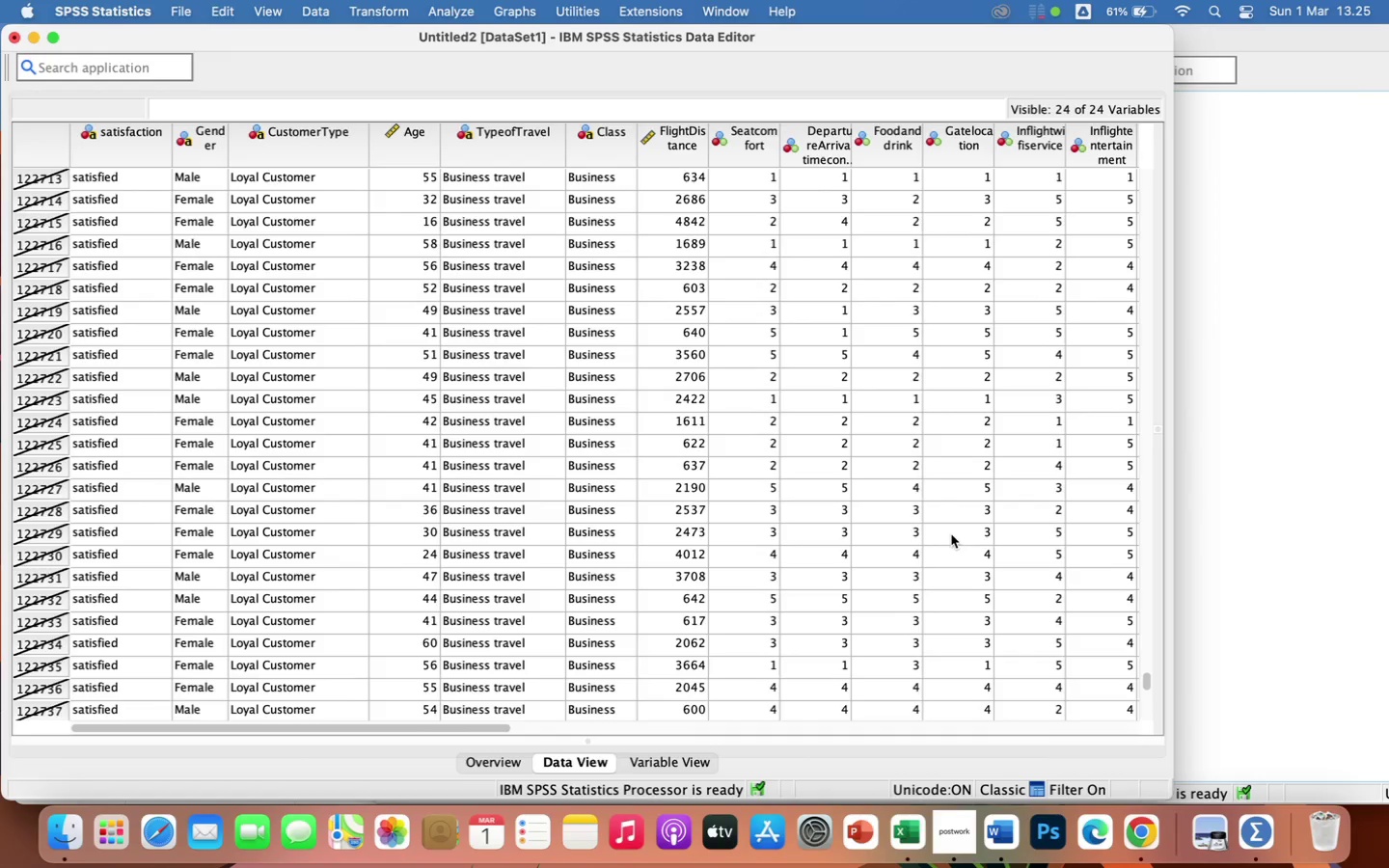 
scroll: coordinate [943, 565], scroll_direction: up, amount: 492.0
 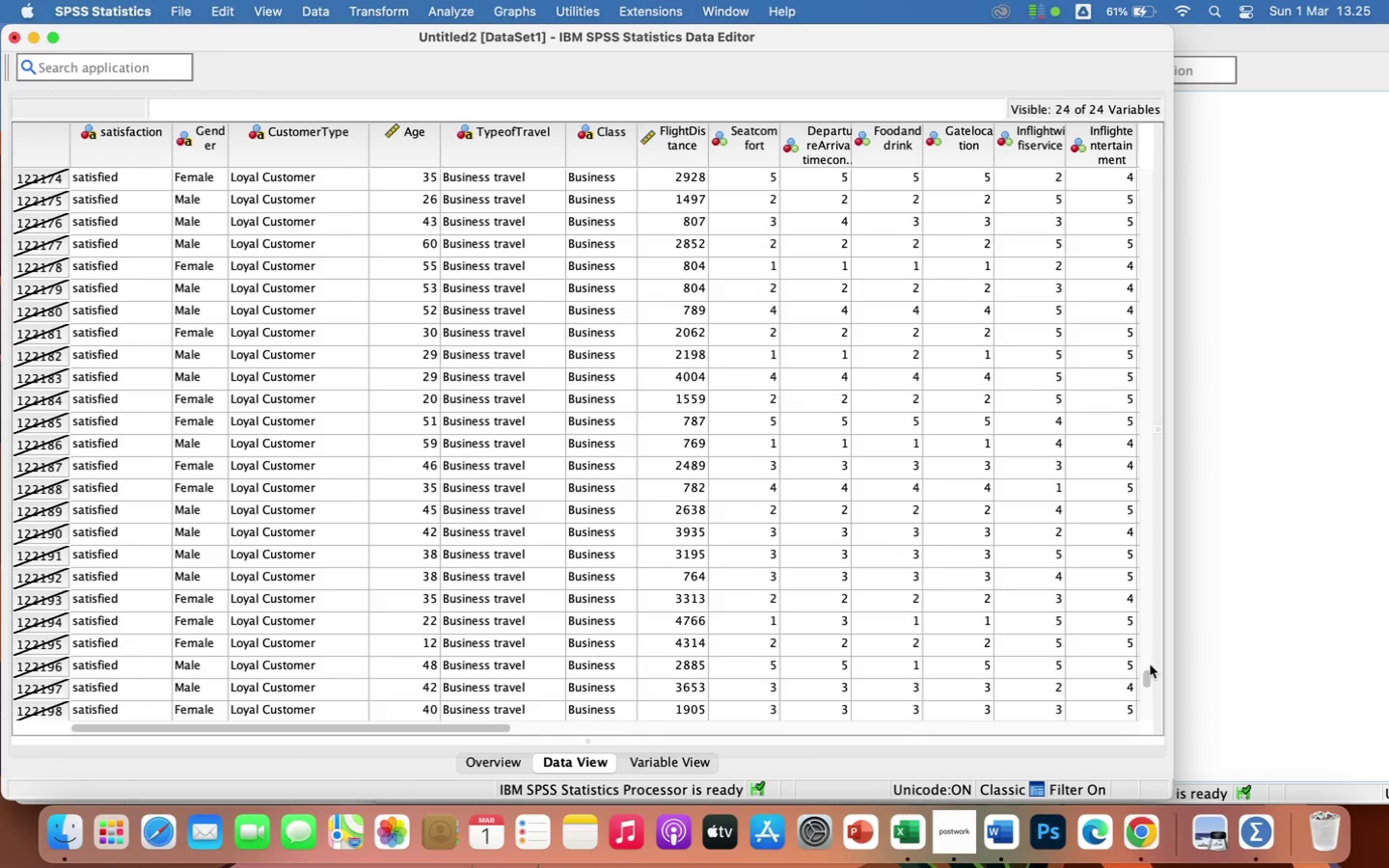 
left_click_drag(start_coordinate=[1148, 676], to_coordinate=[1151, 549])
 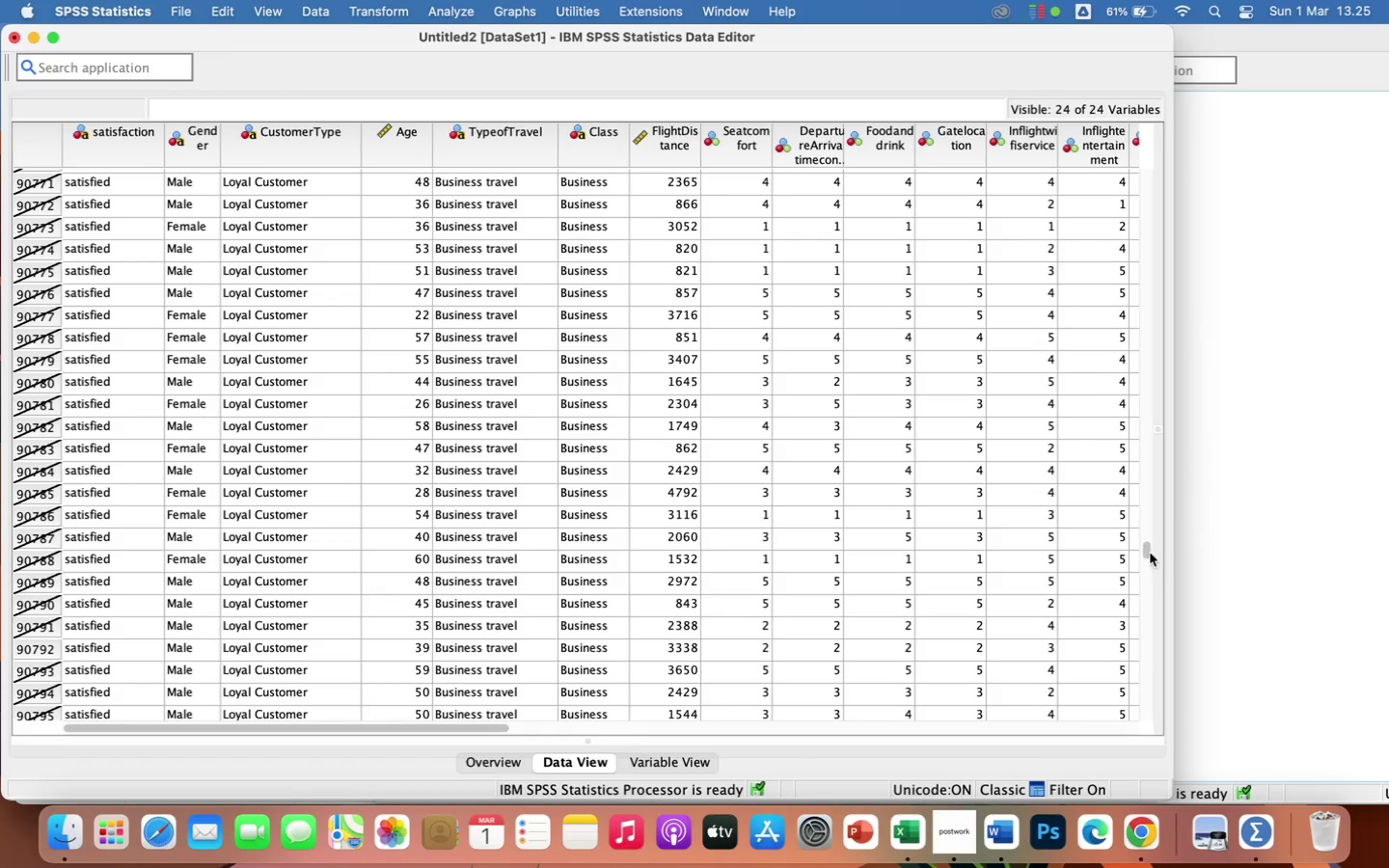 
left_click_drag(start_coordinate=[1149, 551], to_coordinate=[1159, 502])
 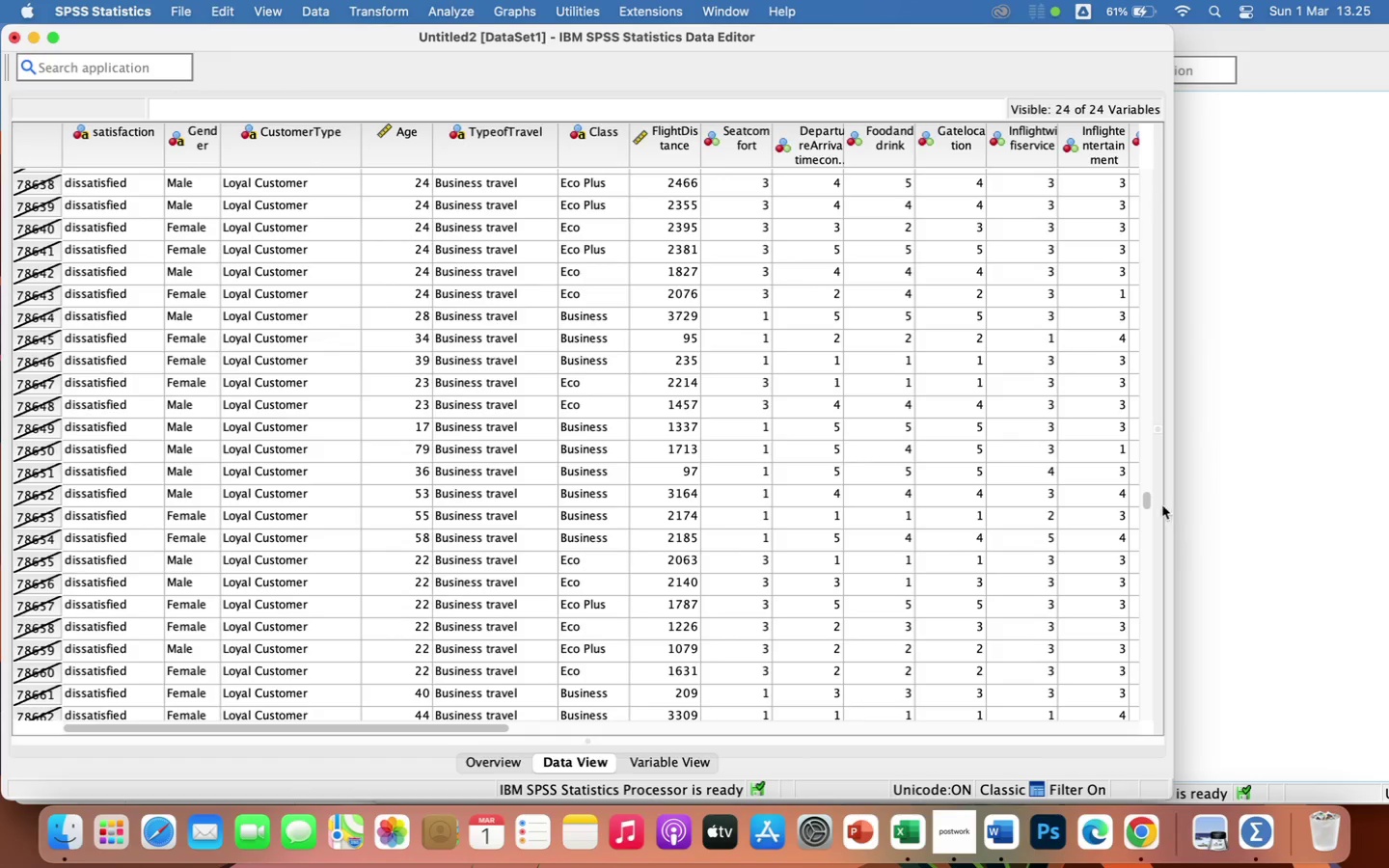 
left_click_drag(start_coordinate=[1145, 501], to_coordinate=[1156, 330])
 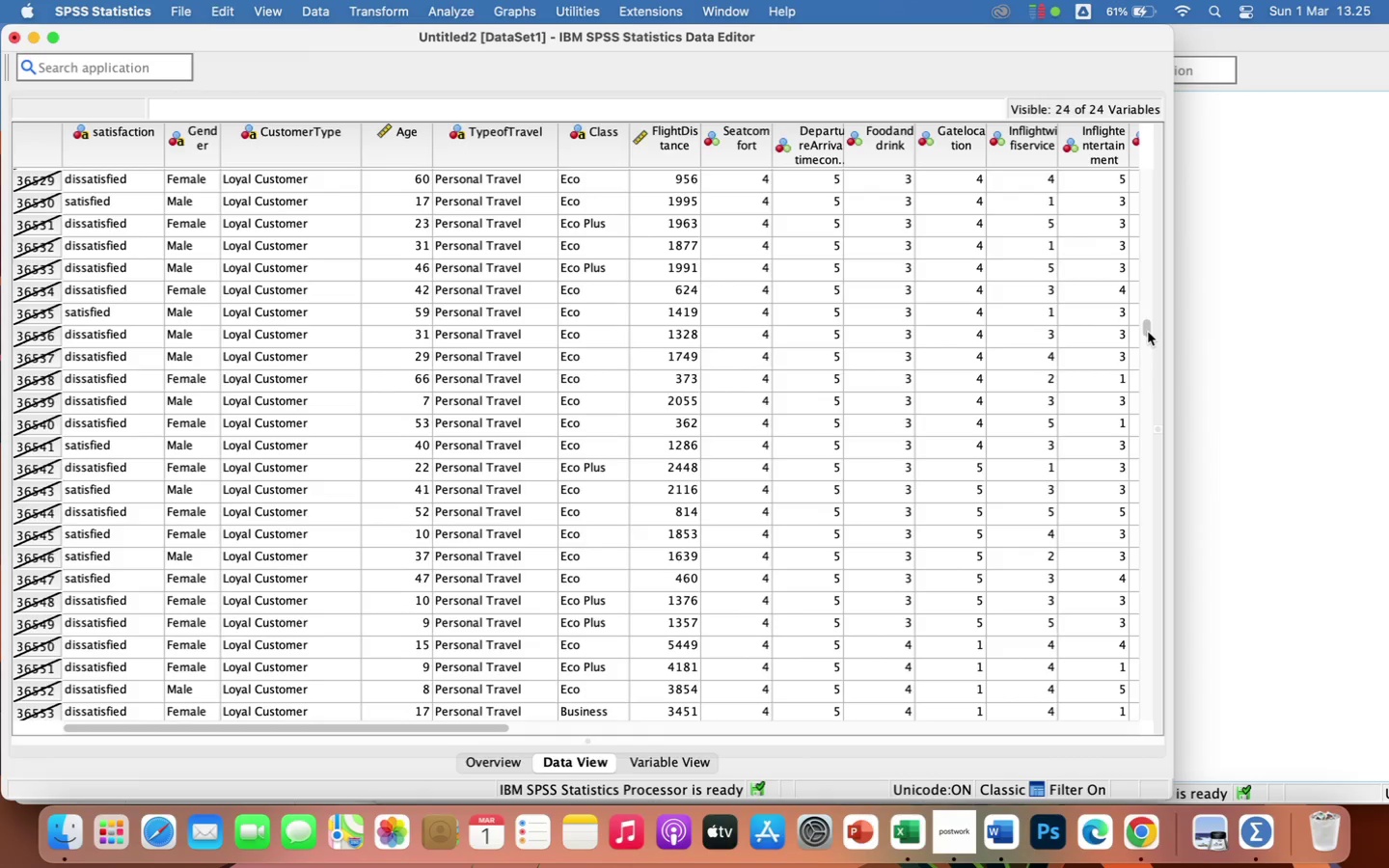 
left_click_drag(start_coordinate=[1148, 332], to_coordinate=[1149, 223])
 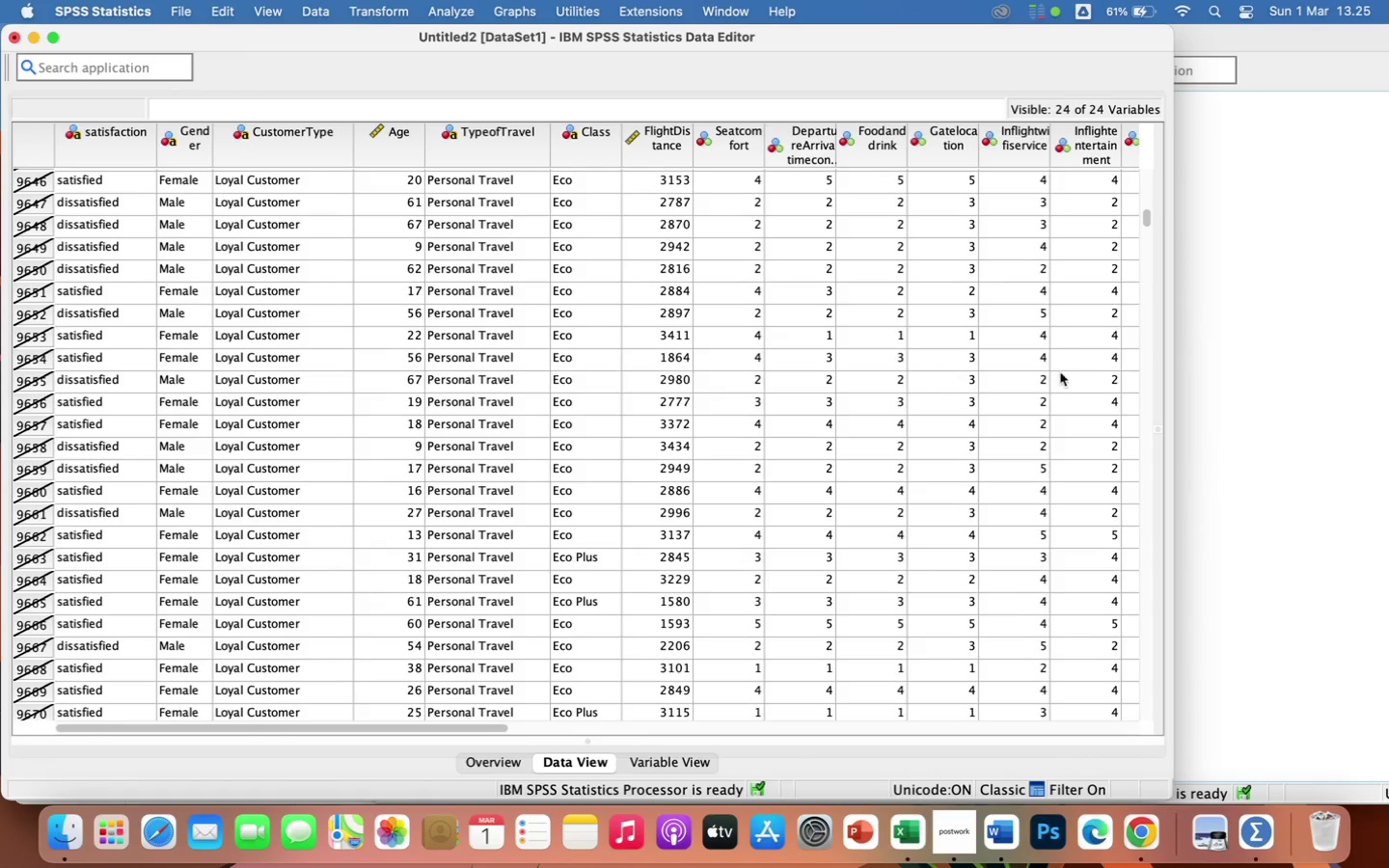 
scroll: coordinate [1065, 414], scroll_direction: up, amount: 1304.0
 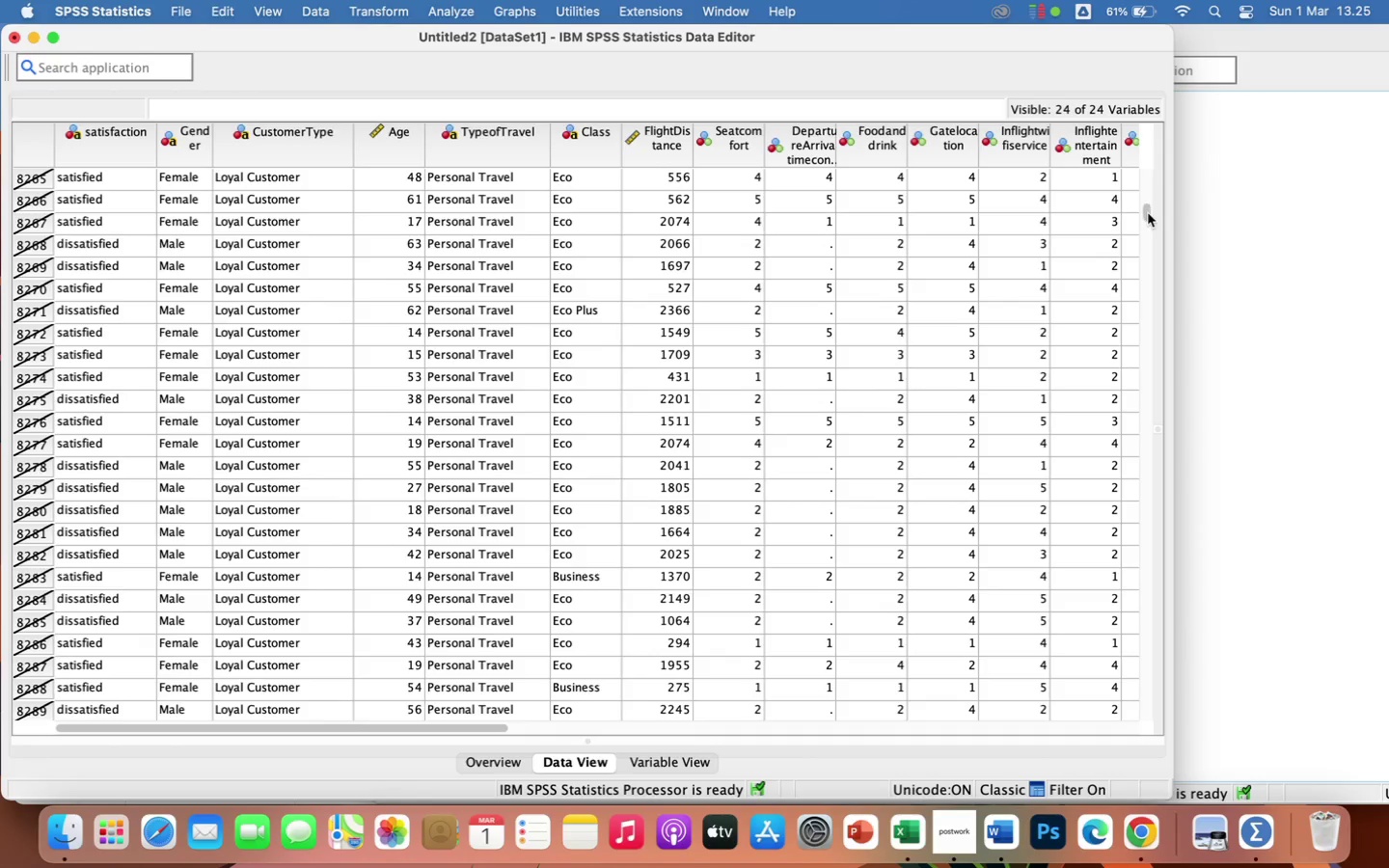 
left_click_drag(start_coordinate=[1145, 212], to_coordinate=[1146, 182])
 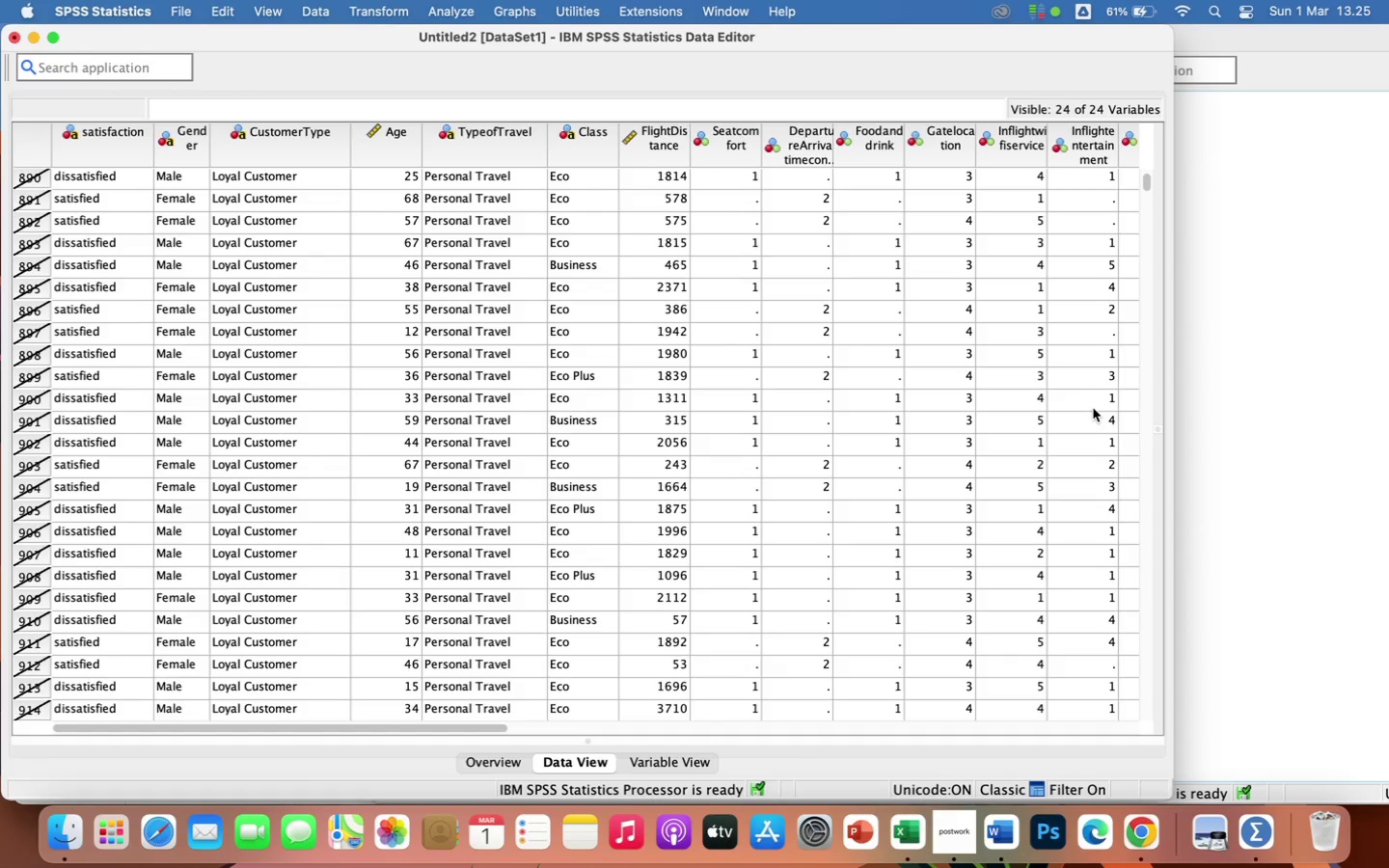 
scroll: coordinate [1062, 450], scroll_direction: up, amount: 22.0
 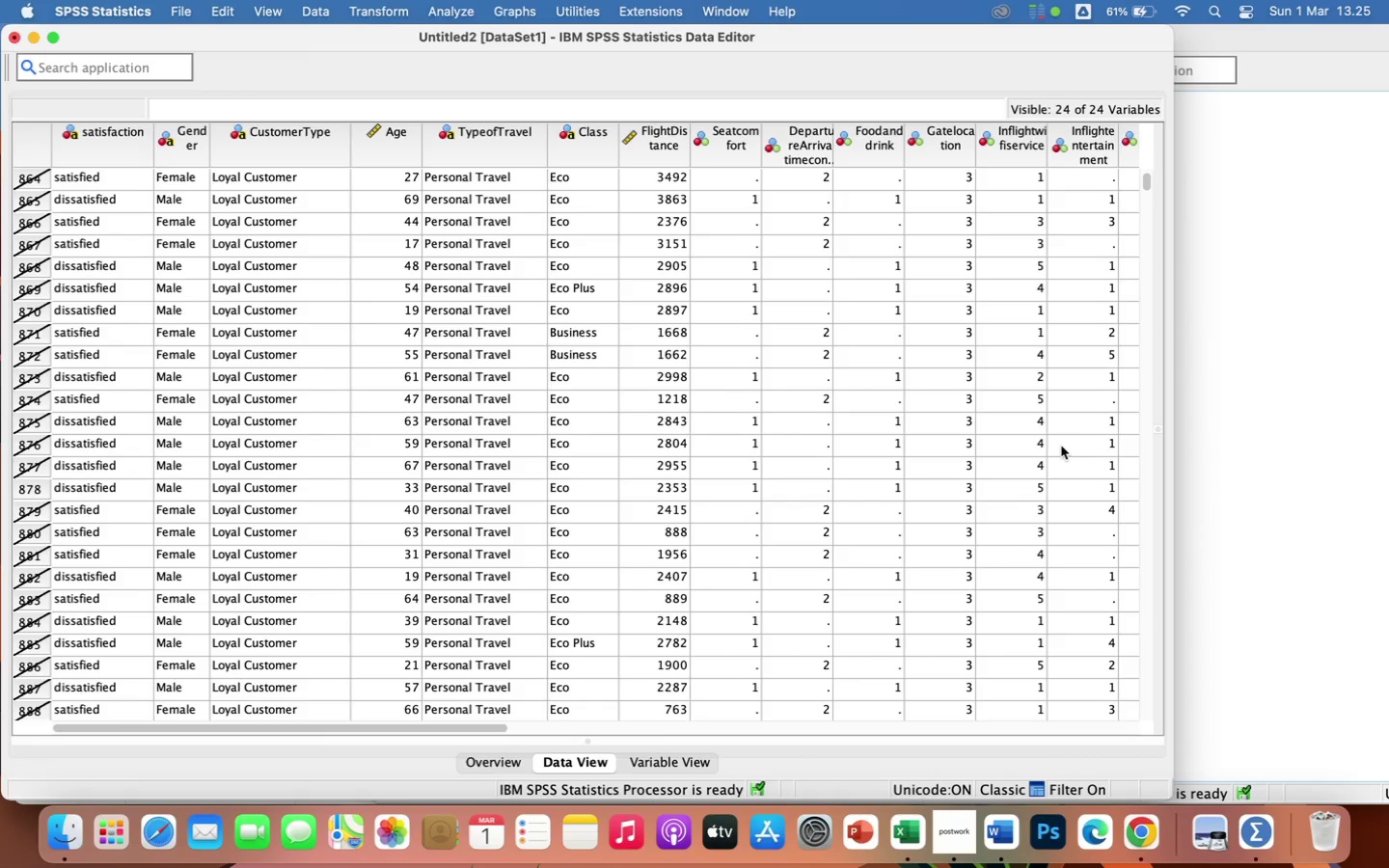 
wait(14.08)
 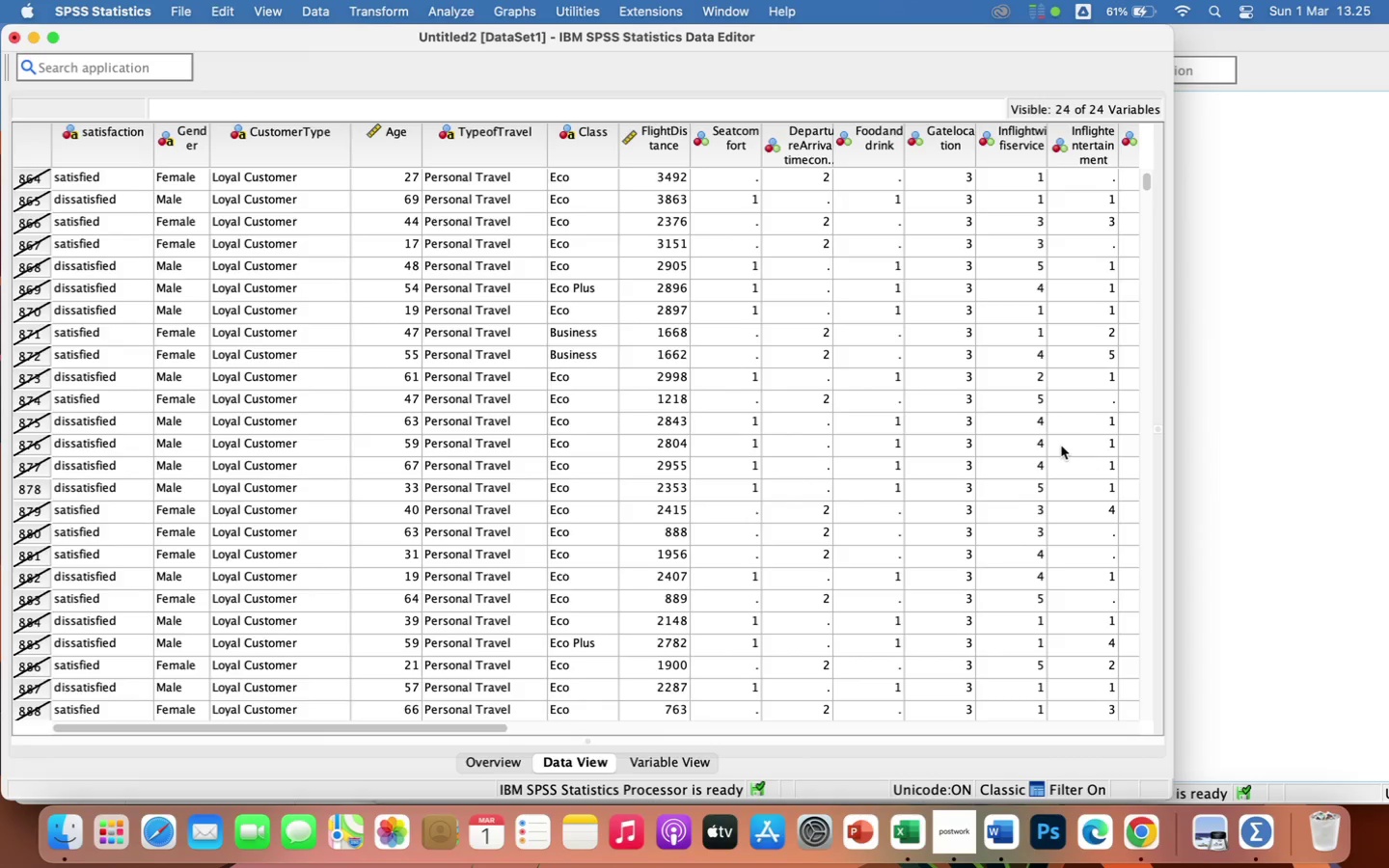 
left_click([459, 12])
 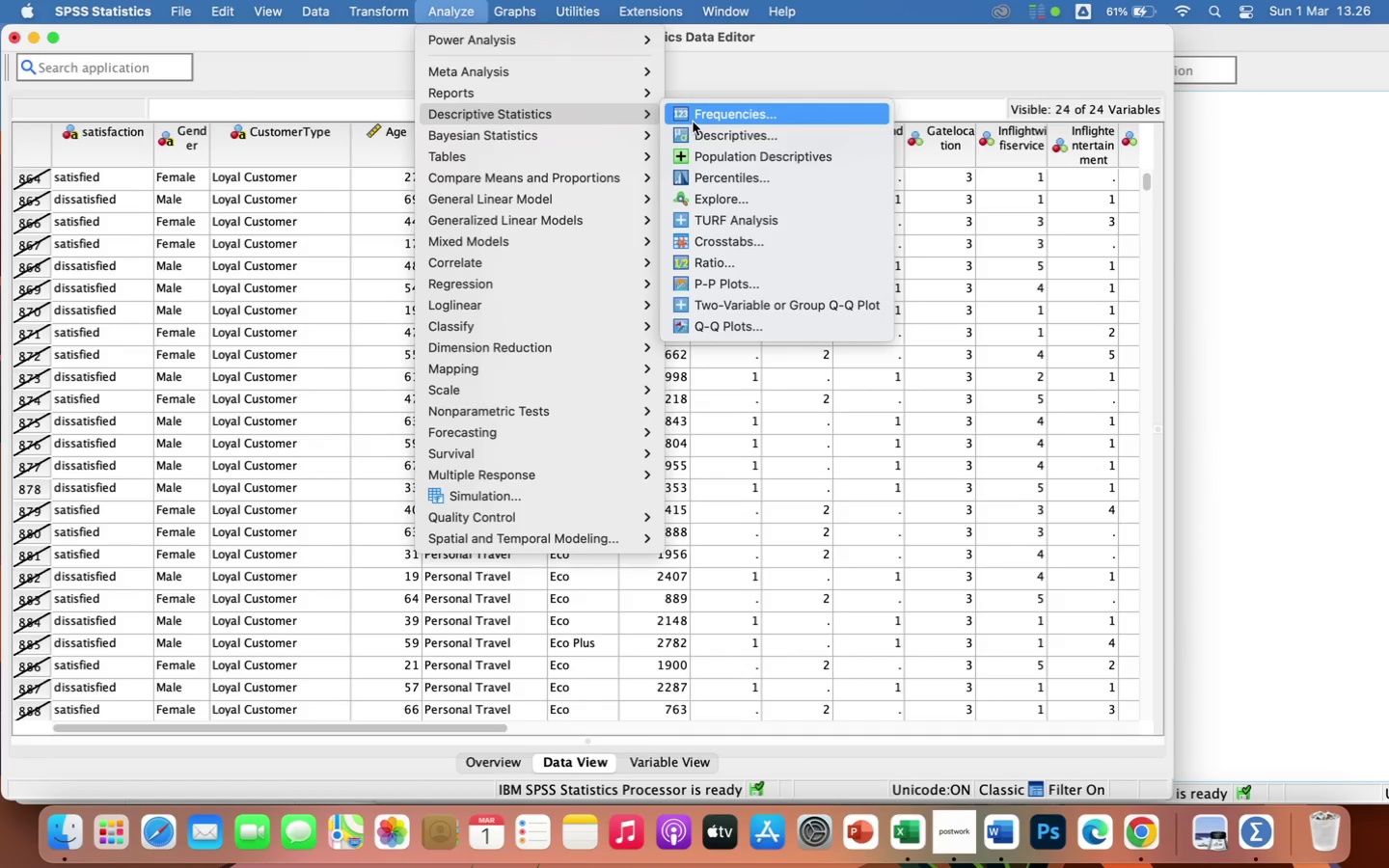 
wait(7.13)
 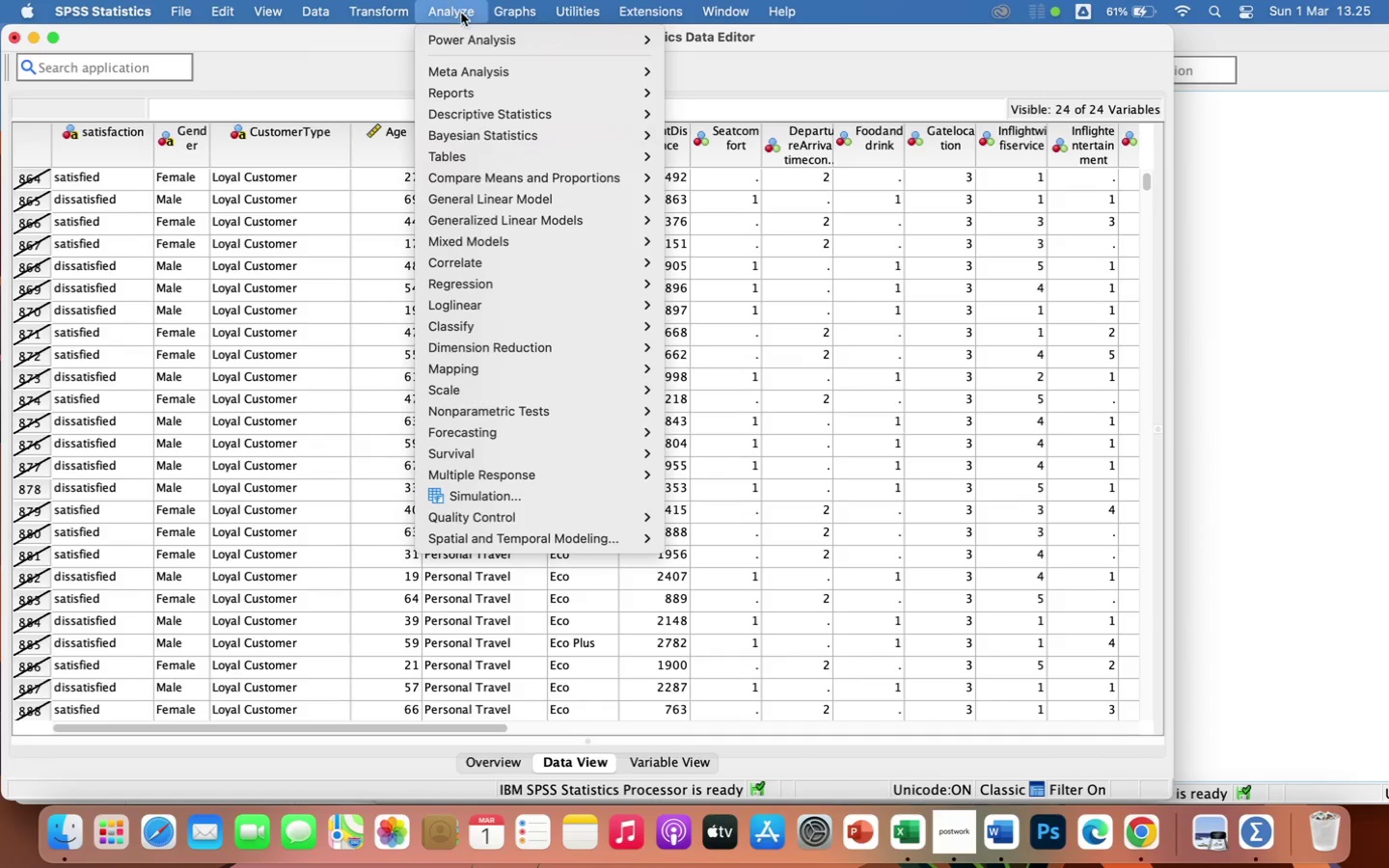 
left_click([717, 121])
 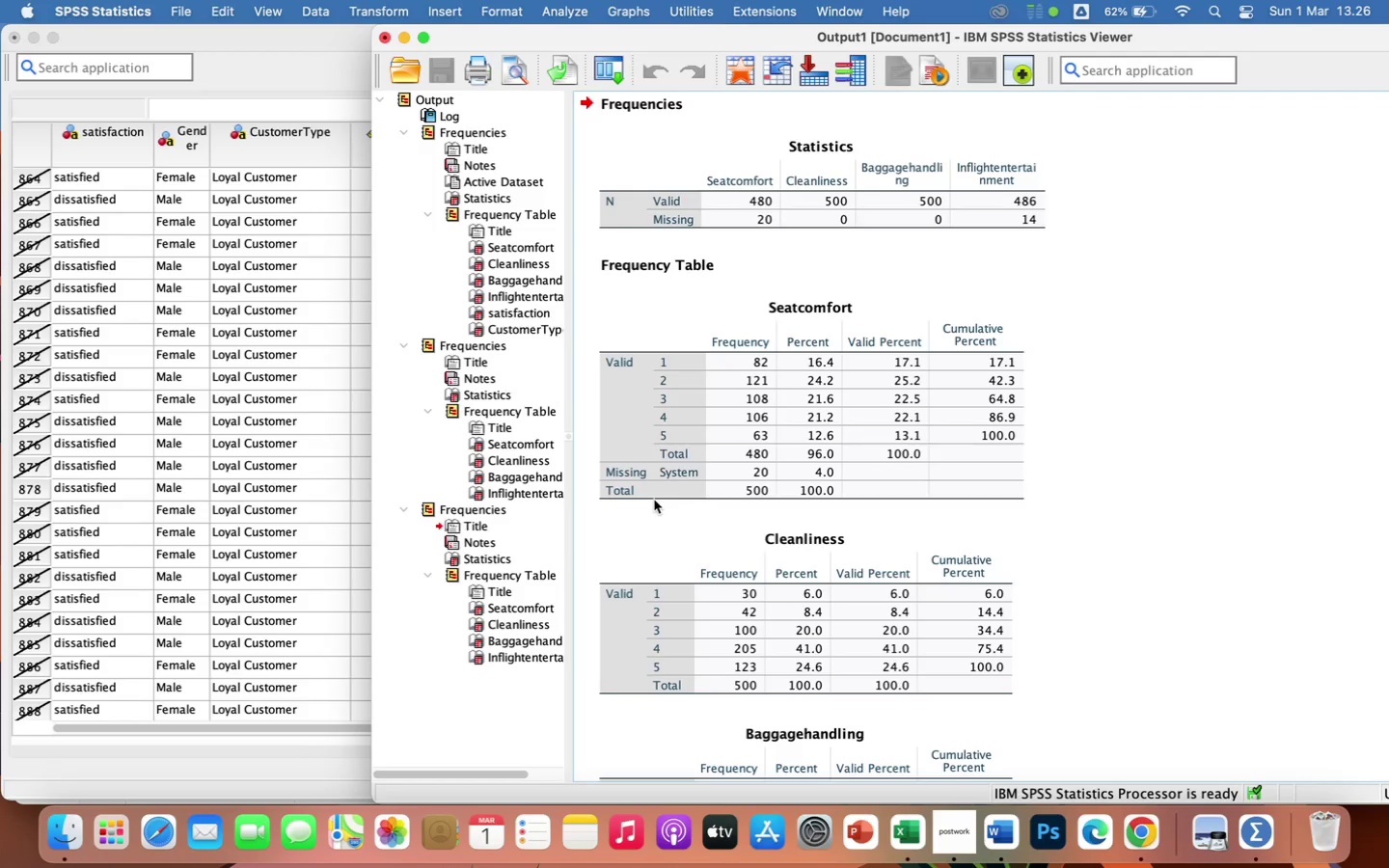 
wait(21.56)
 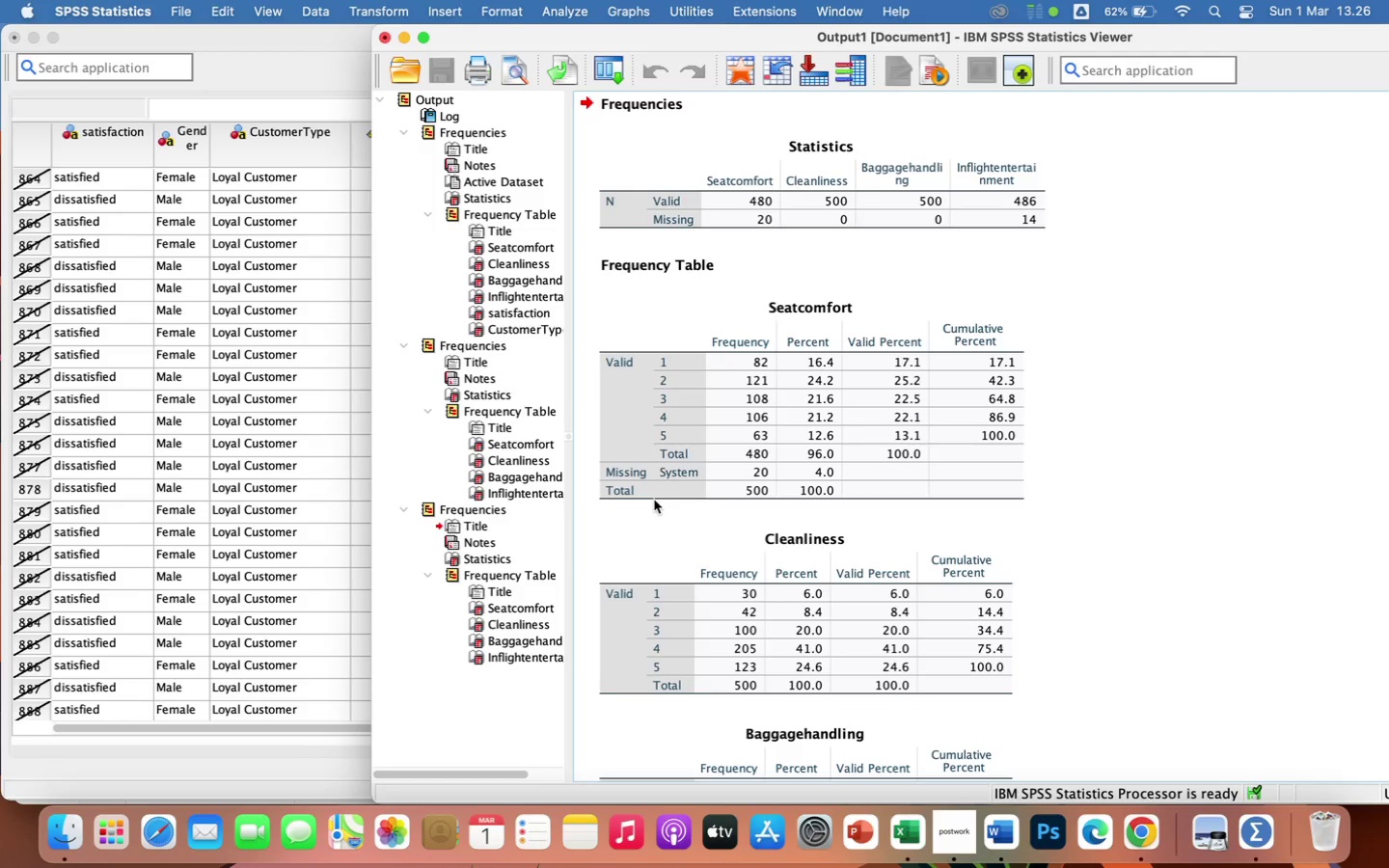 
scroll: coordinate [832, 595], scroll_direction: down, amount: 13.0
 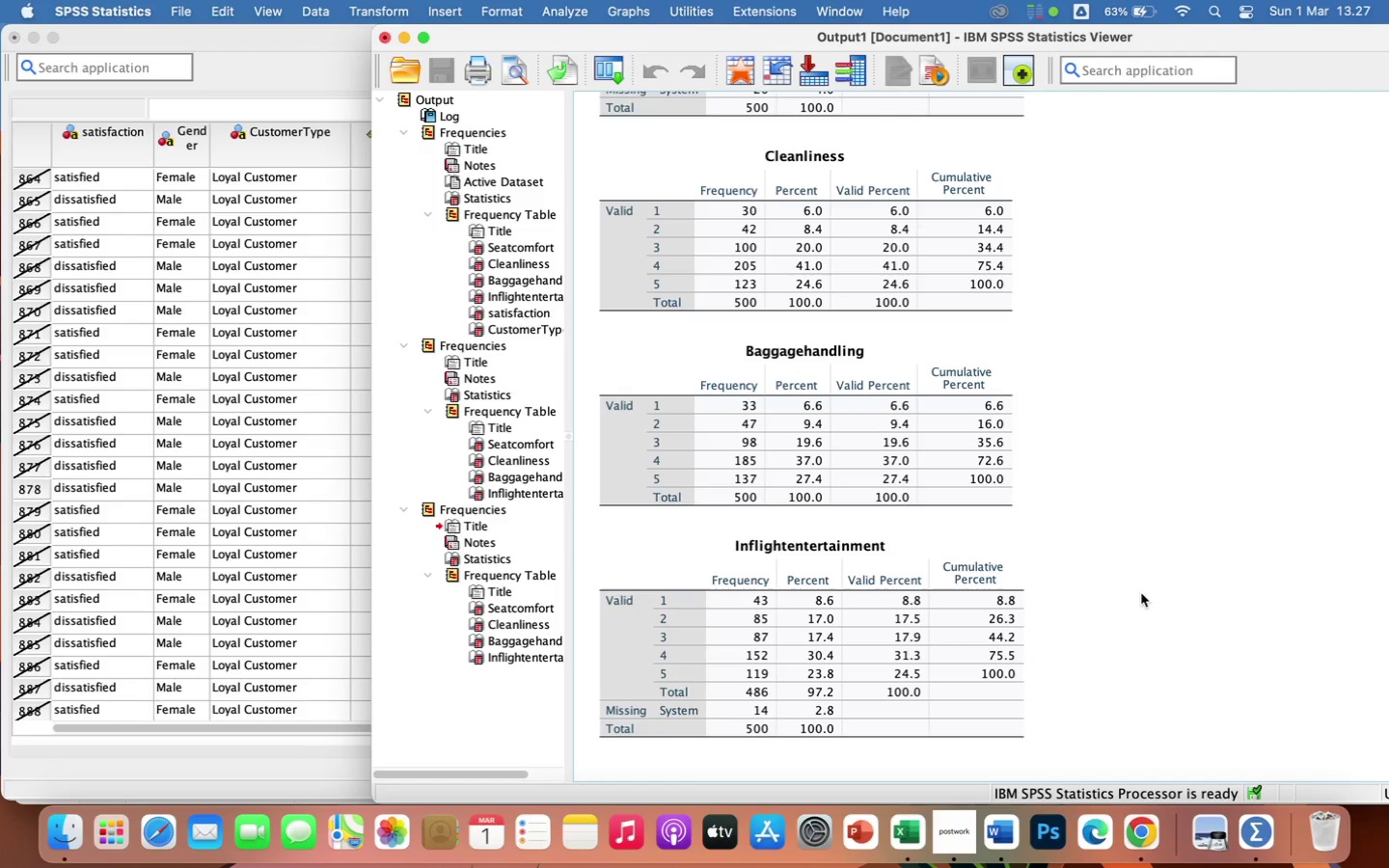 
wait(73.09)
 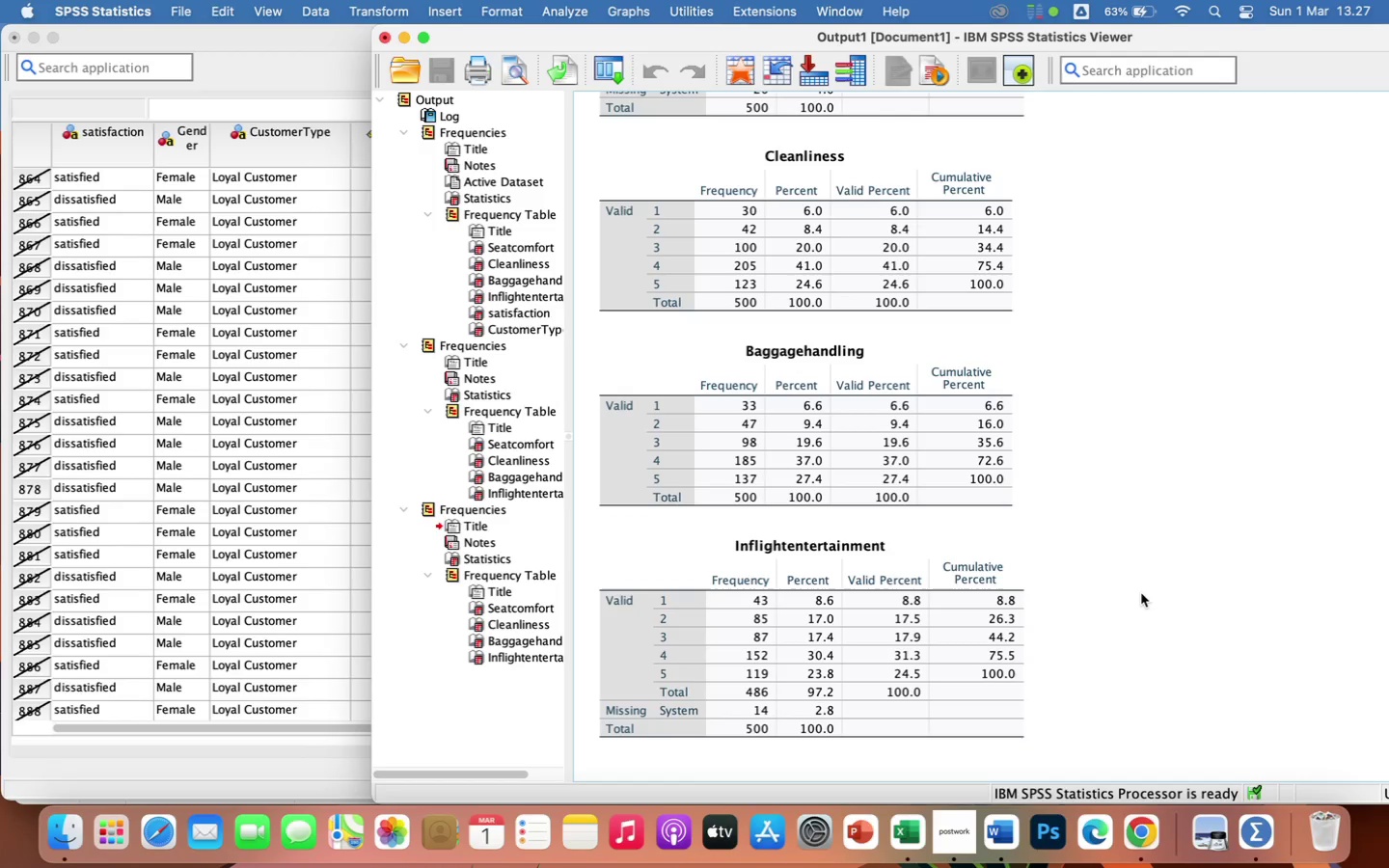 
scroll: coordinate [823, 640], scroll_direction: down, amount: 1.0
 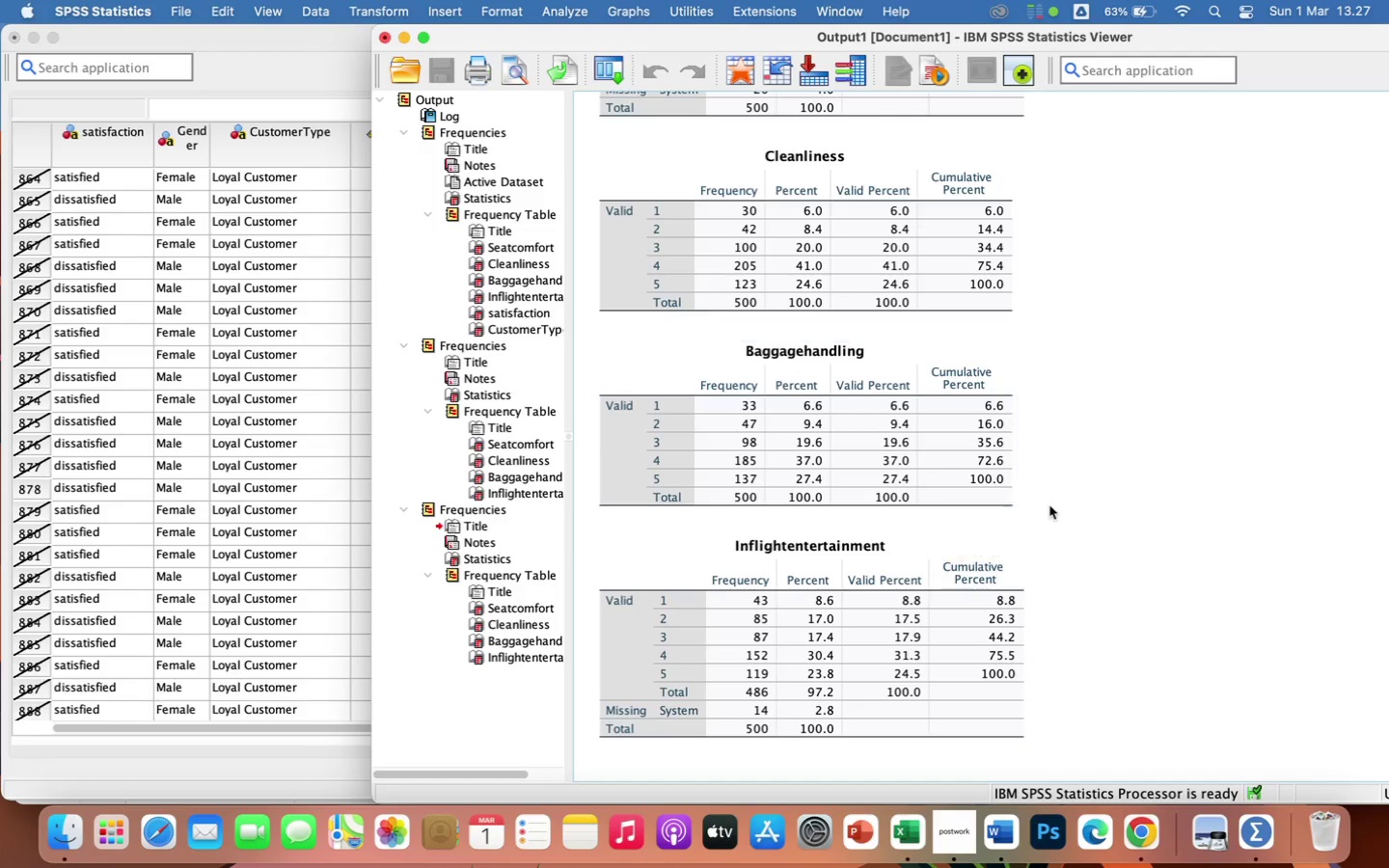 
scroll: coordinate [1054, 504], scroll_direction: up, amount: 8.0
 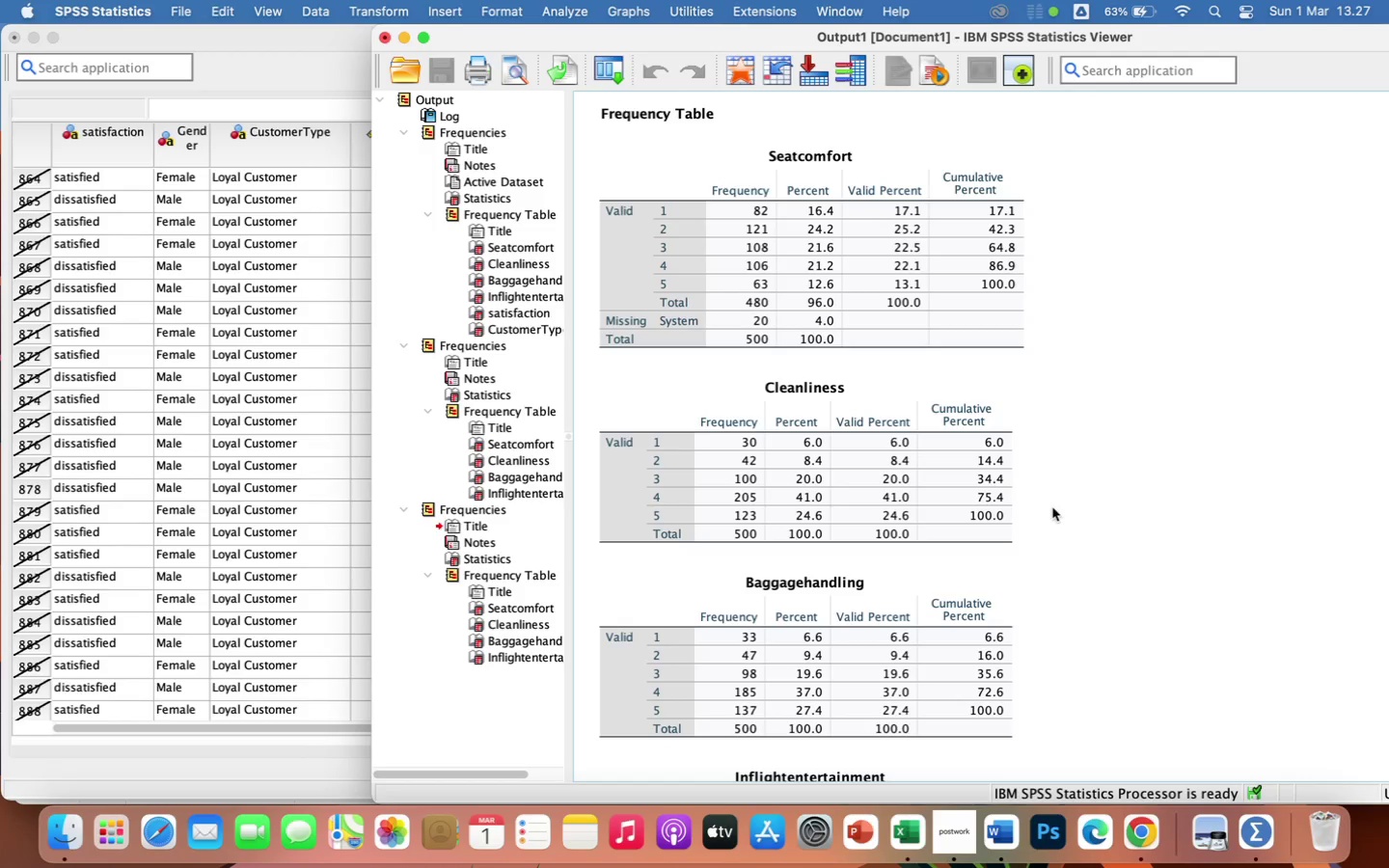 
wait(14.43)
 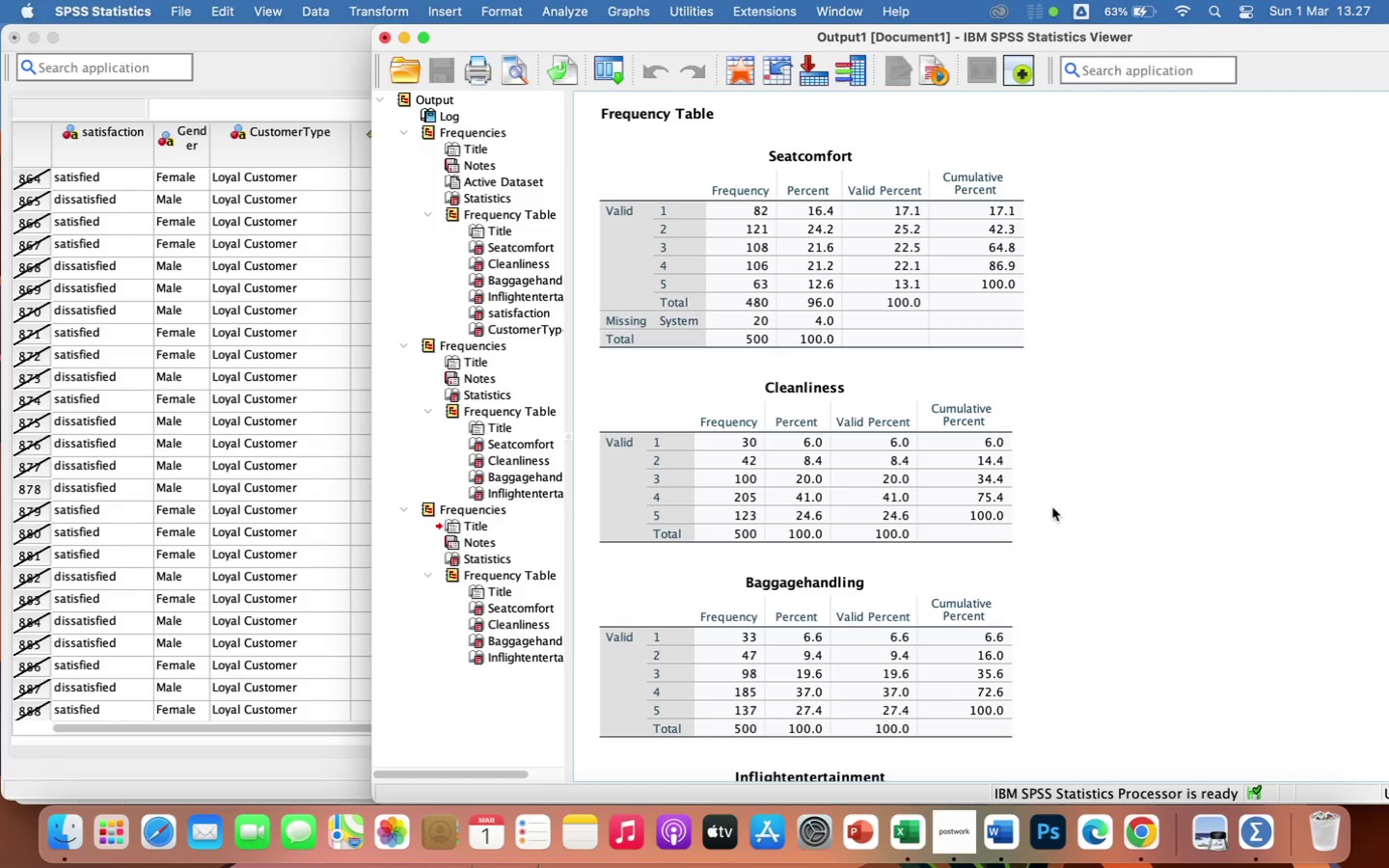 
mouse_move([1028, 516])
 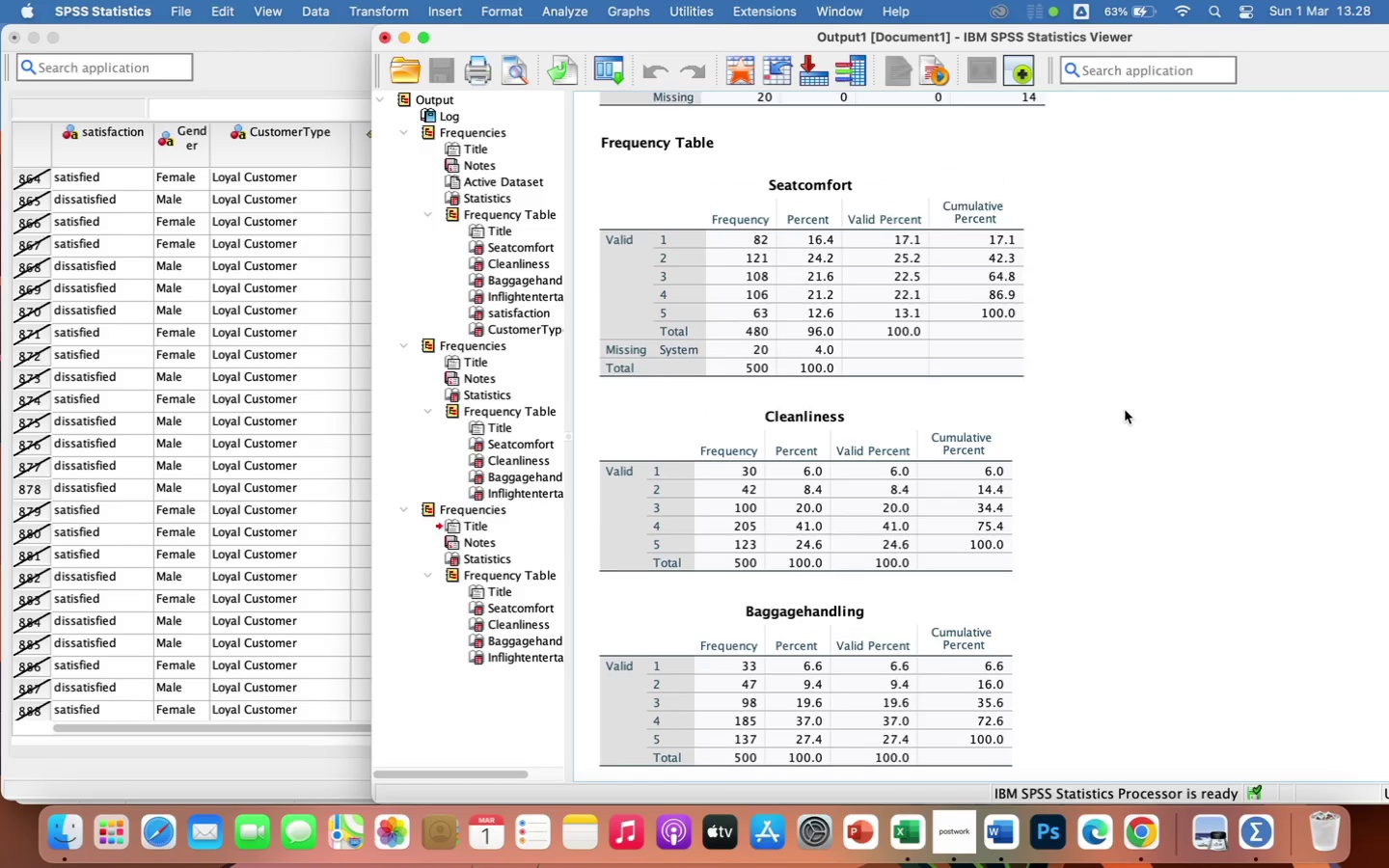 
scroll: coordinate [1125, 410], scroll_direction: up, amount: 1.0
 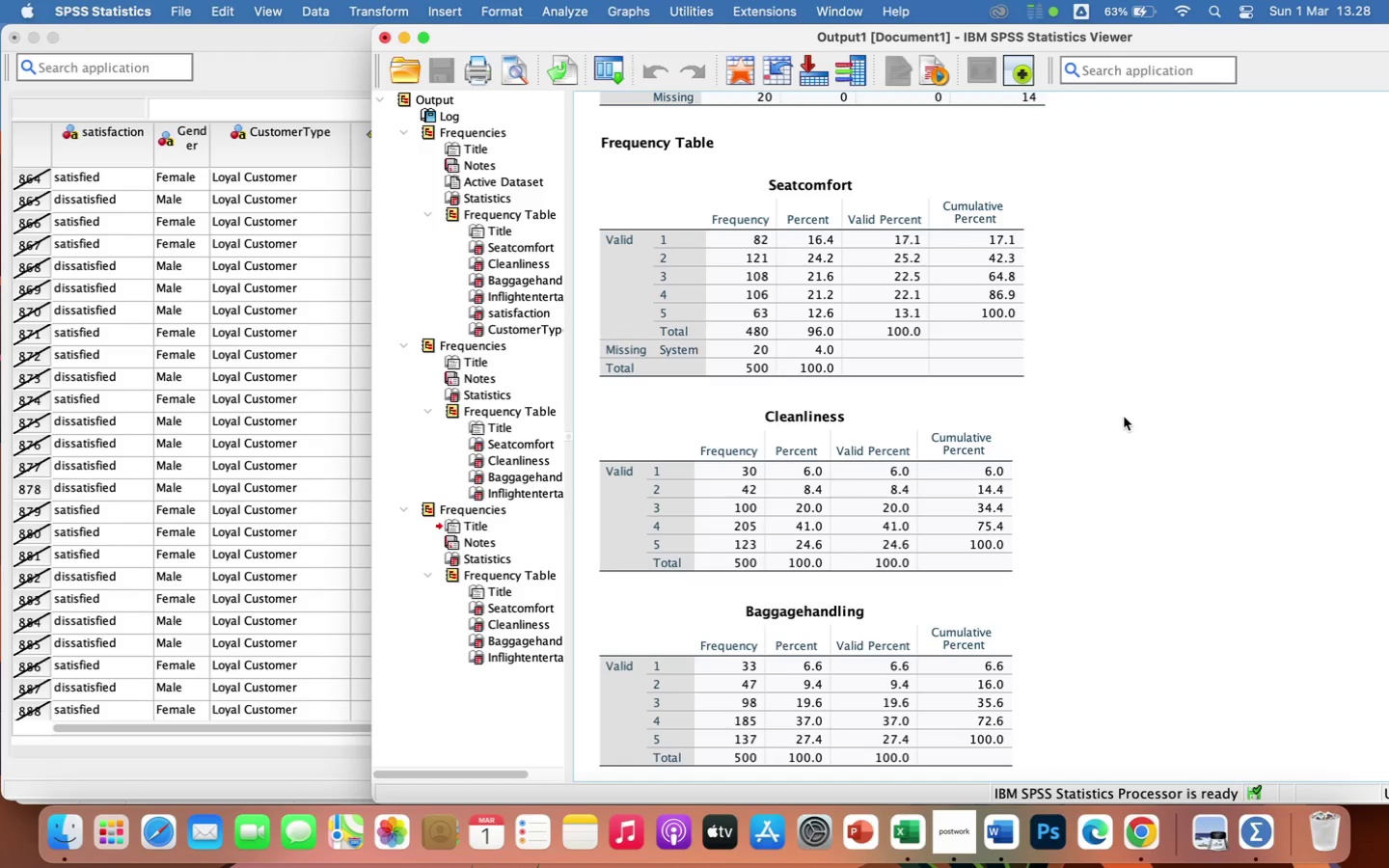 
wait(10.08)
 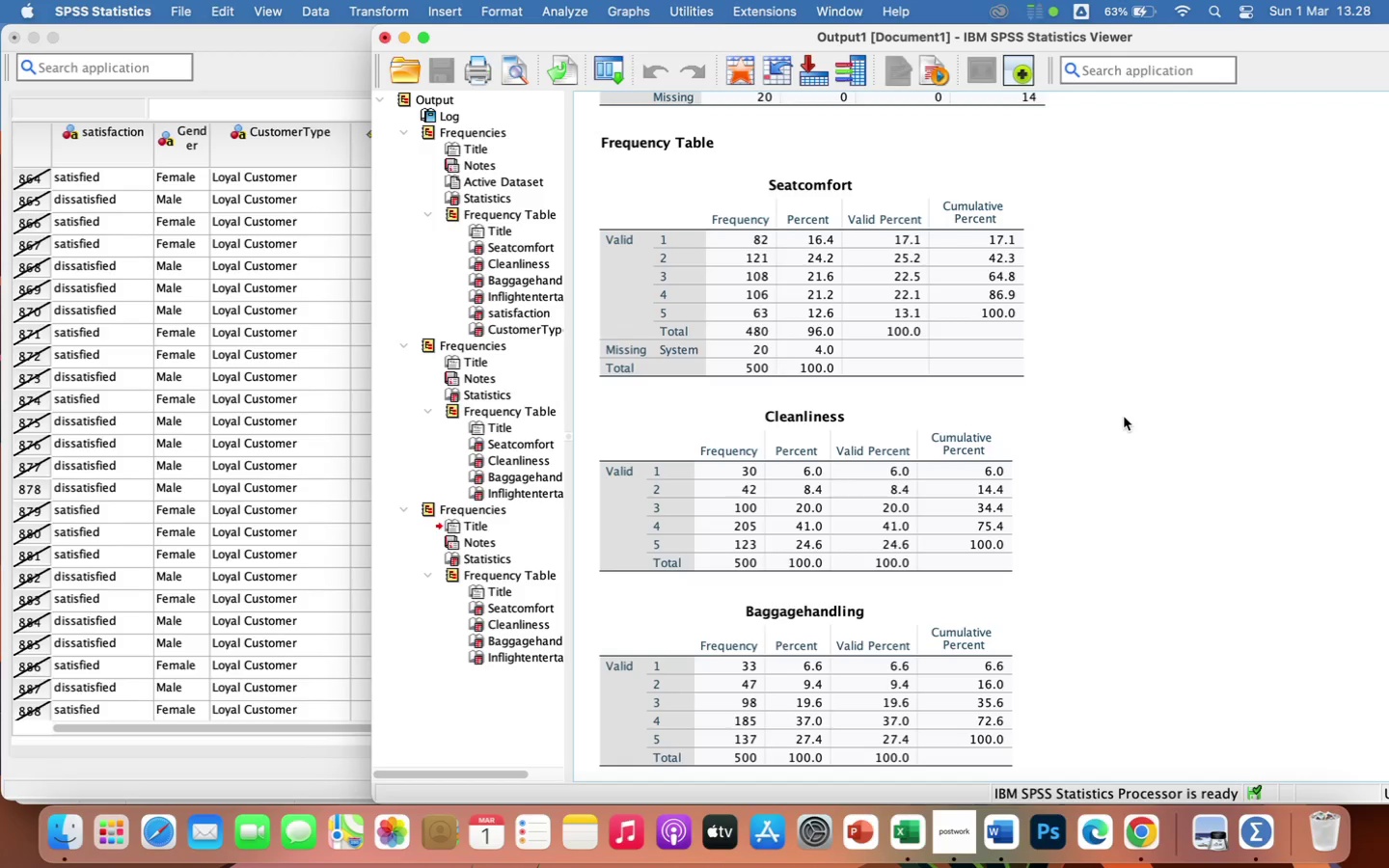 
scroll: coordinate [1182, 539], scroll_direction: up, amount: 67.0
 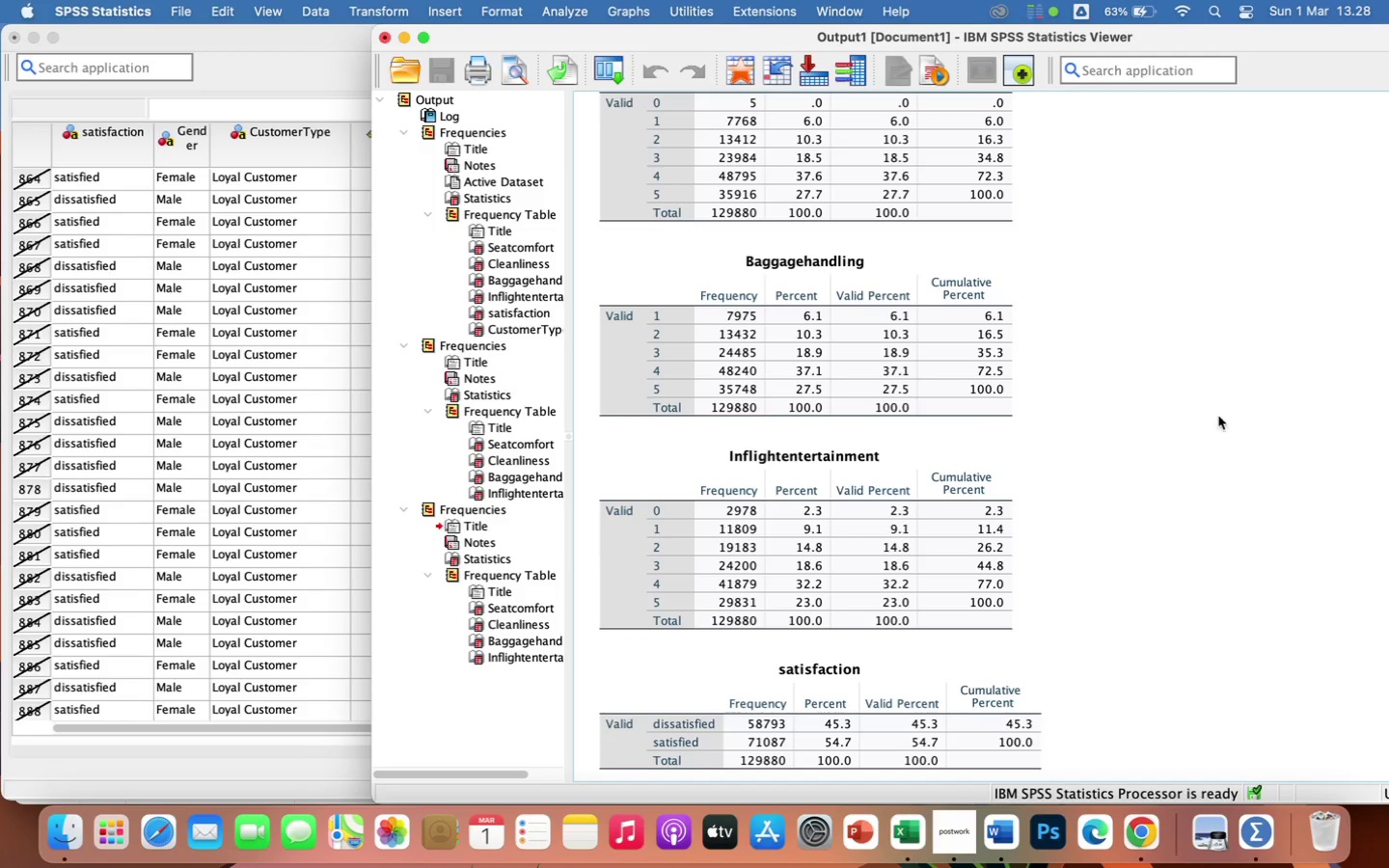 
left_click_drag(start_coordinate=[1264, 40], to_coordinate=[1051, 40])
 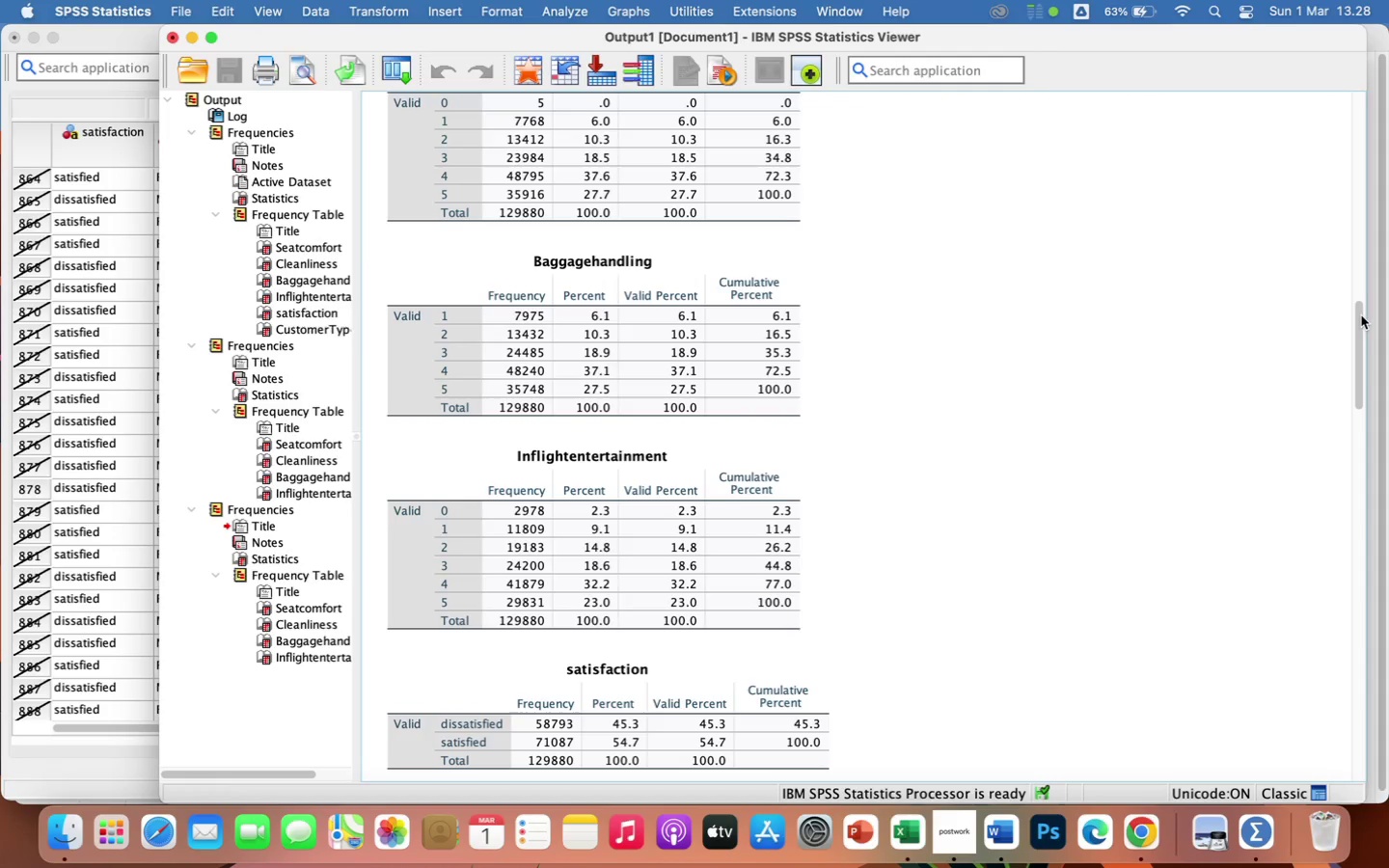 
left_click_drag(start_coordinate=[1361, 315], to_coordinate=[1388, 682])
 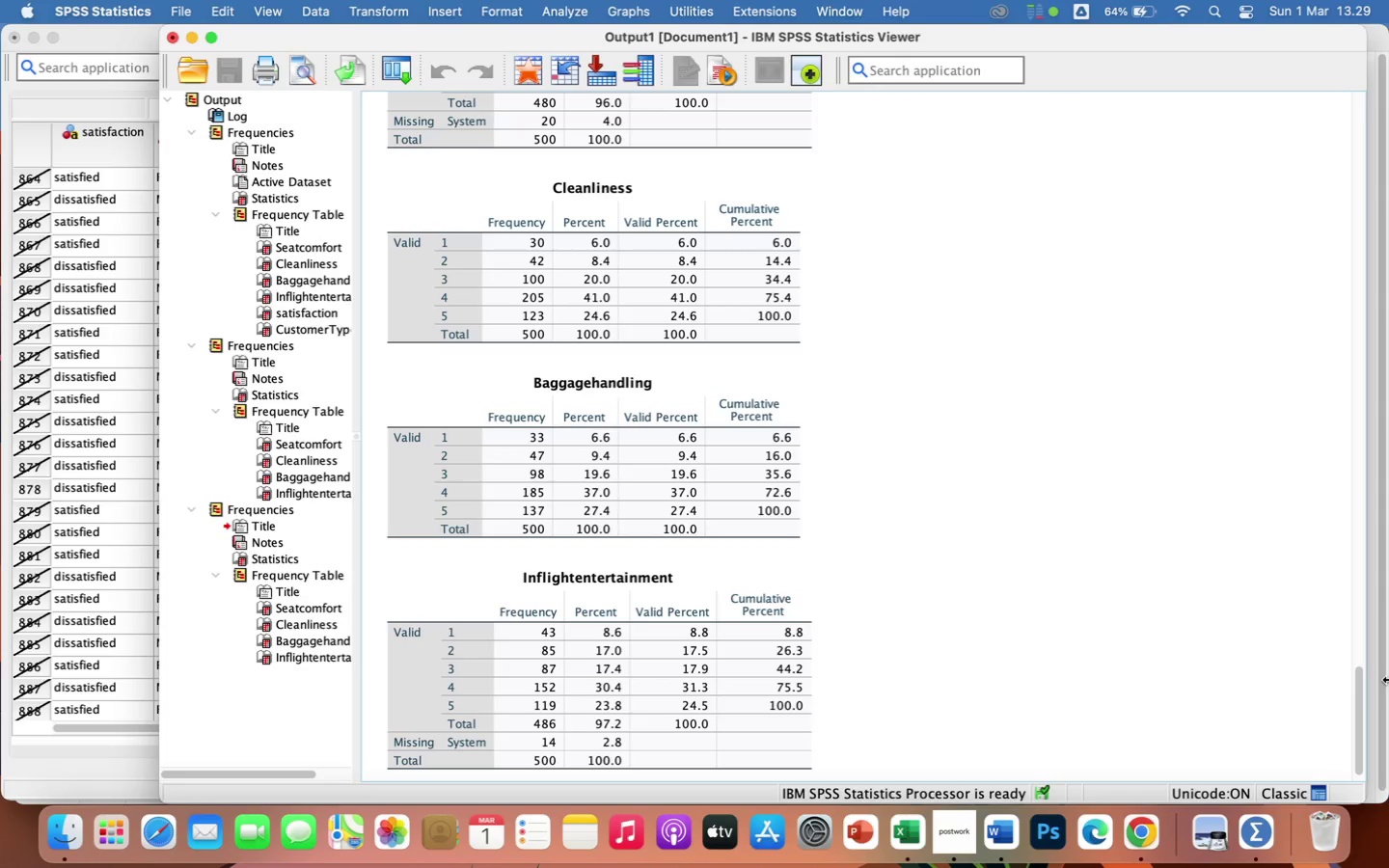 
wait(50.78)
 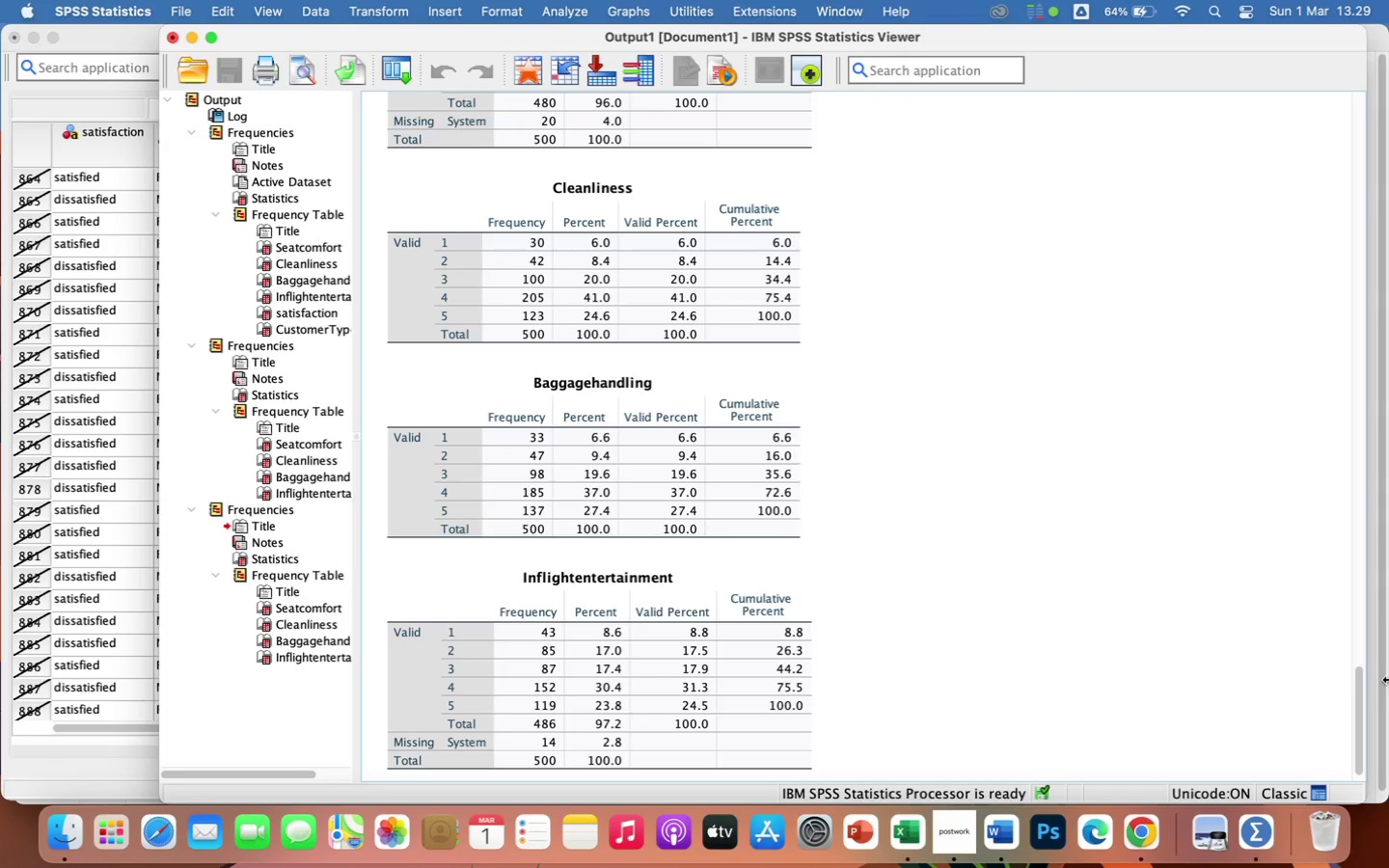 
scroll: coordinate [1223, 534], scroll_direction: up, amount: 29.0
 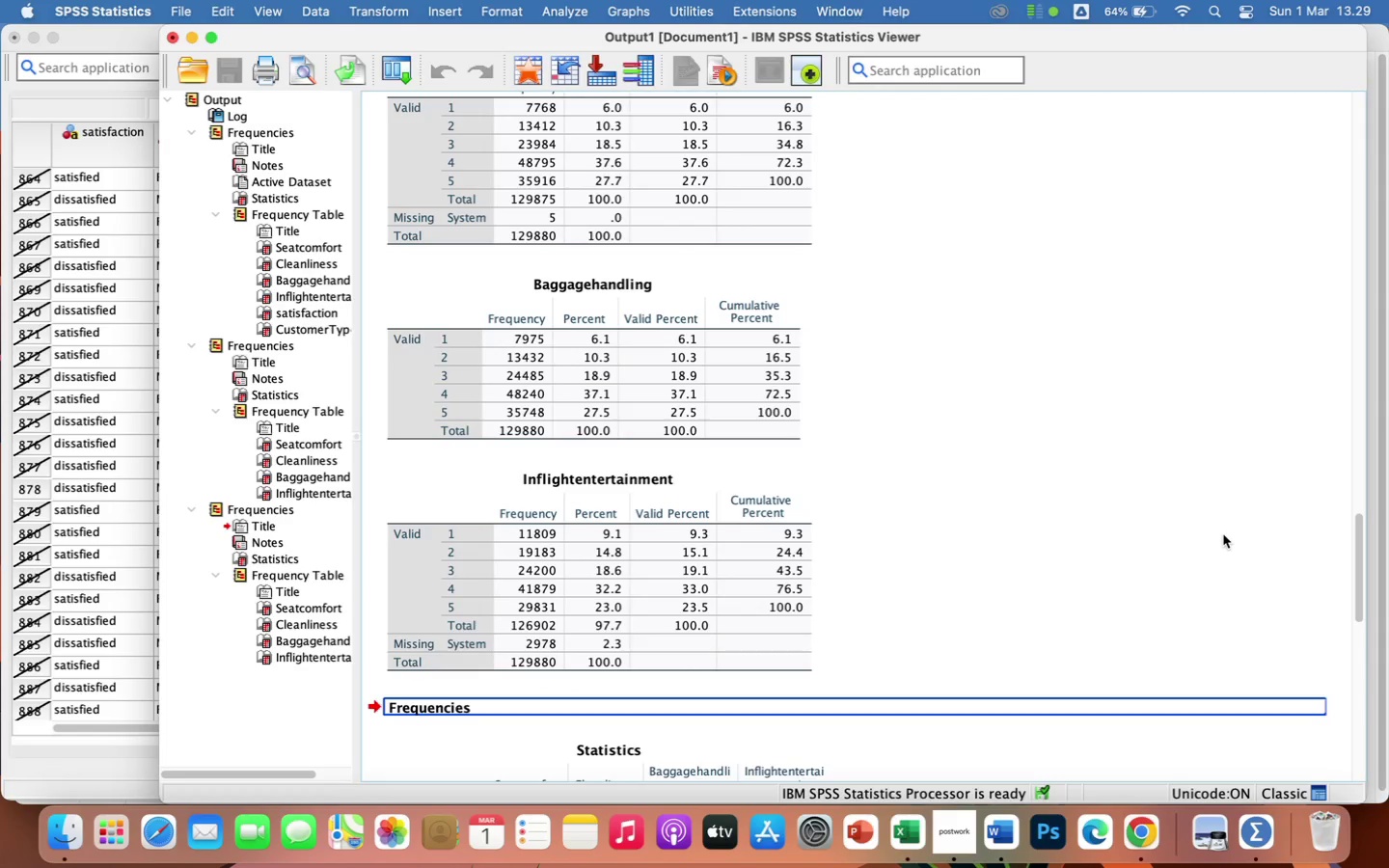 
scroll: coordinate [927, 595], scroll_direction: down, amount: 79.0
 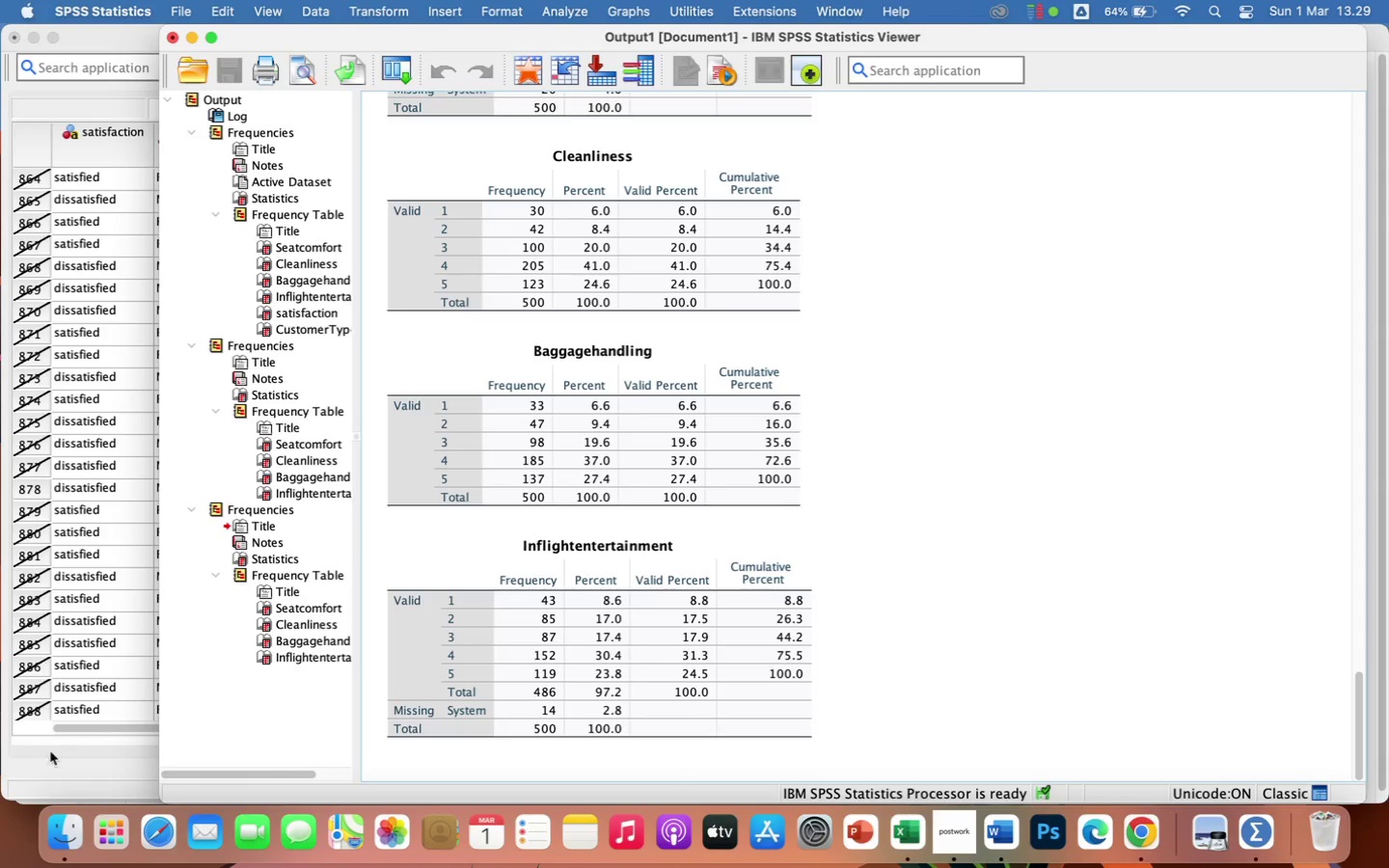 
left_click([48, 755])
 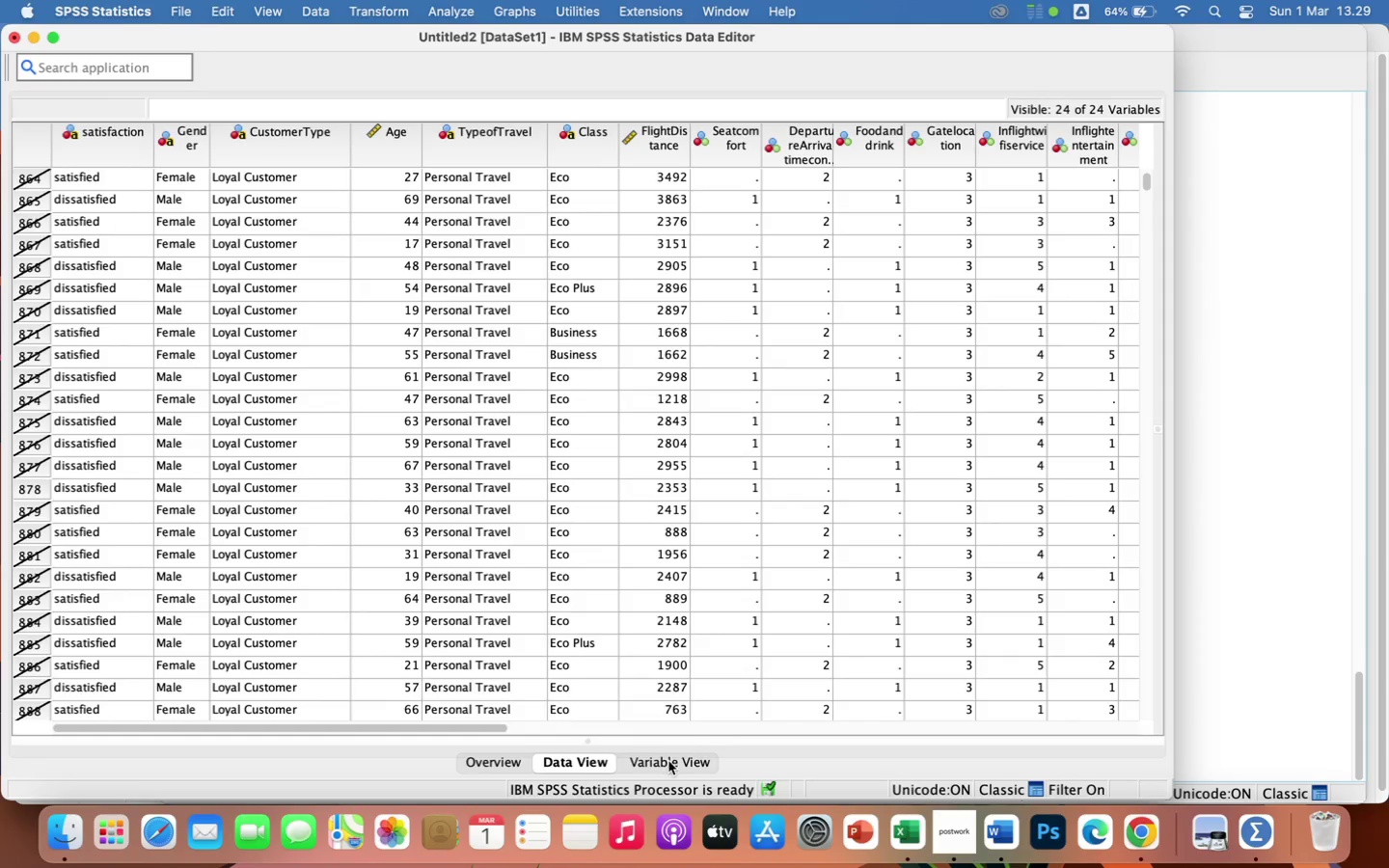 
left_click([668, 761])
 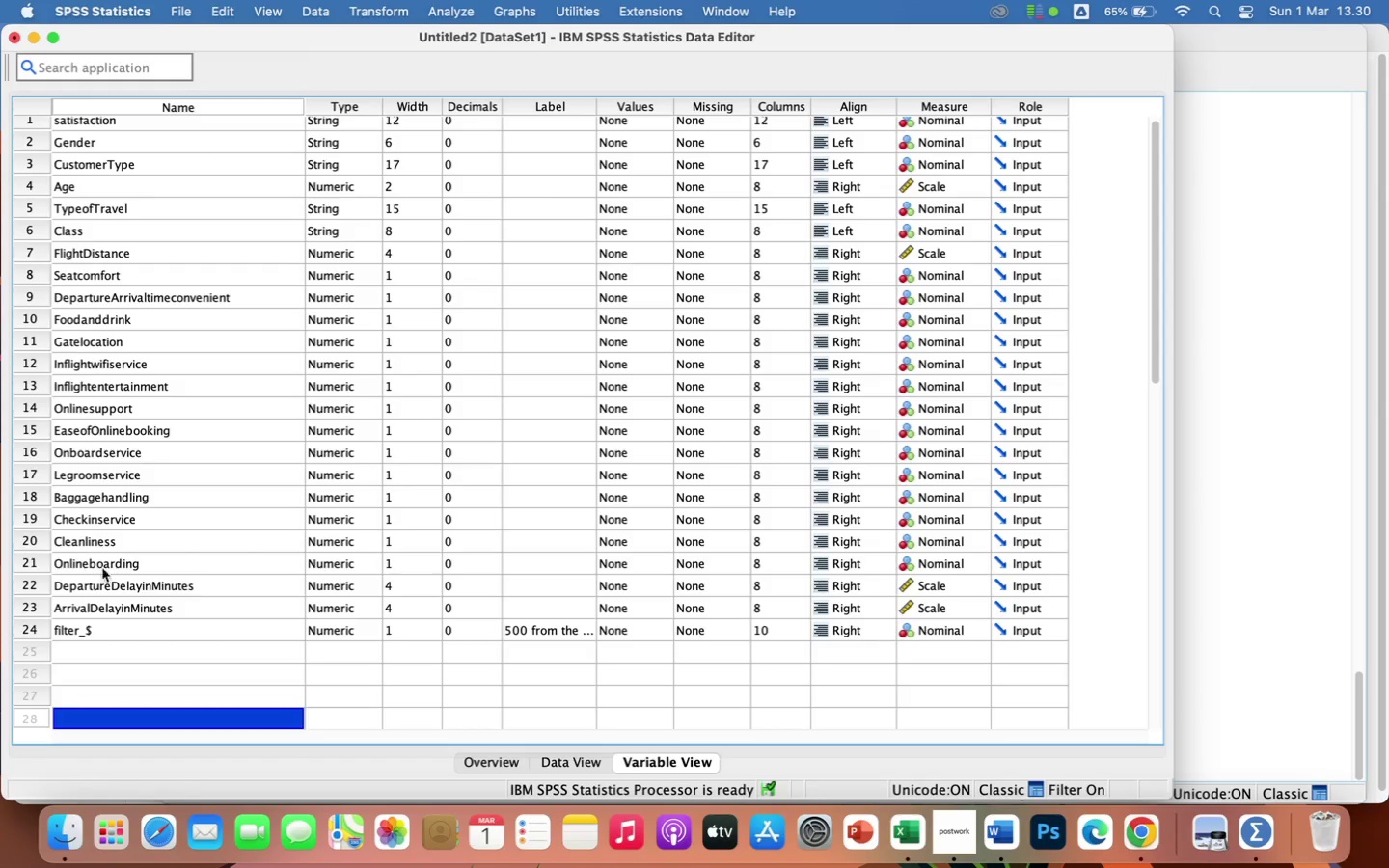 
wait(23.81)
 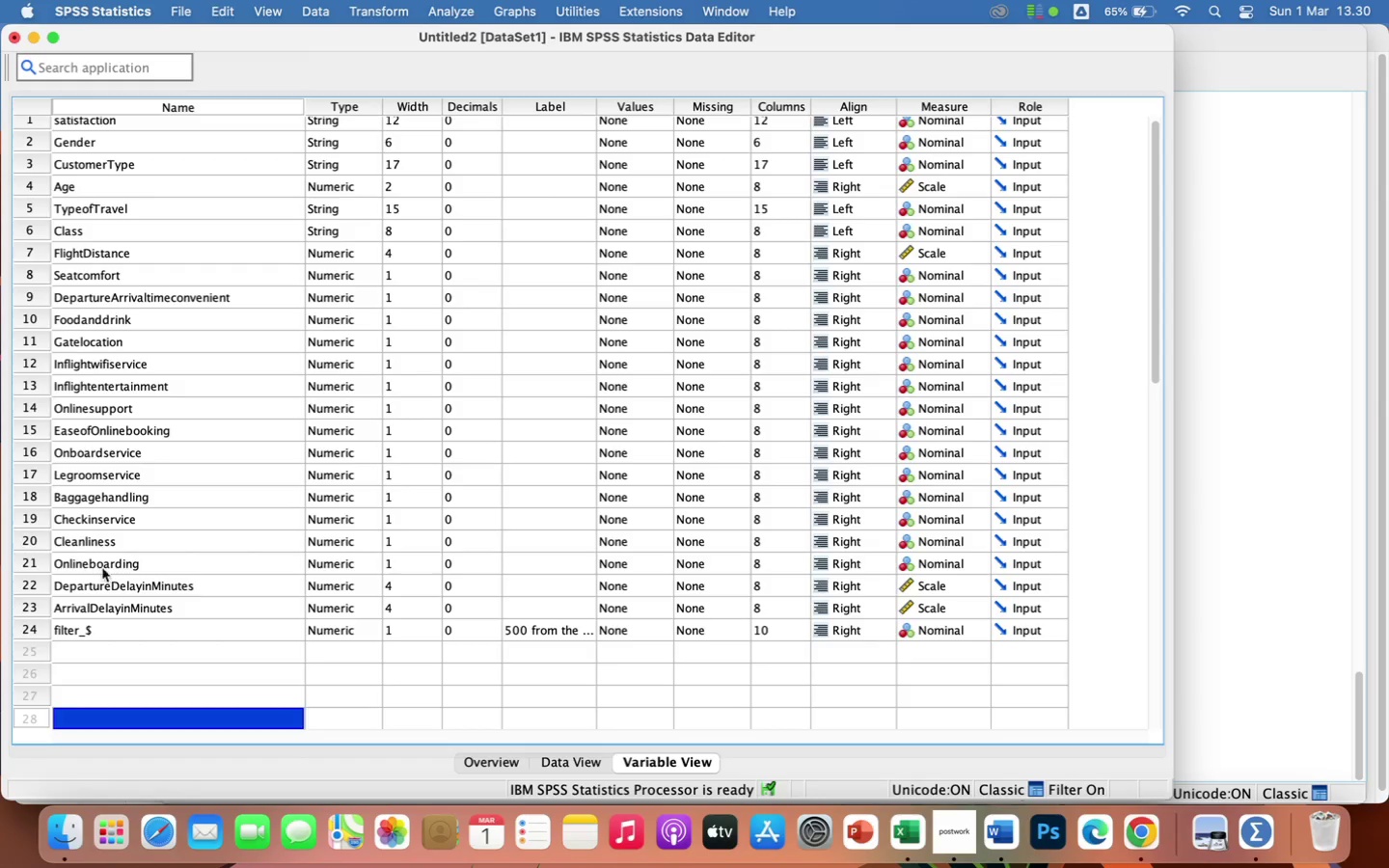 
left_click([512, 539])
 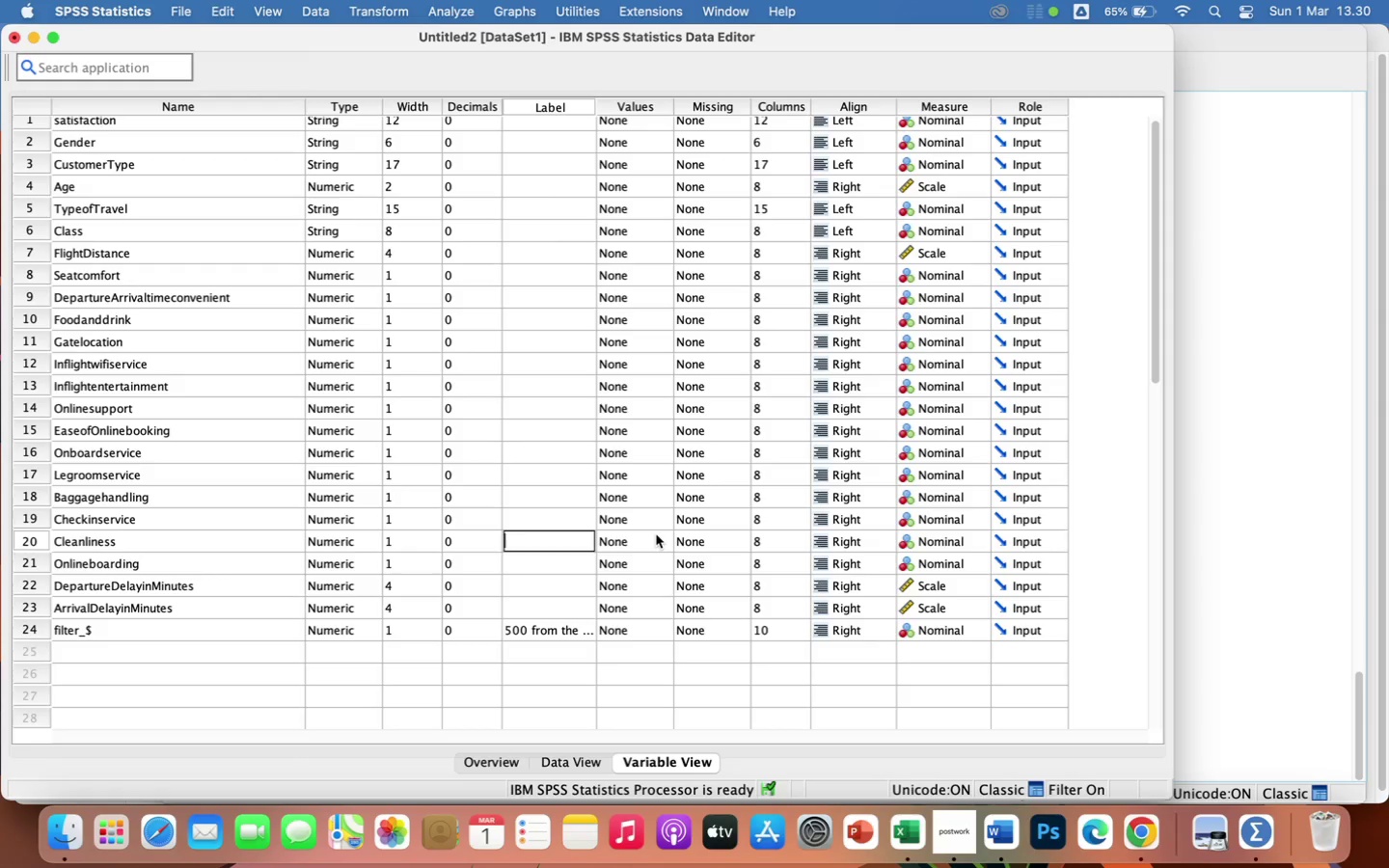 
type(Product Quality Rating (New Tier 2 Vinyl))
 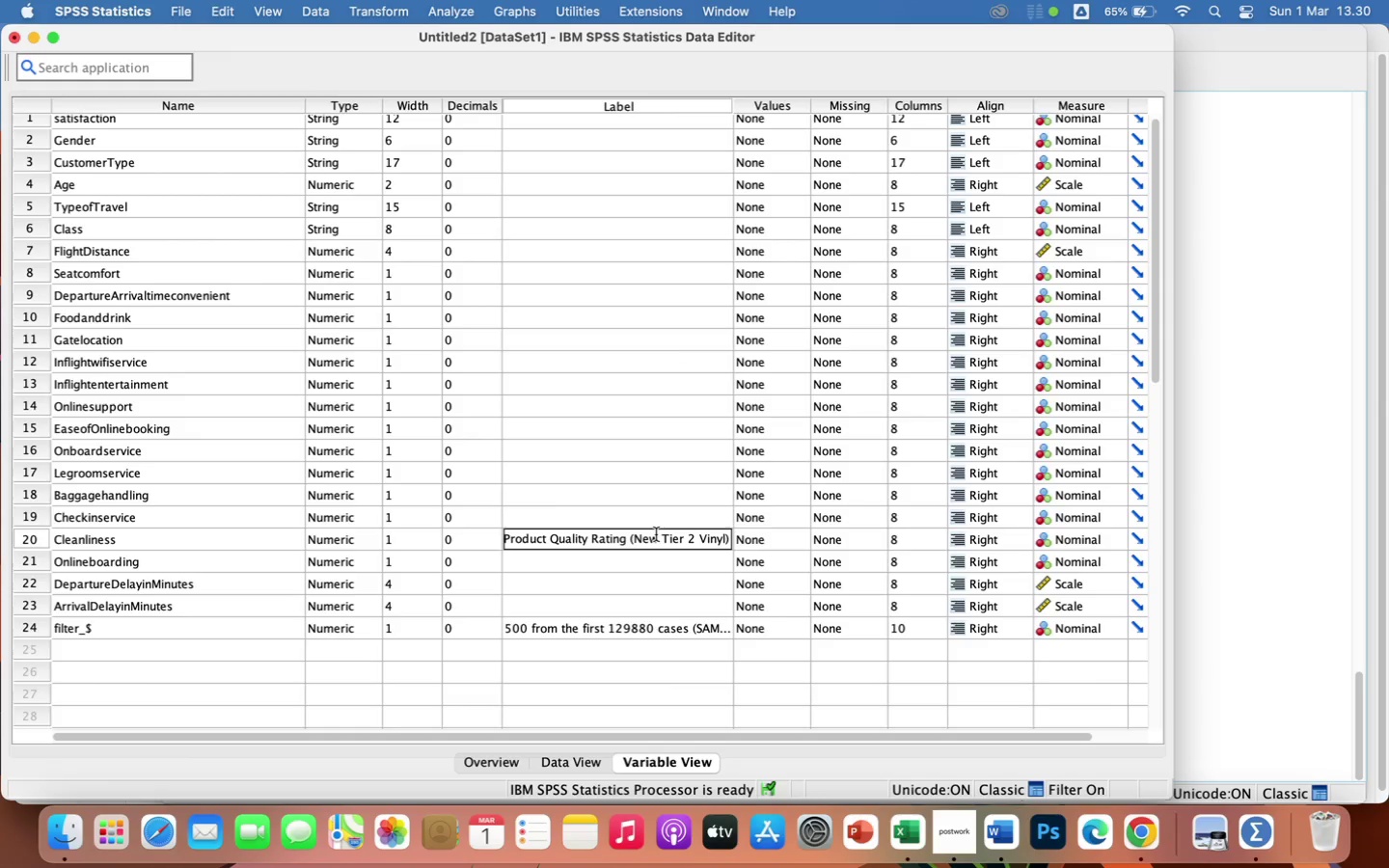 
wait(8.02)
 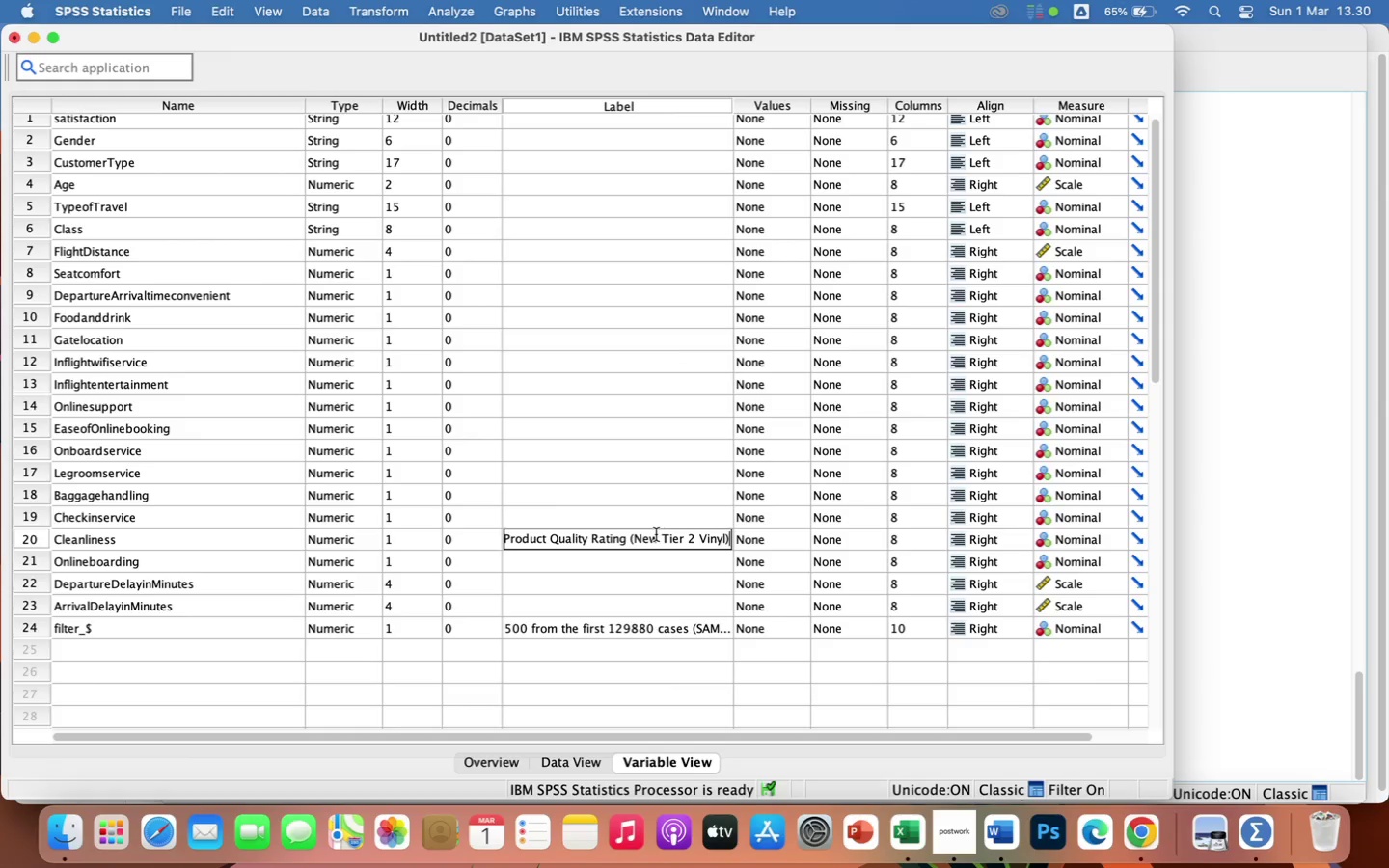 
left_click([551, 498])
 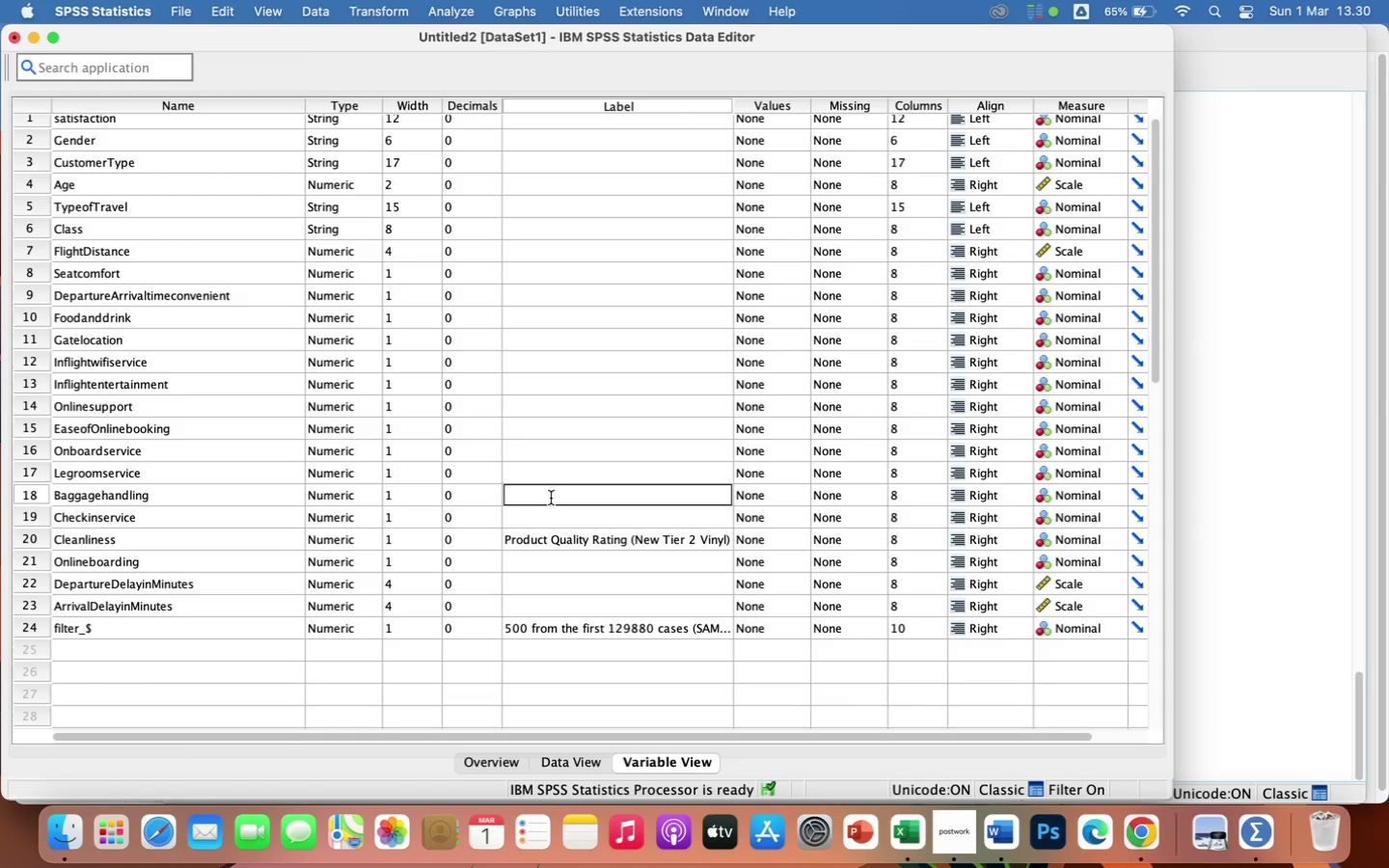 
type(Durability Rating)
 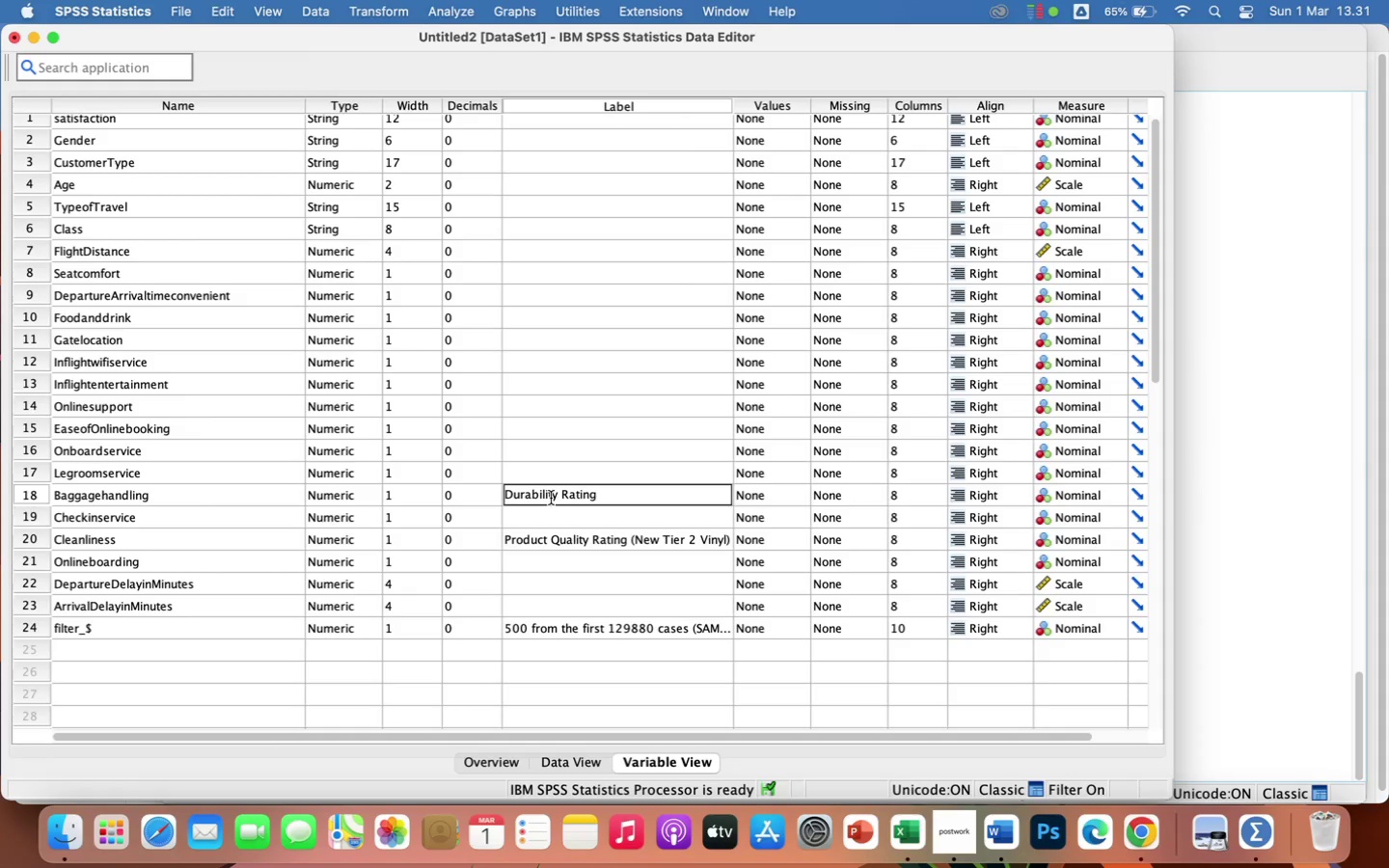 
wait(6.82)
 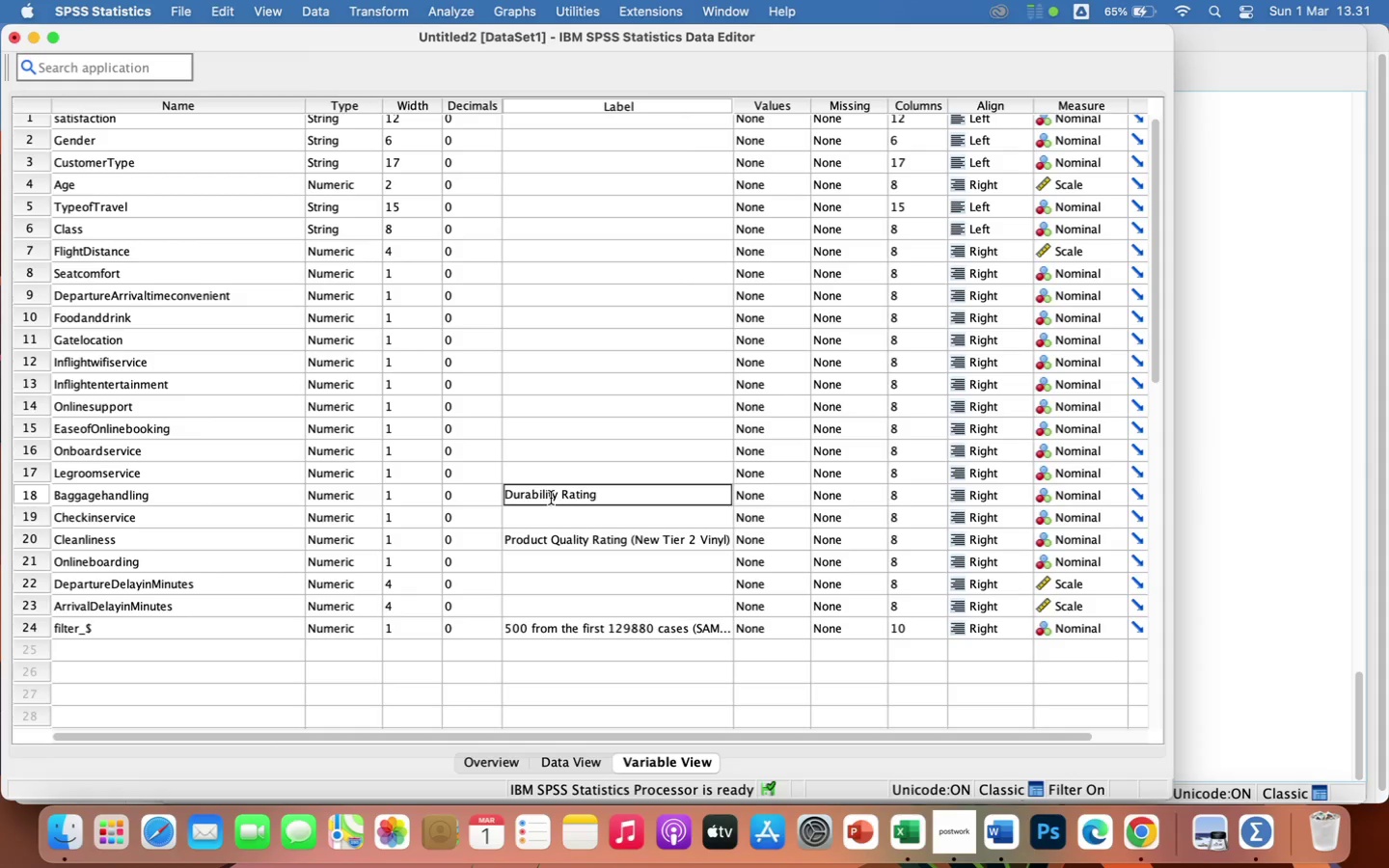 
key(Space)
 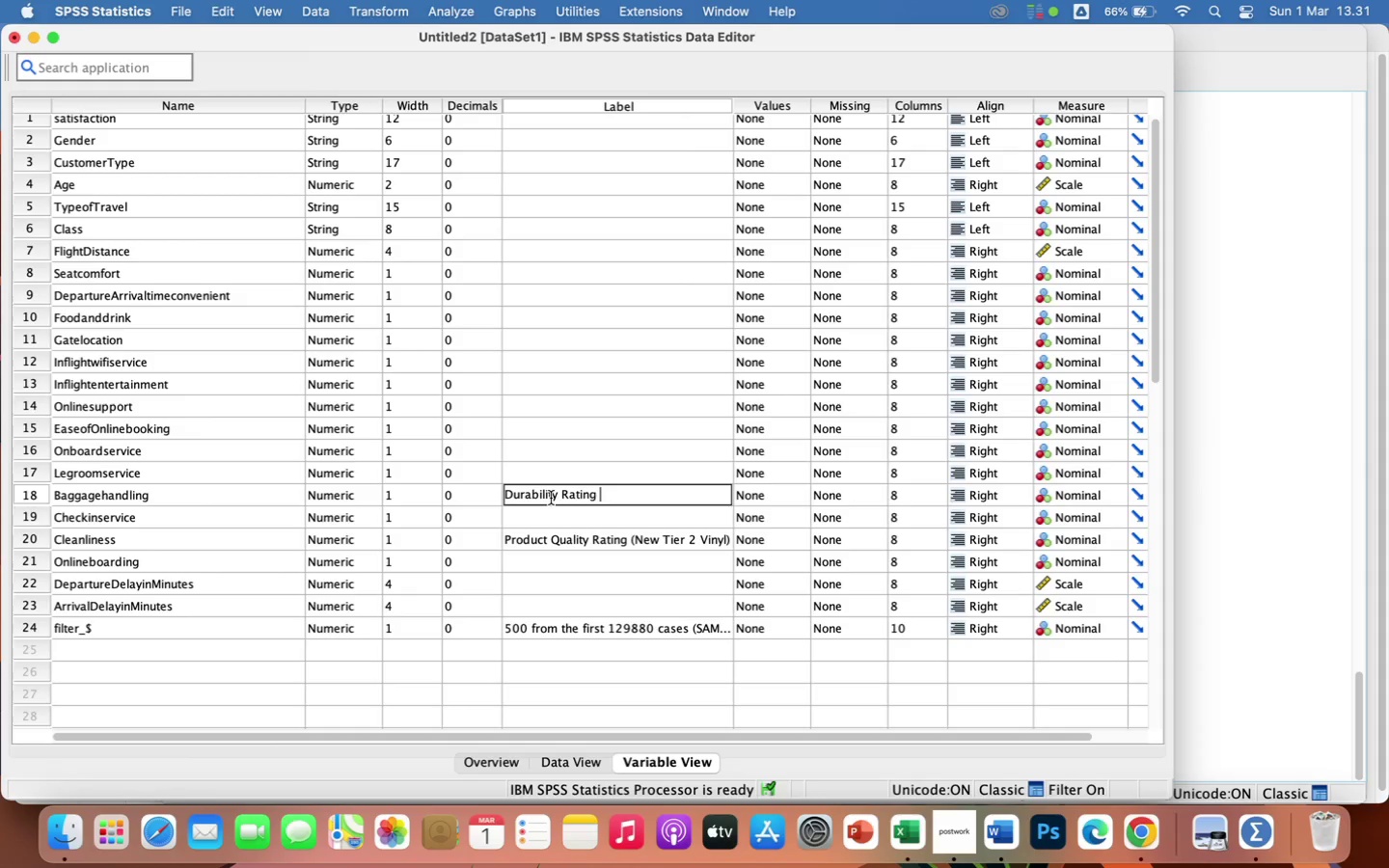 
key(Shift+9)
 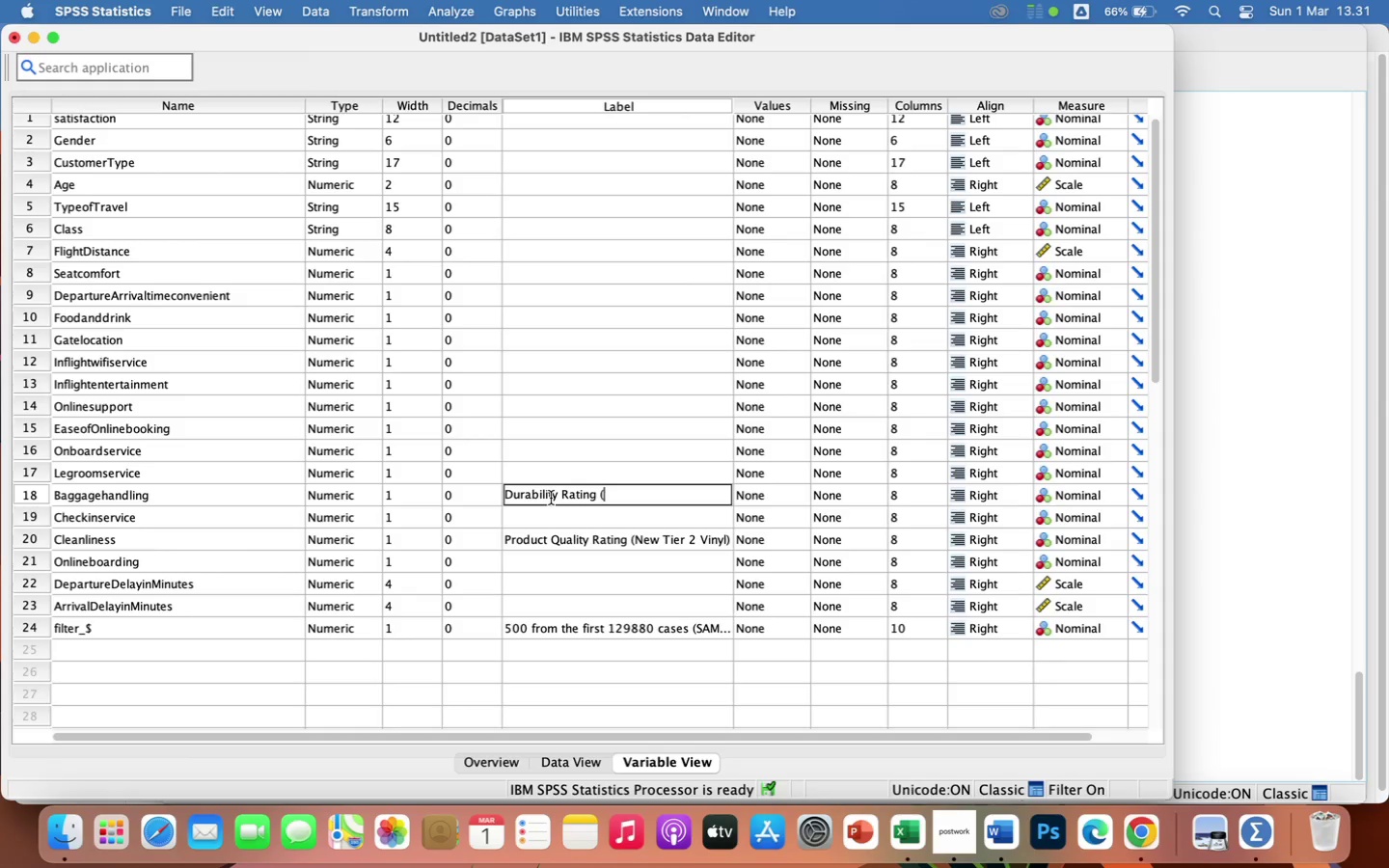 
wait(5.5)
 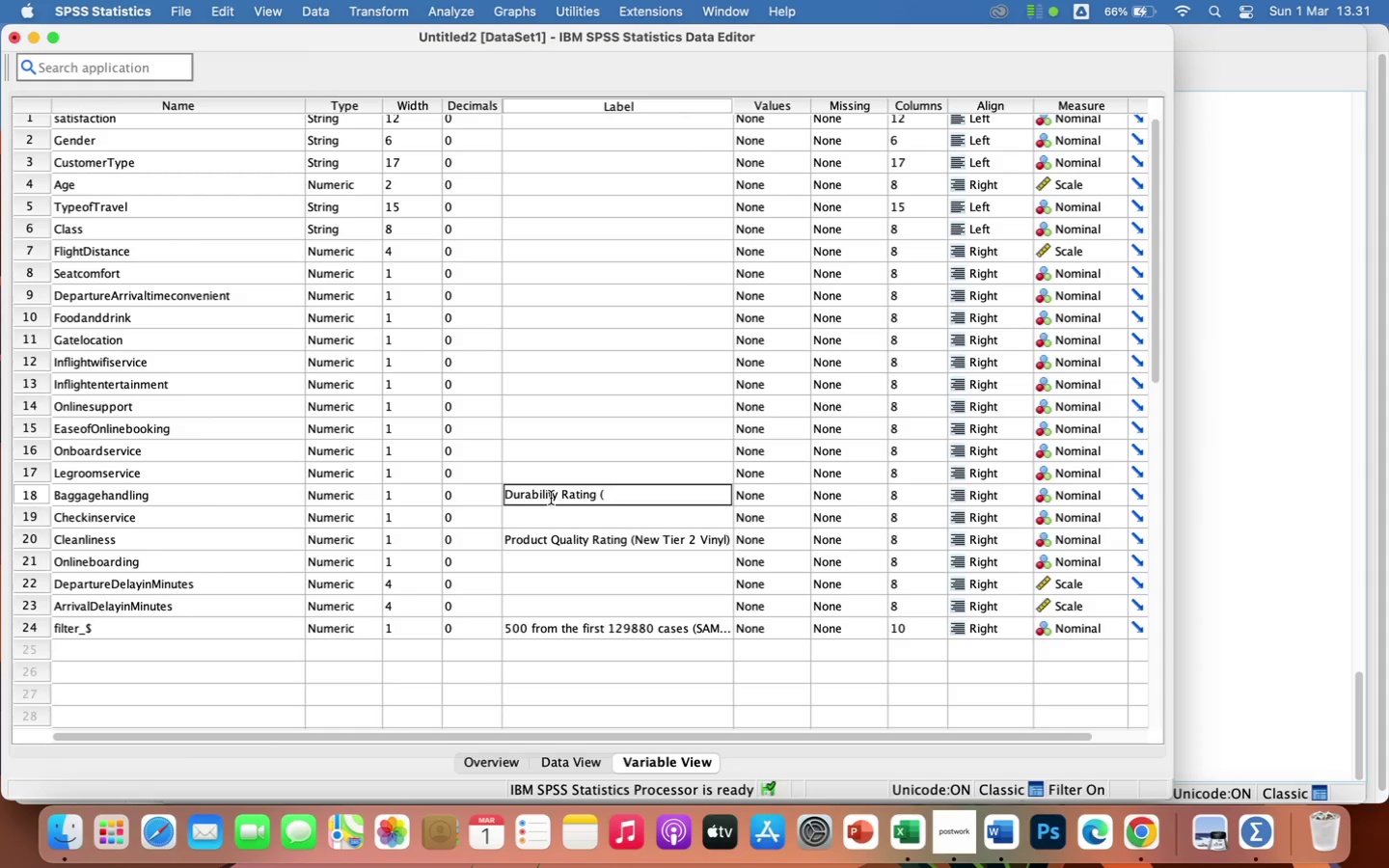 
type(New Tier 2 Vinyl))
 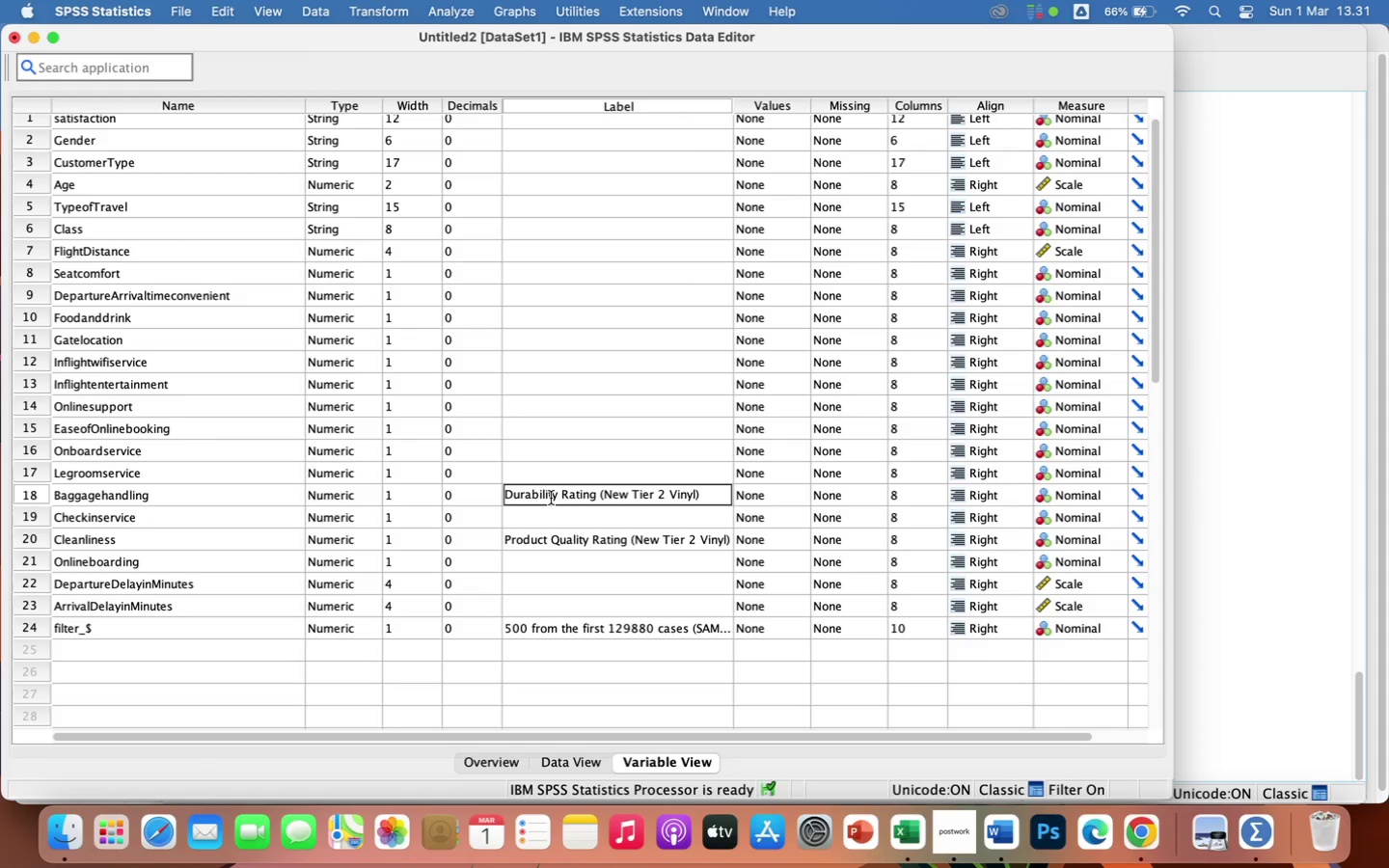 
wait(16.11)
 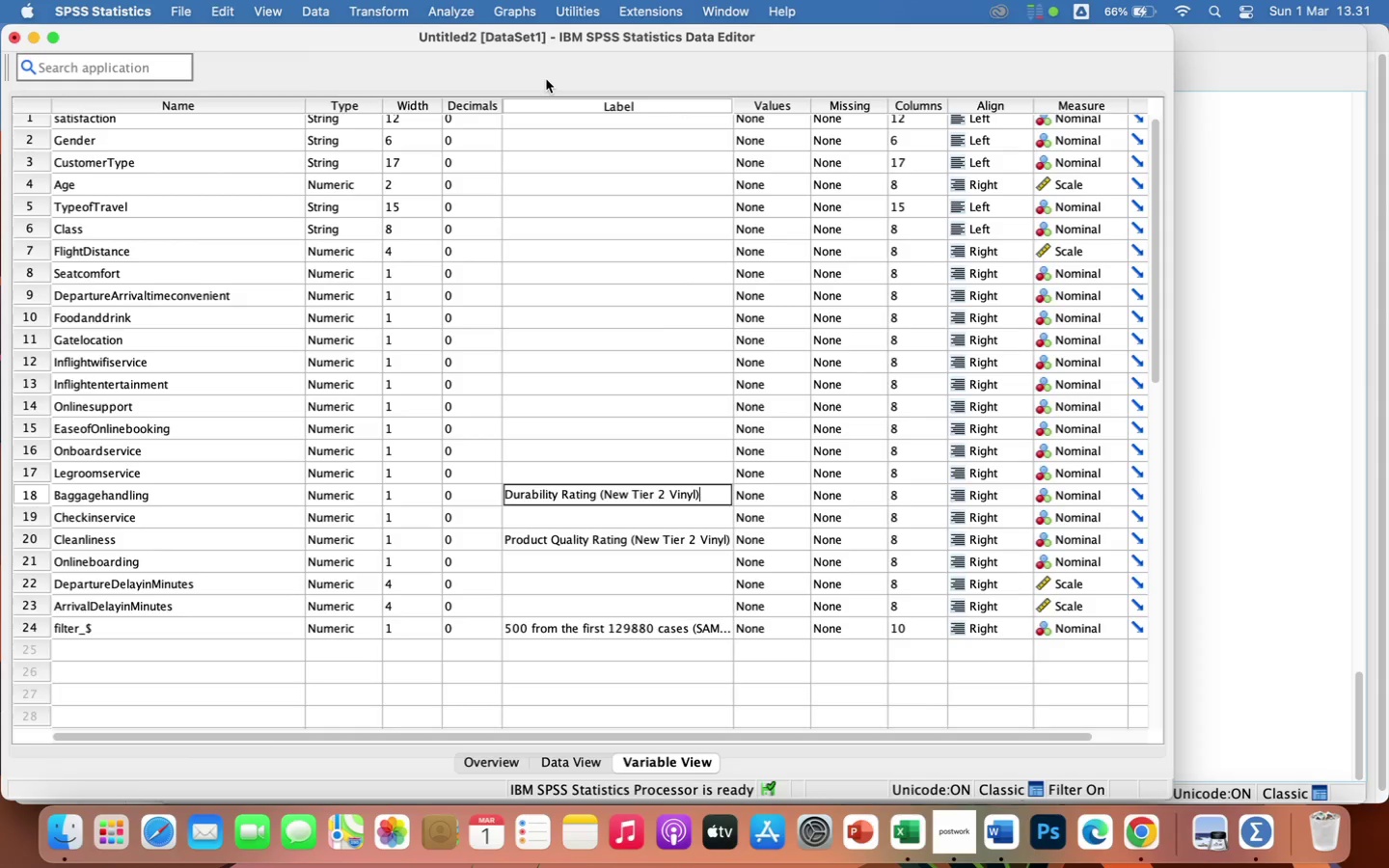 
scroll: coordinate [607, 231], scroll_direction: up, amount: 92.0
 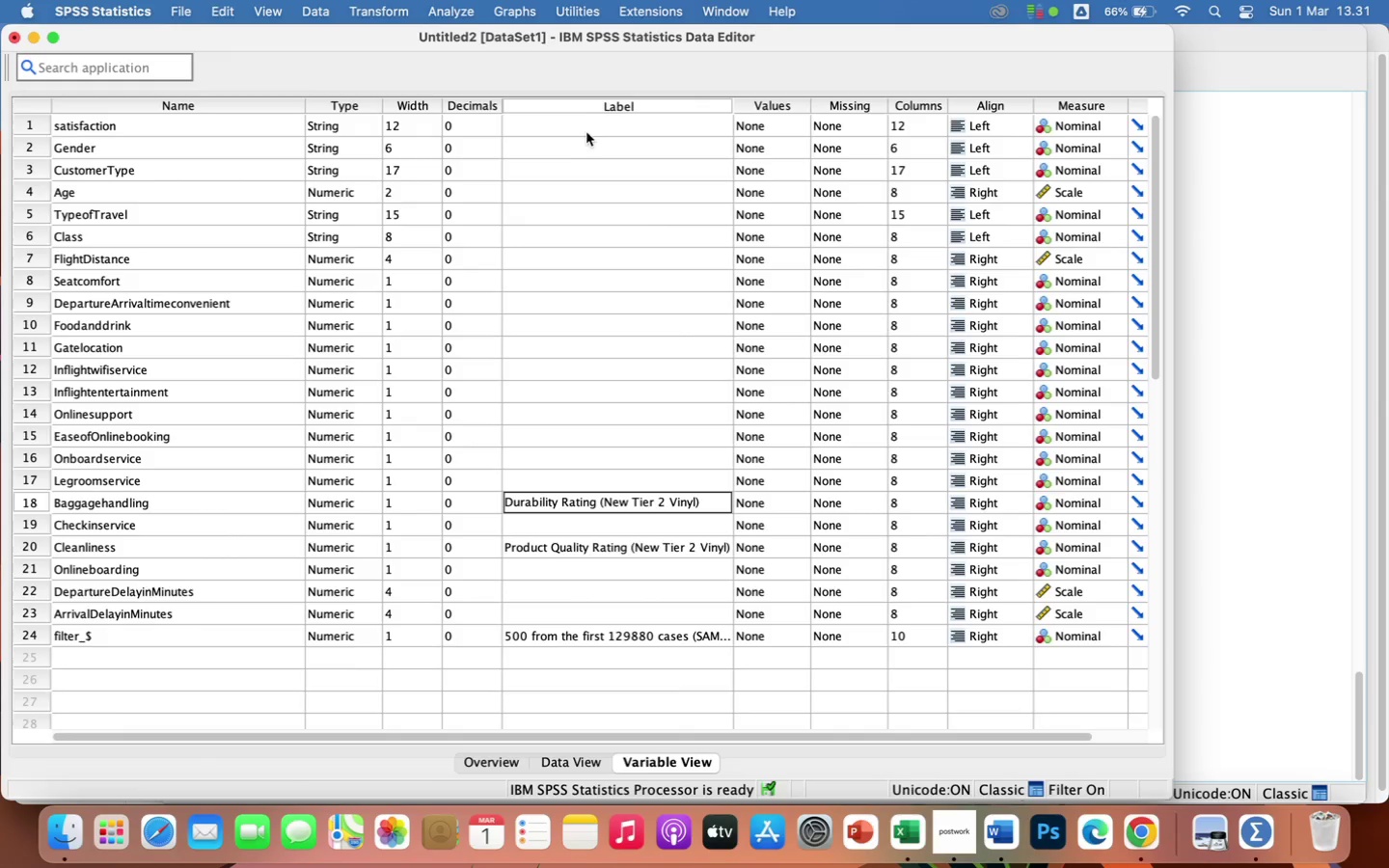 
left_click([586, 127])
 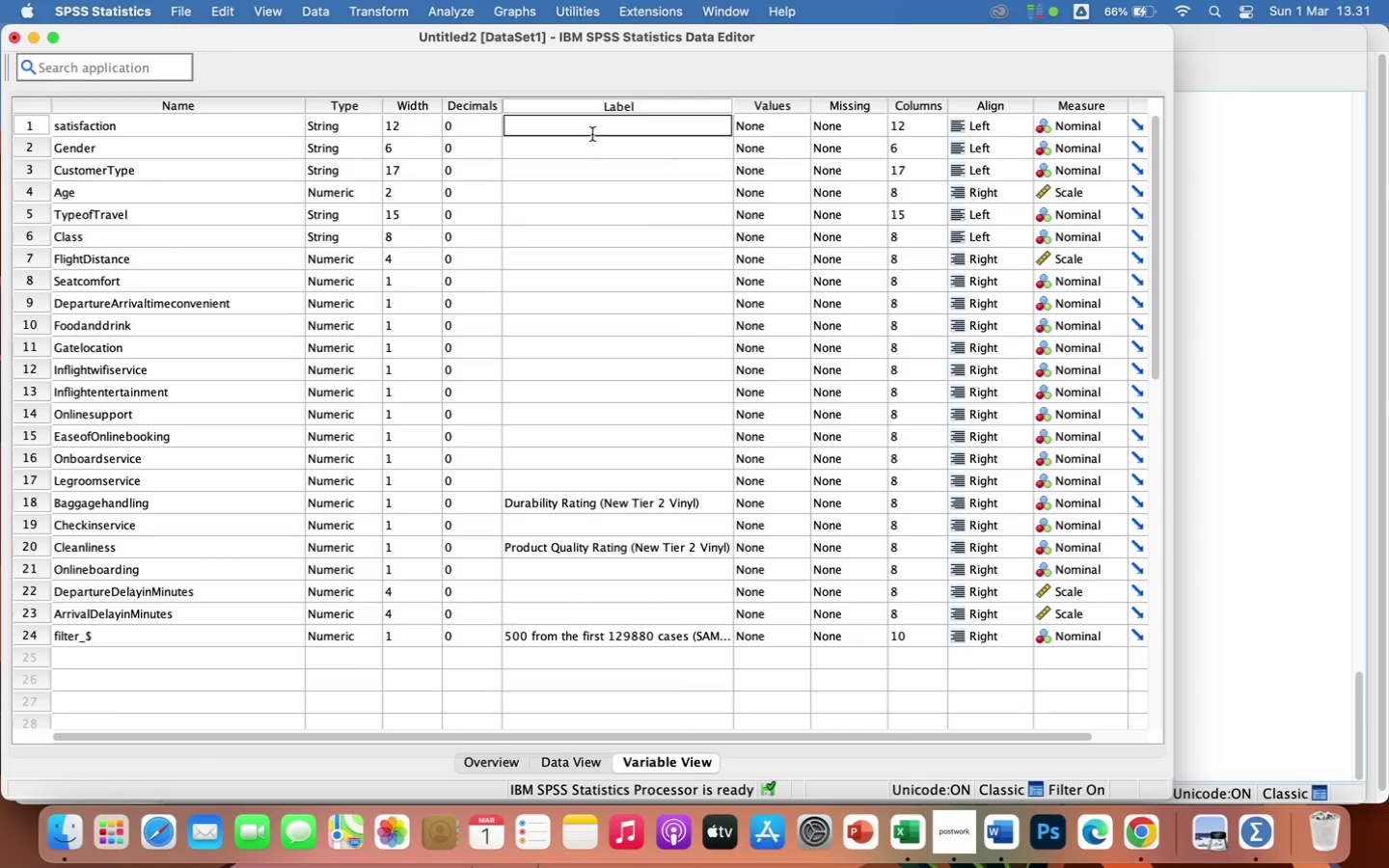 
type(Like)
 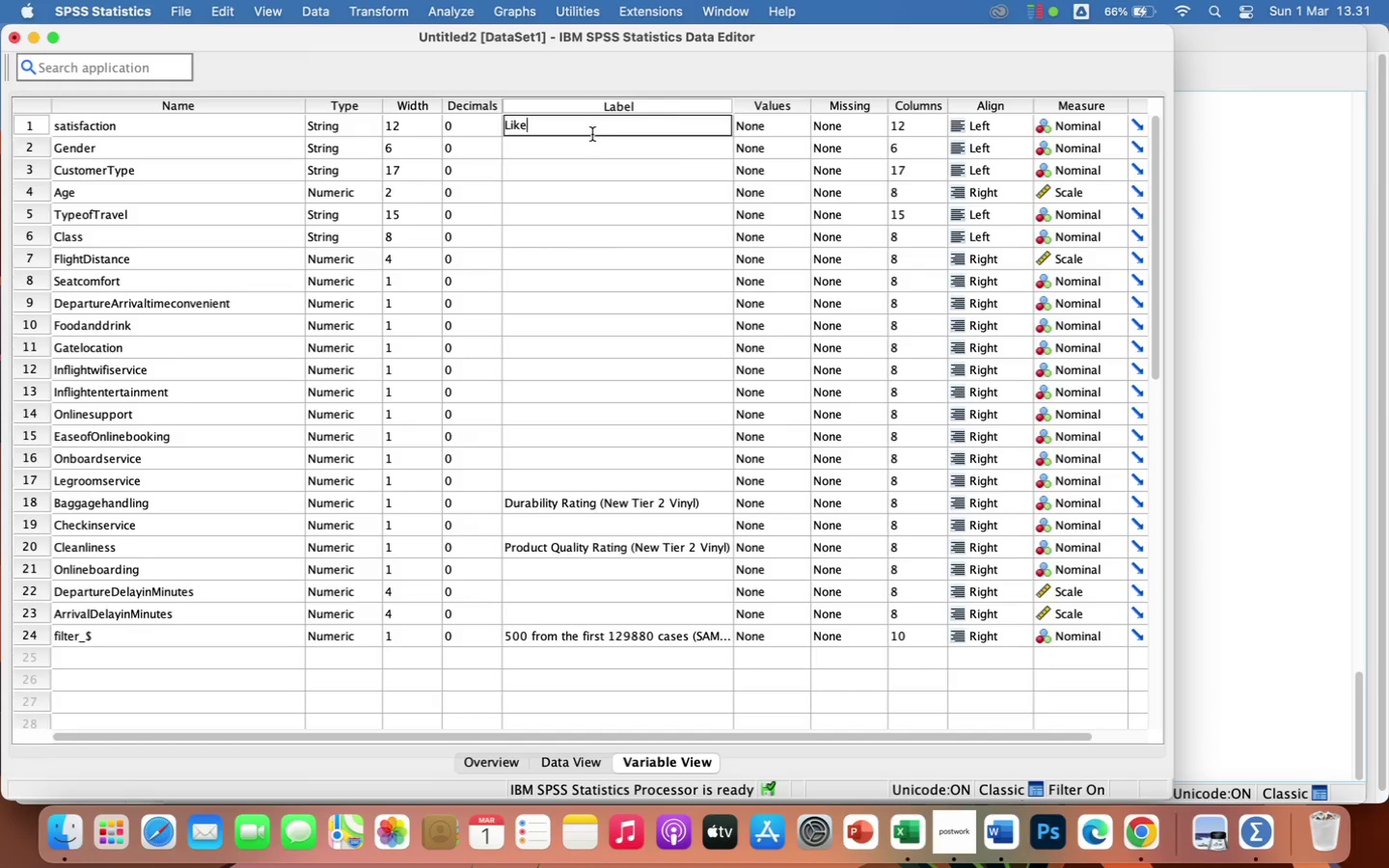 
type(lihood to )
 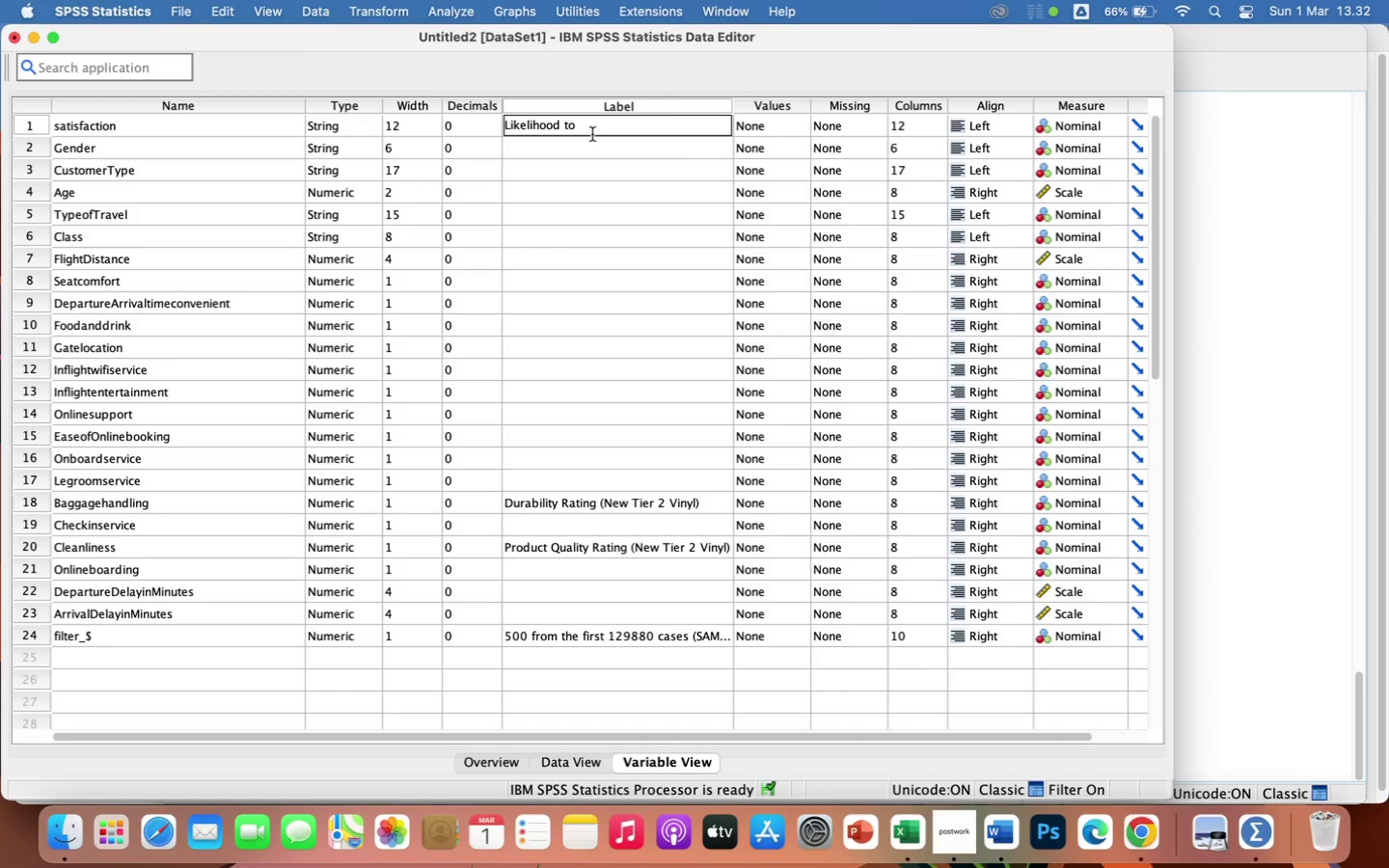 
wait(5.26)
 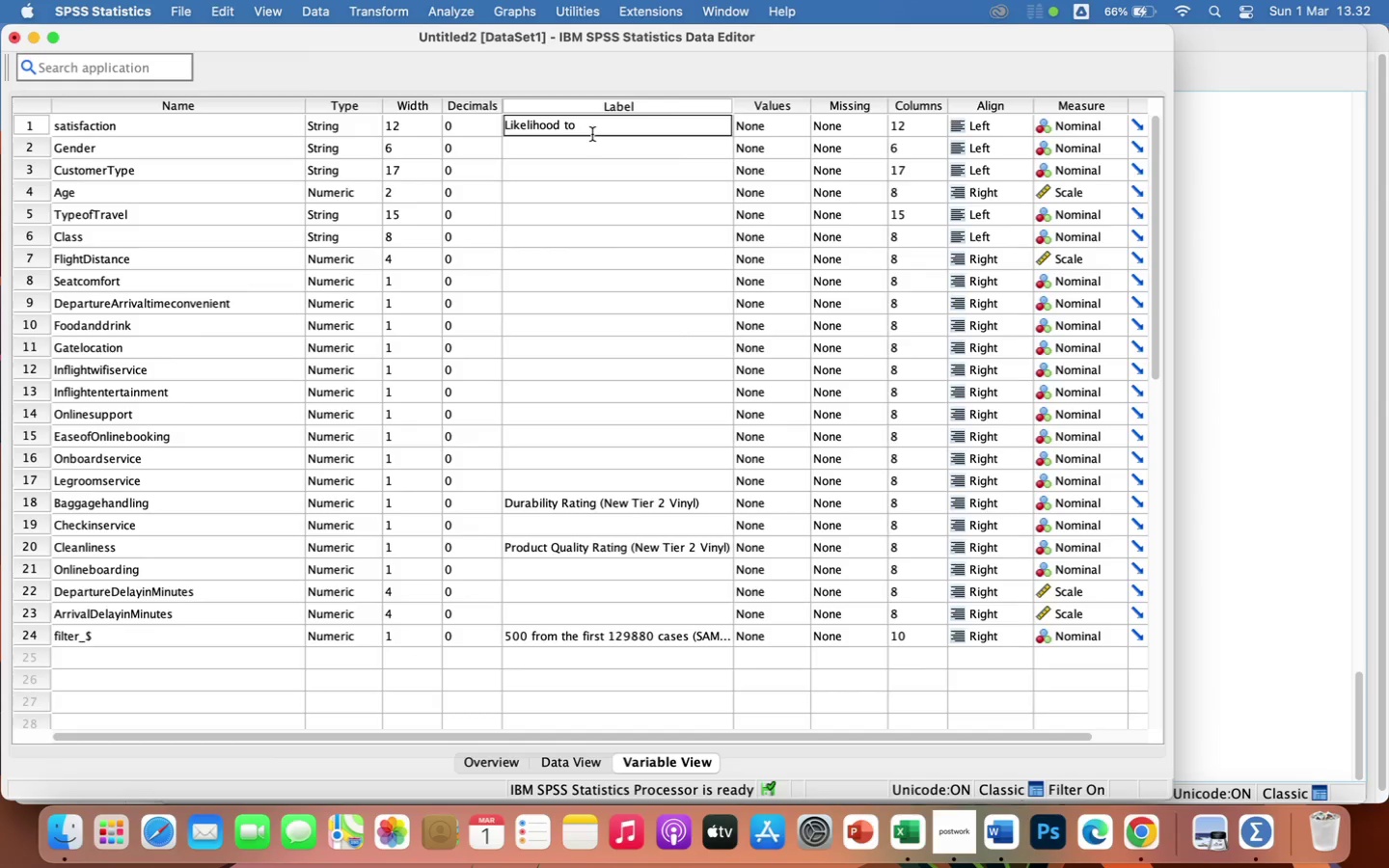 
type(RE)
key(Backspace)
type(e)
 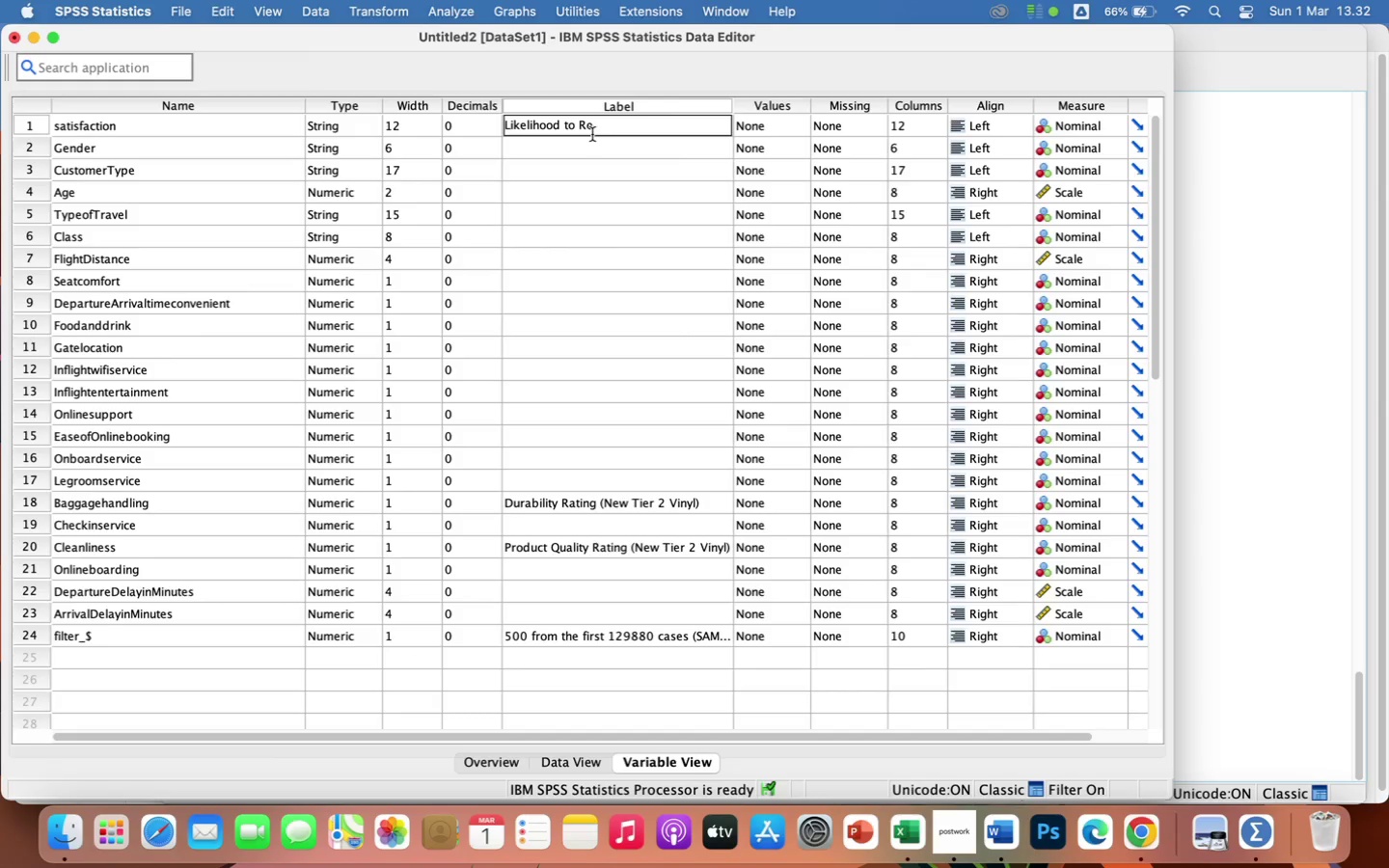 
type(commend (Overall Satisfaction)
 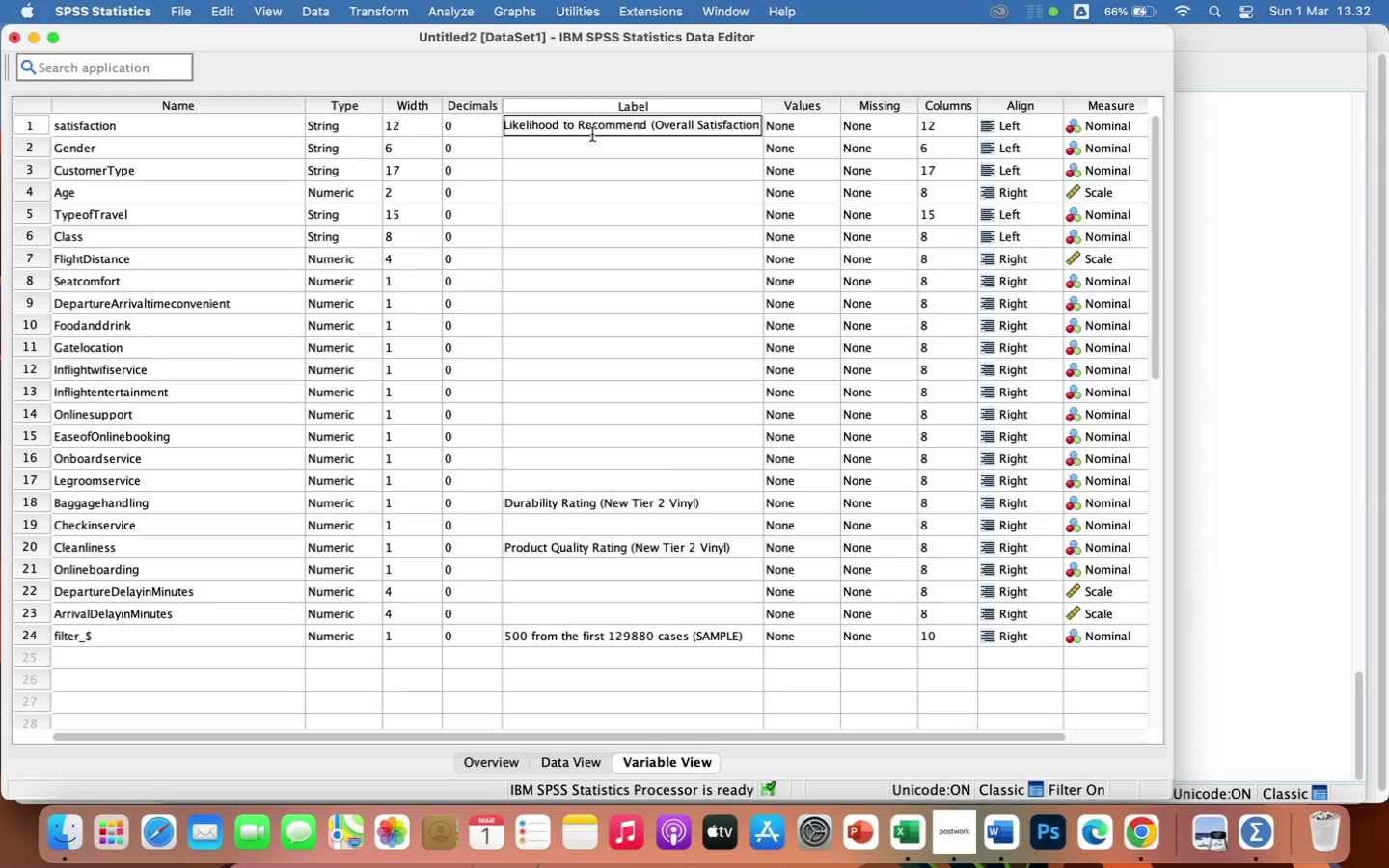 
key(Shift+0)
 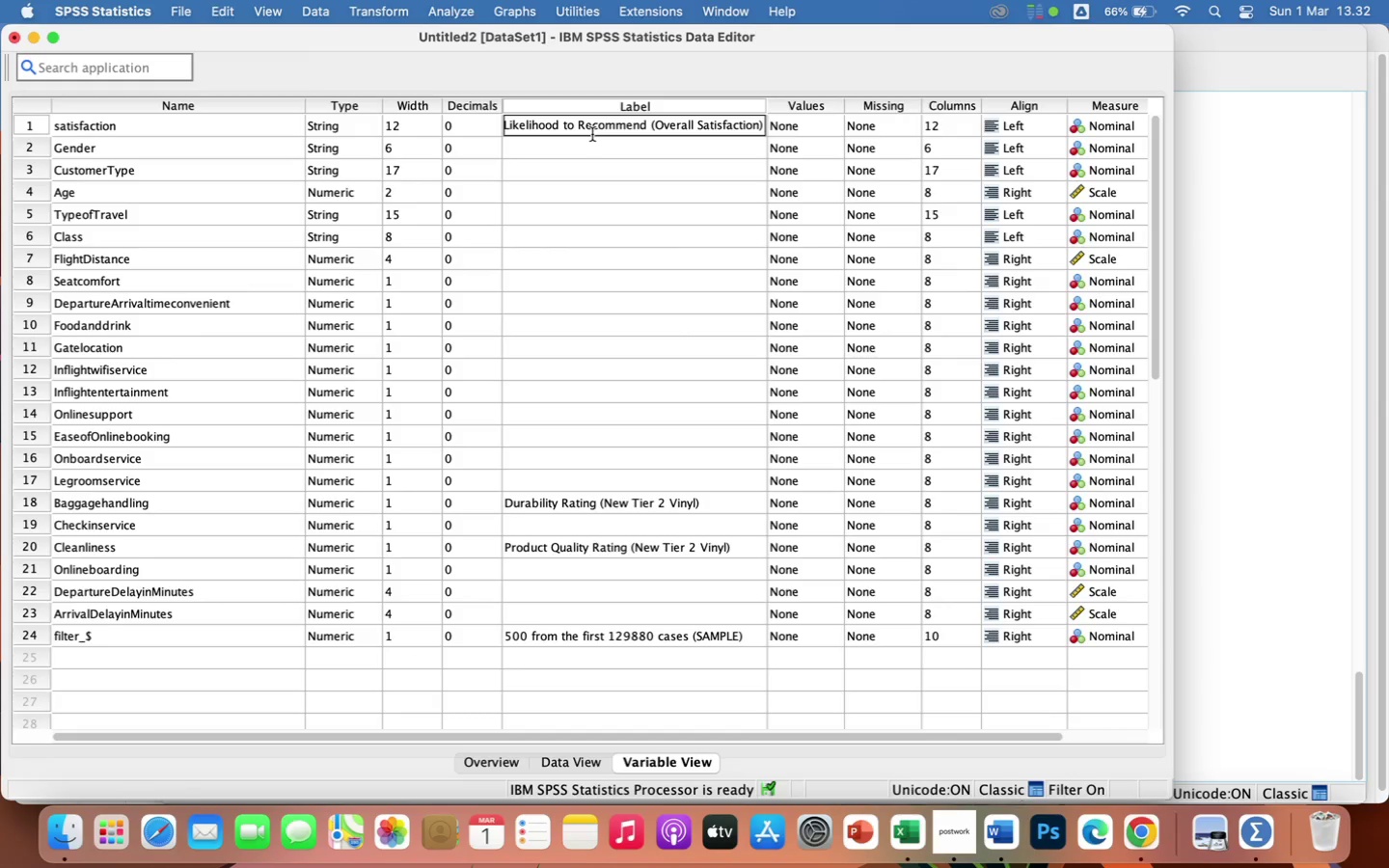 
wait(6.29)
 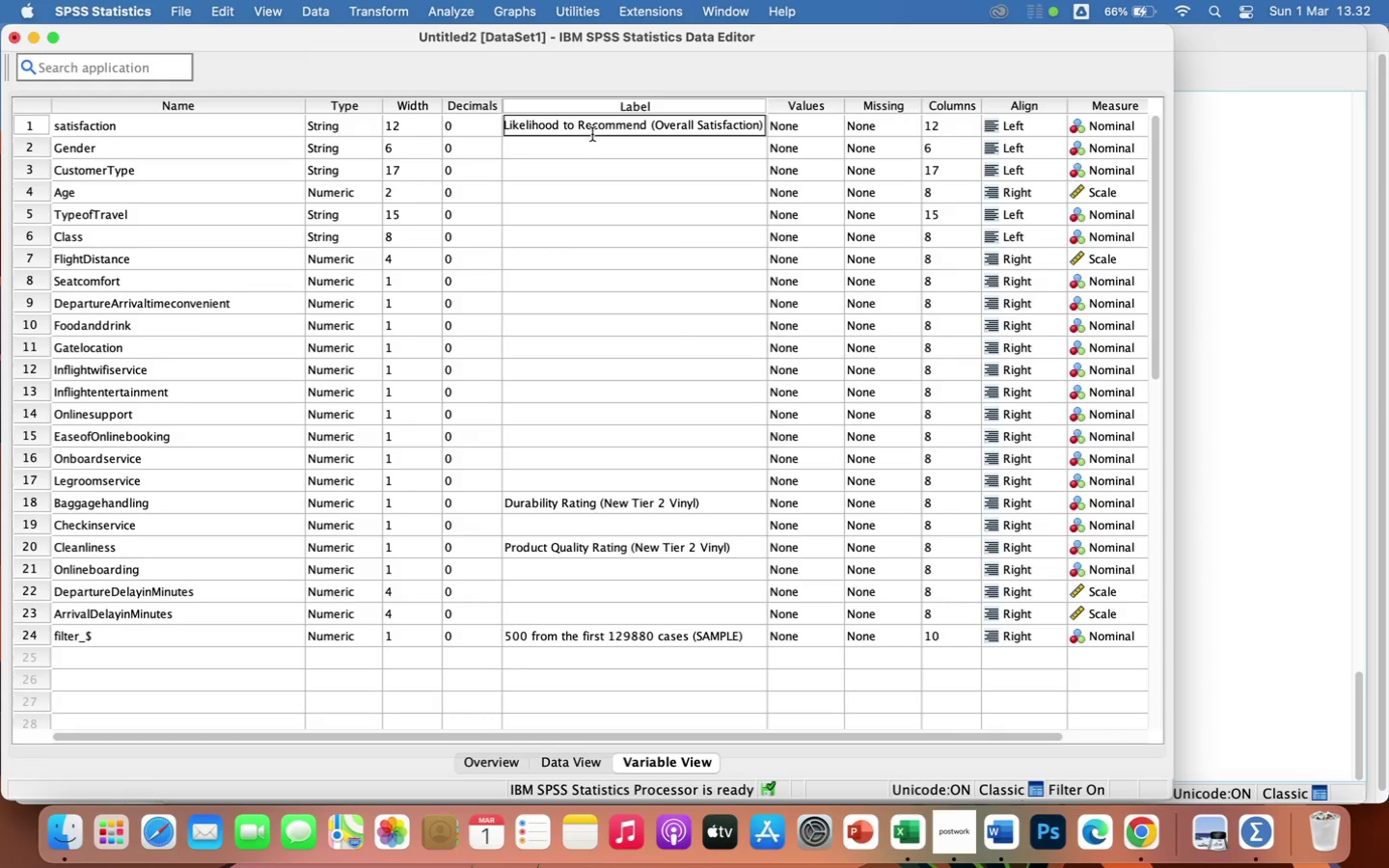 
left_click([565, 168])
 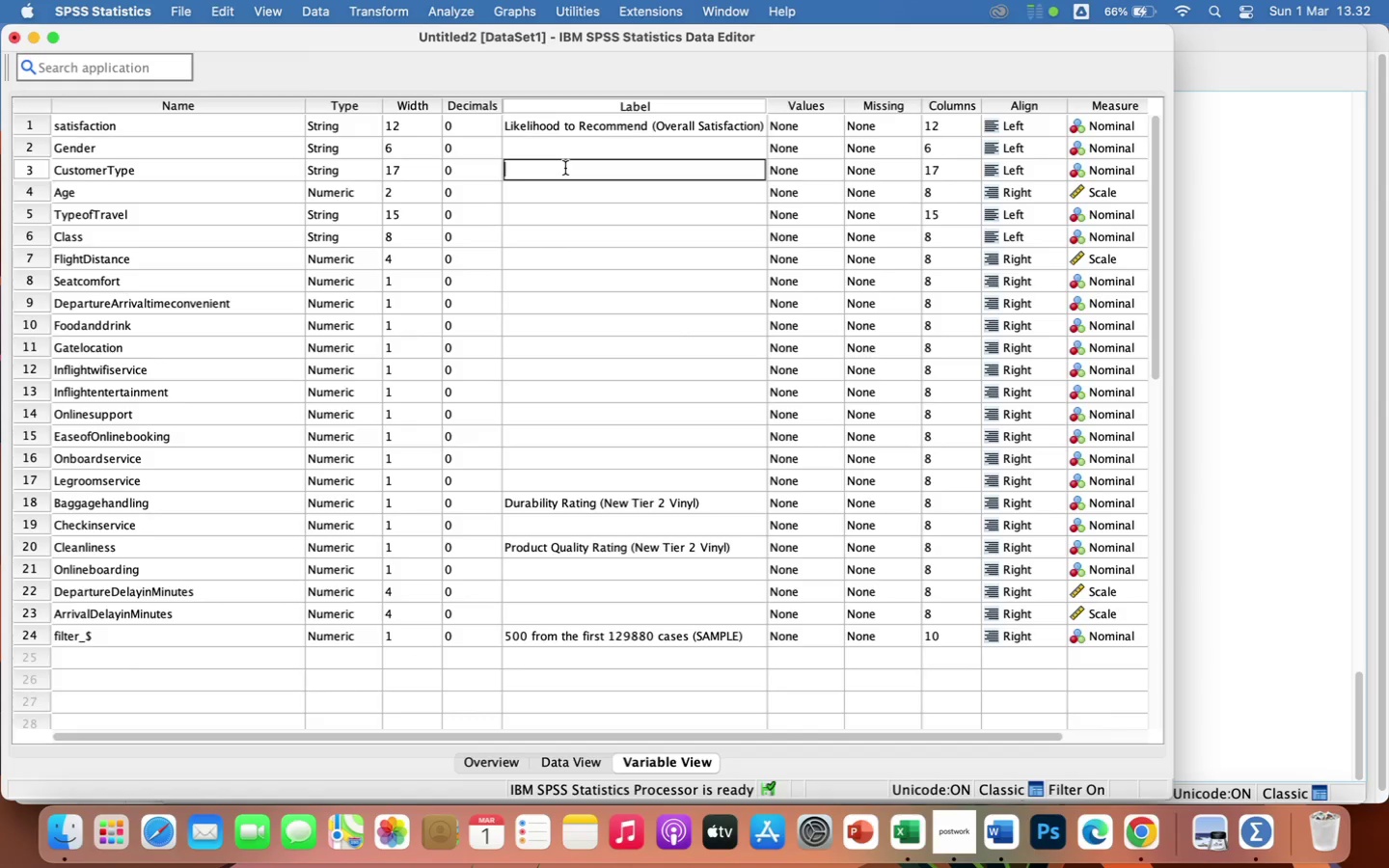 
type(Client Type )
 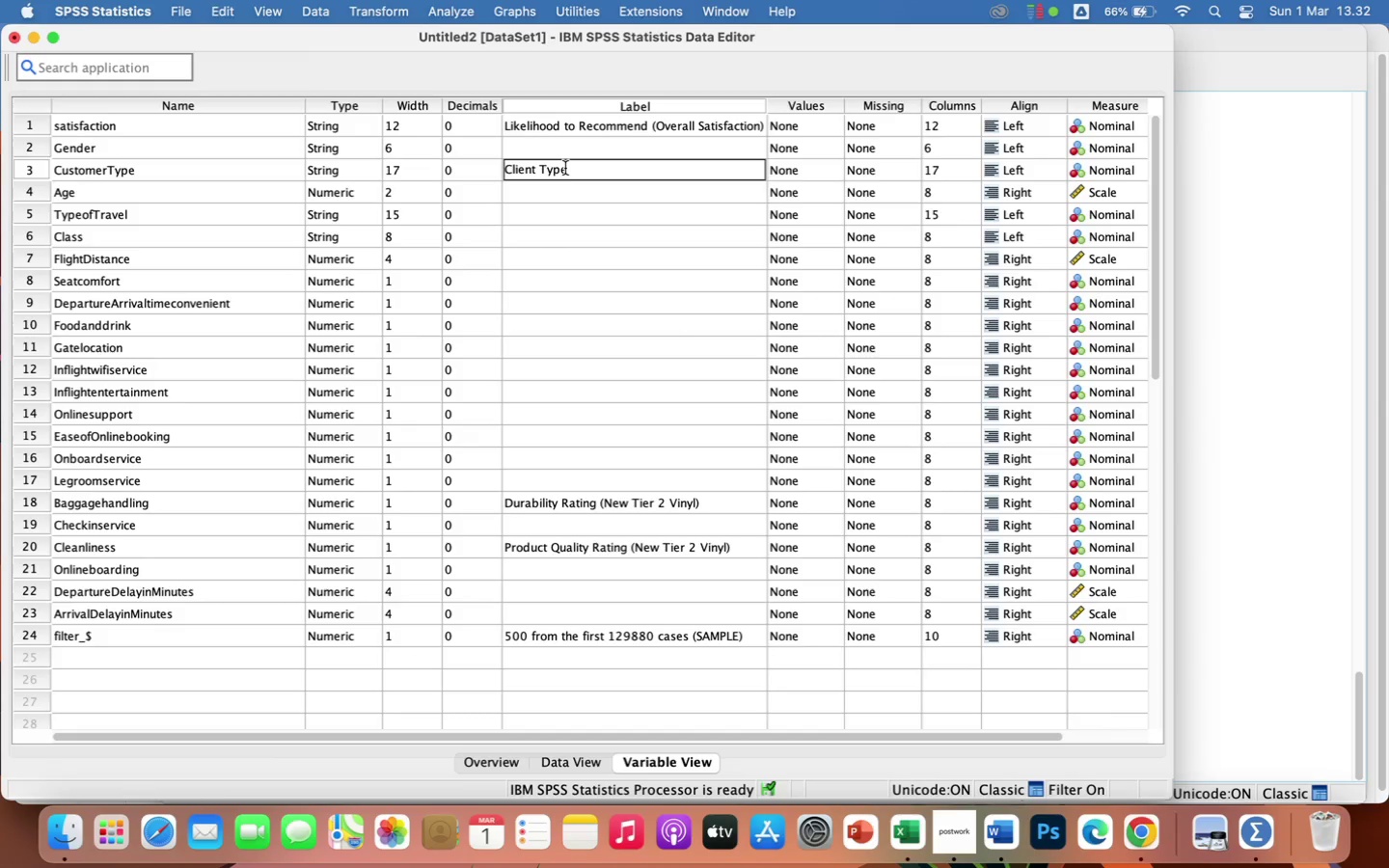 
type((Commercial Fleet vs Private Vehicle))
 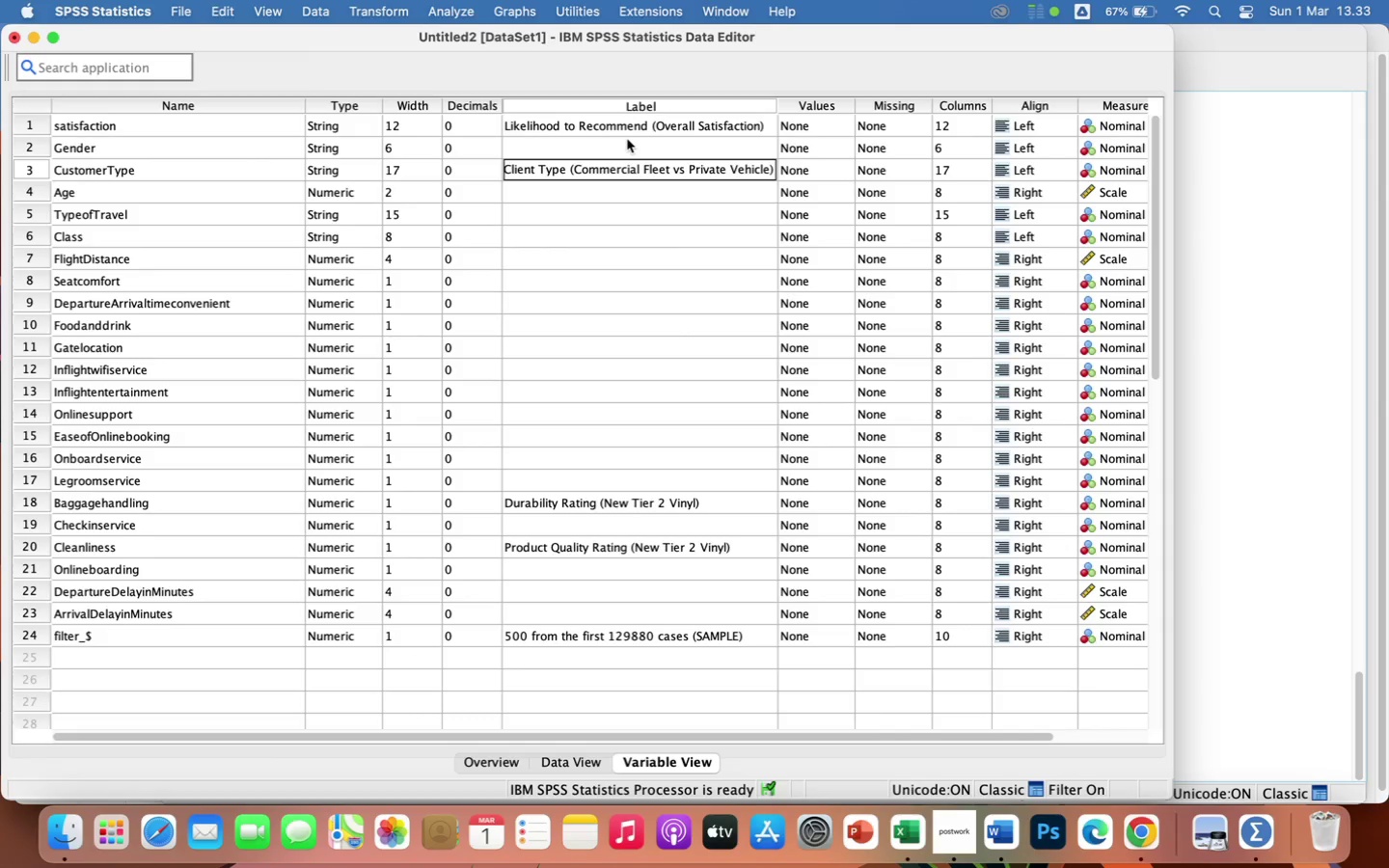 
key(Enter)
 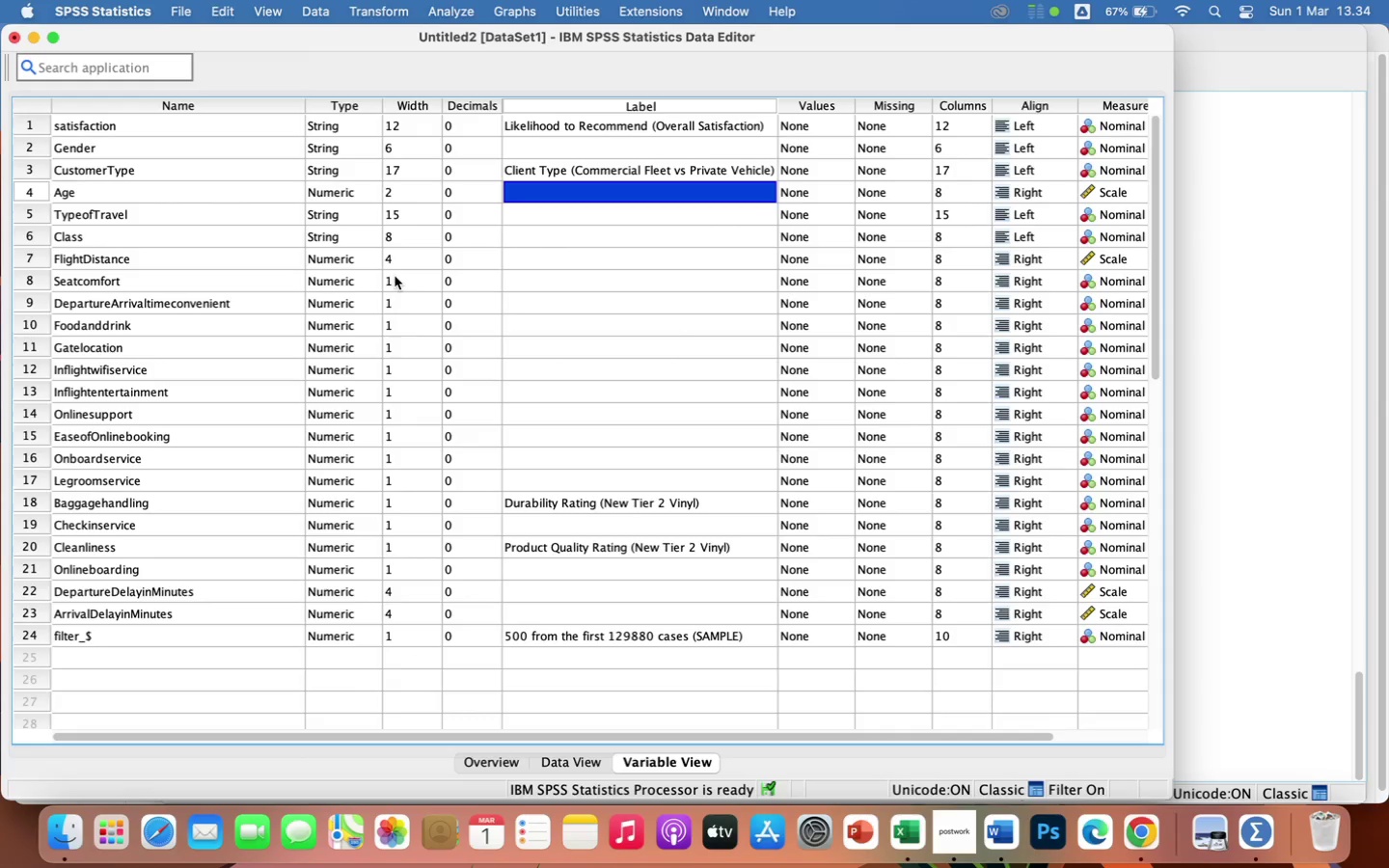 
wait(42.98)
 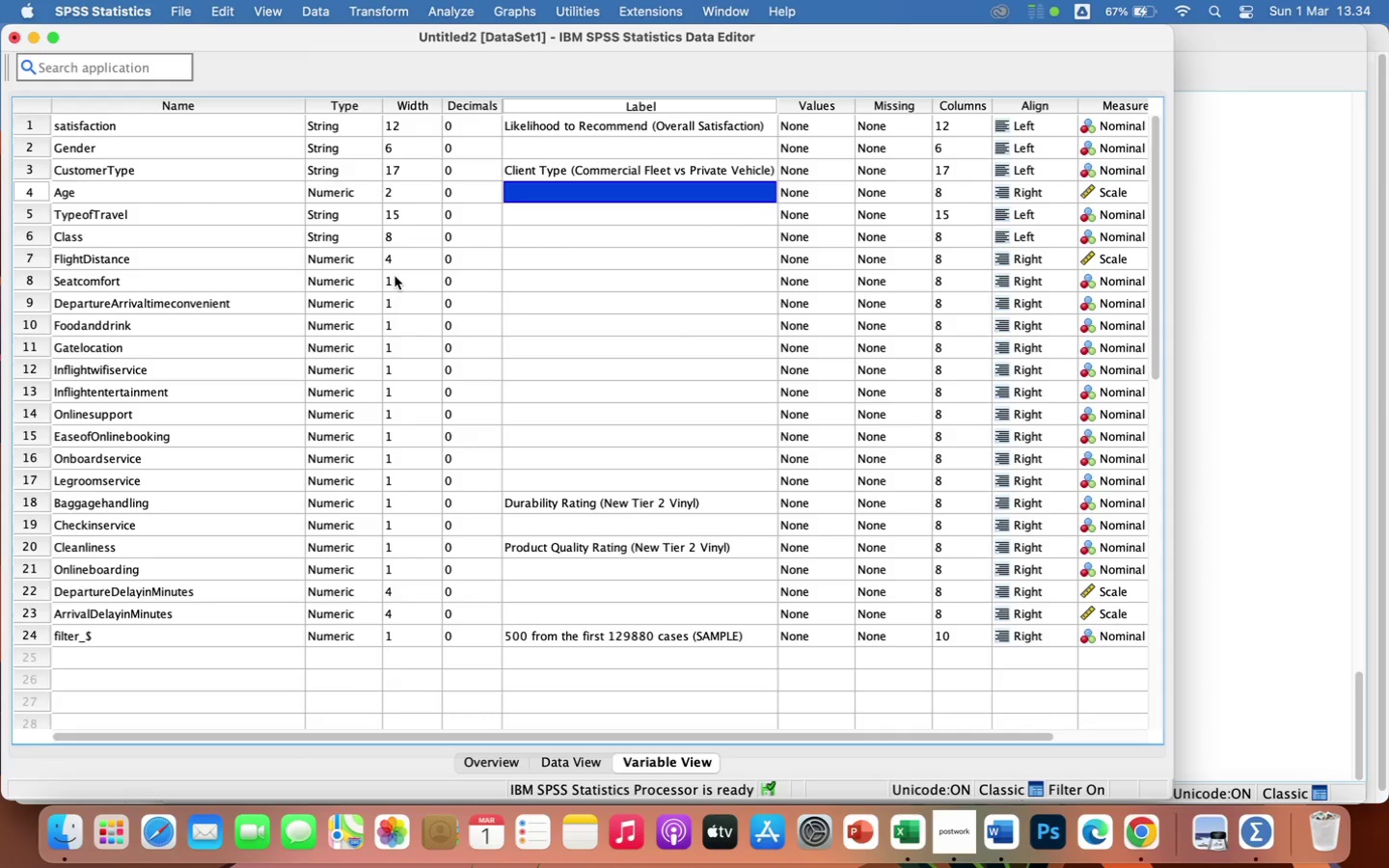 
left_click_drag(start_coordinate=[786, 736], to_coordinate=[836, 738])
 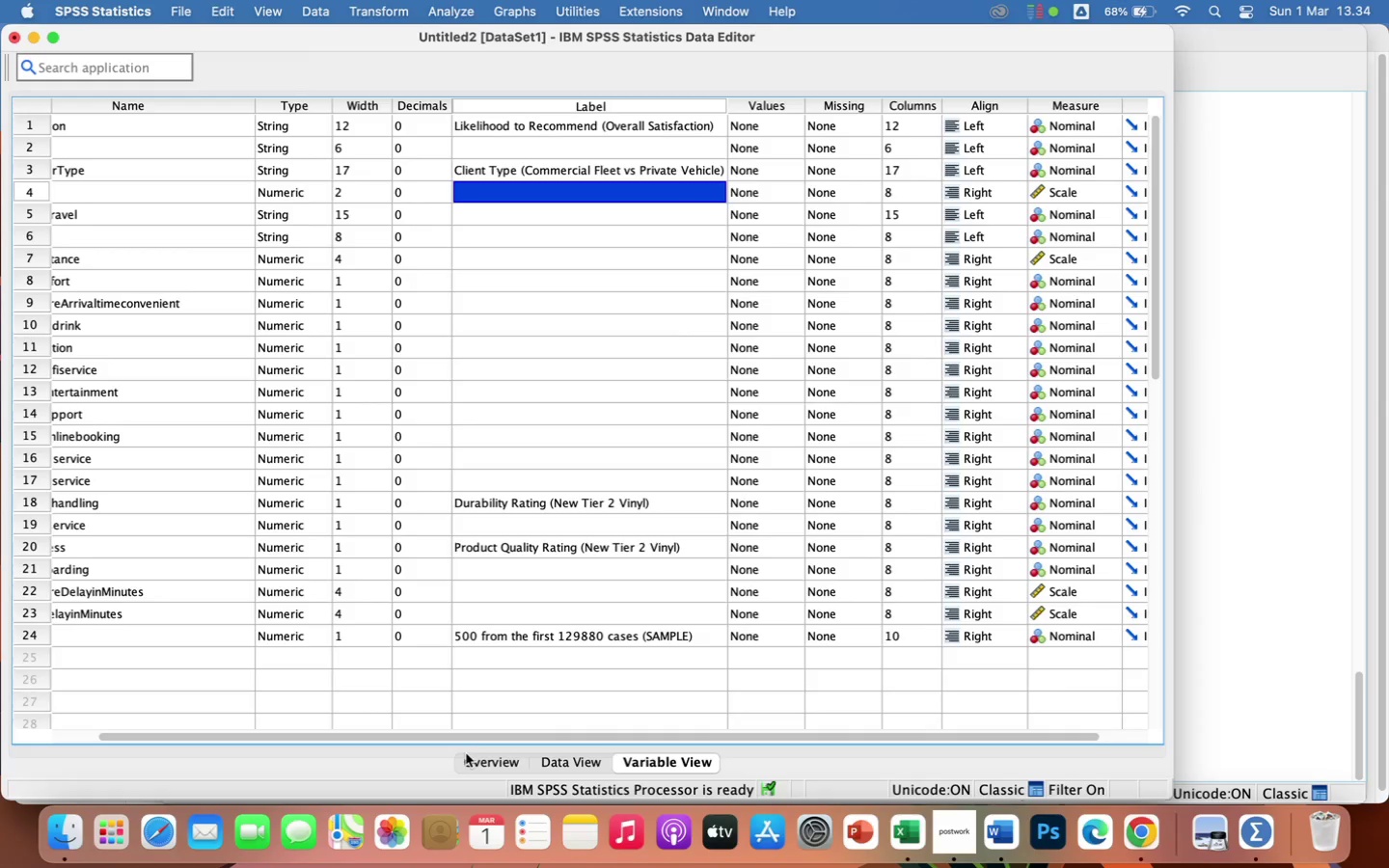 
left_click_drag(start_coordinate=[464, 738], to_coordinate=[427, 736])
 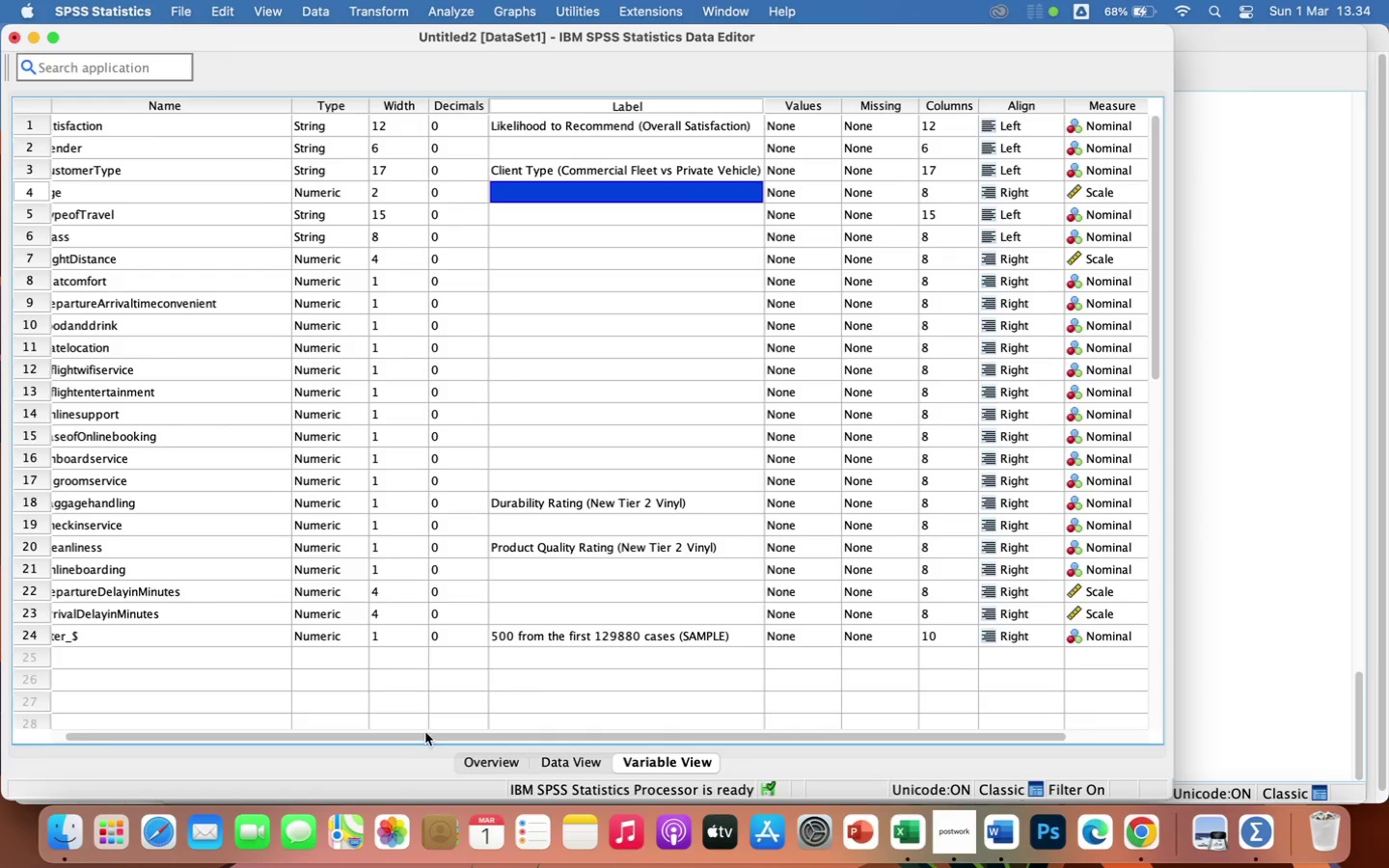 
left_click_drag(start_coordinate=[427, 738], to_coordinate=[295, 738])
 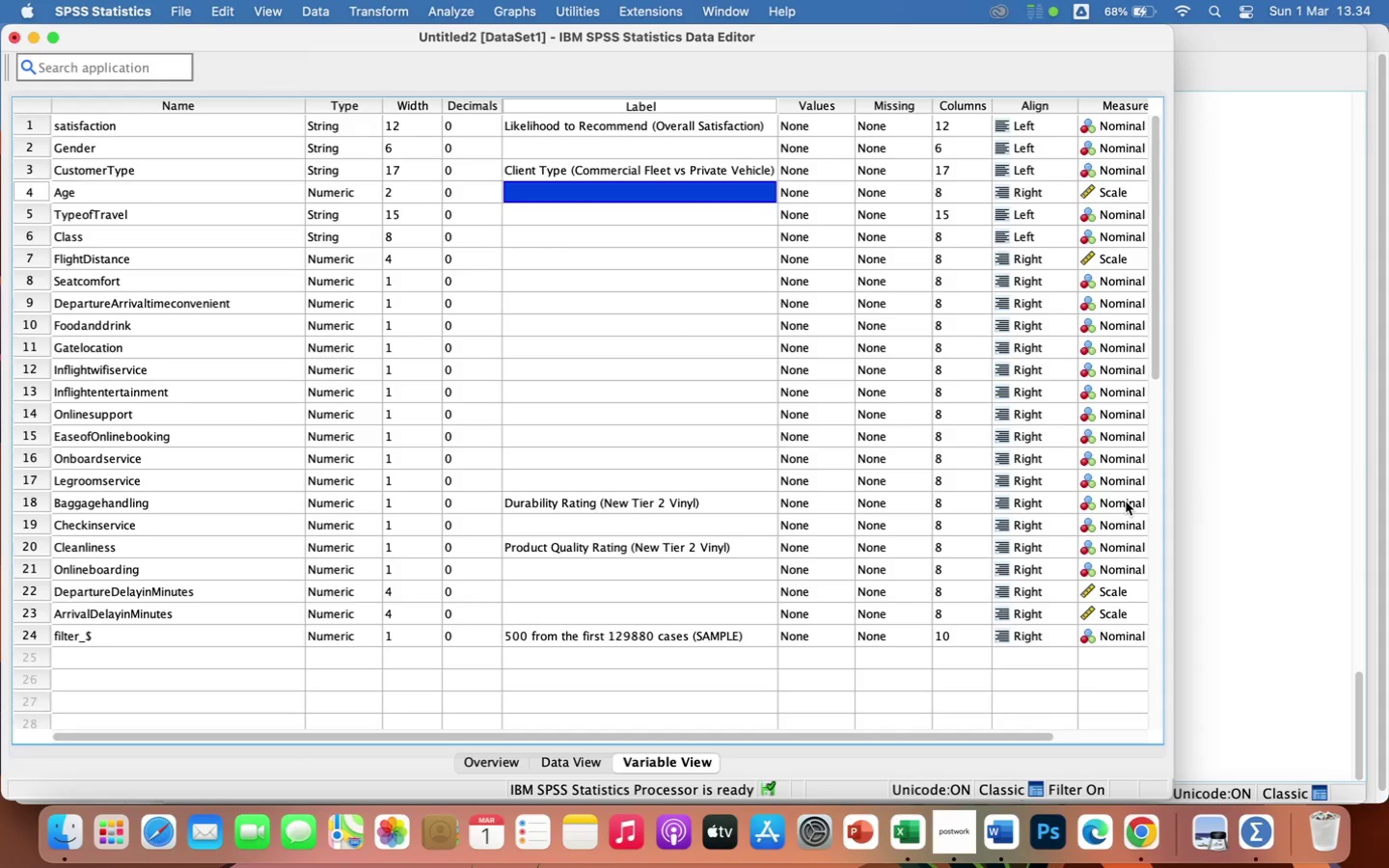 
wait(5.51)
 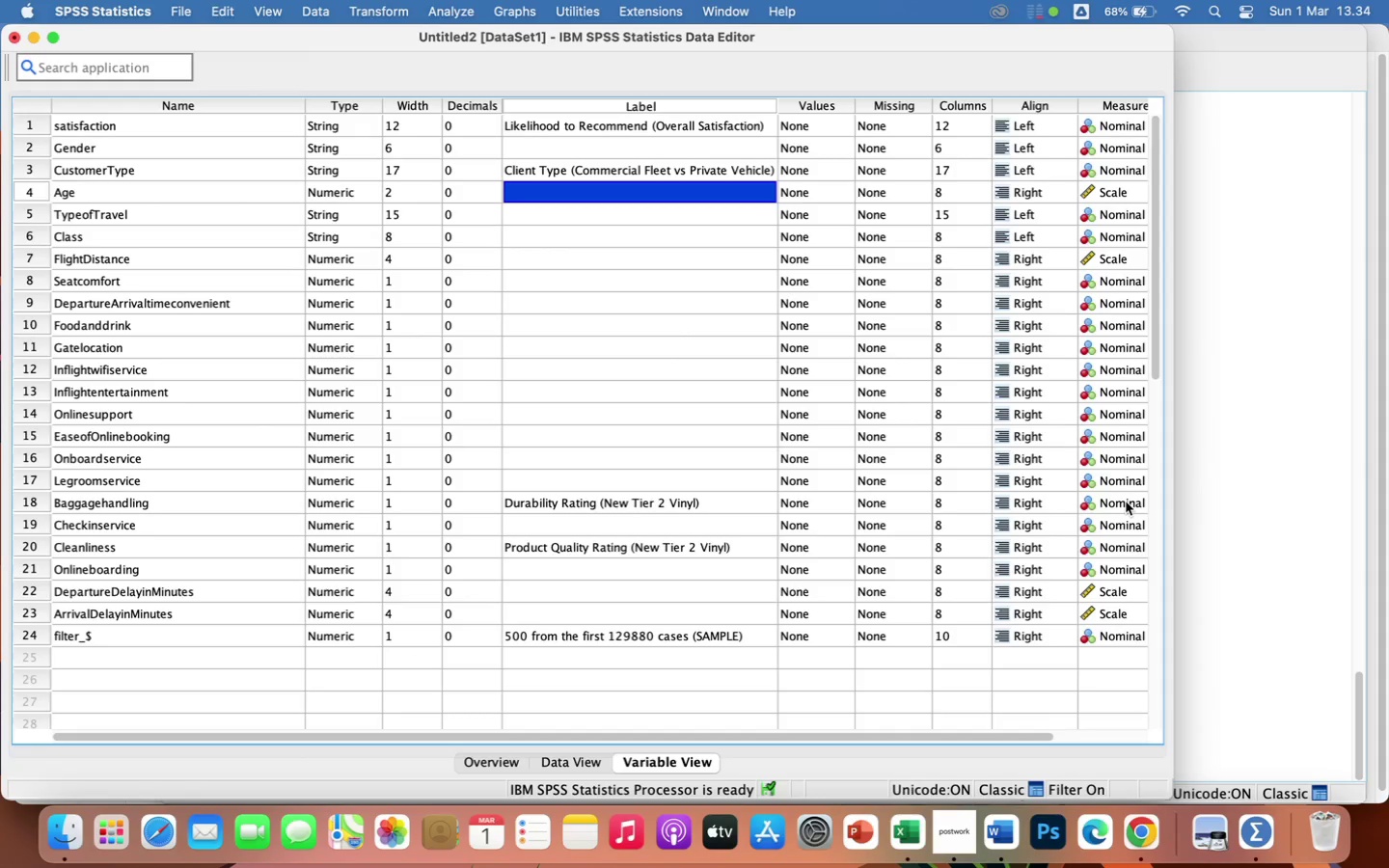 
left_click([1126, 502])
 